 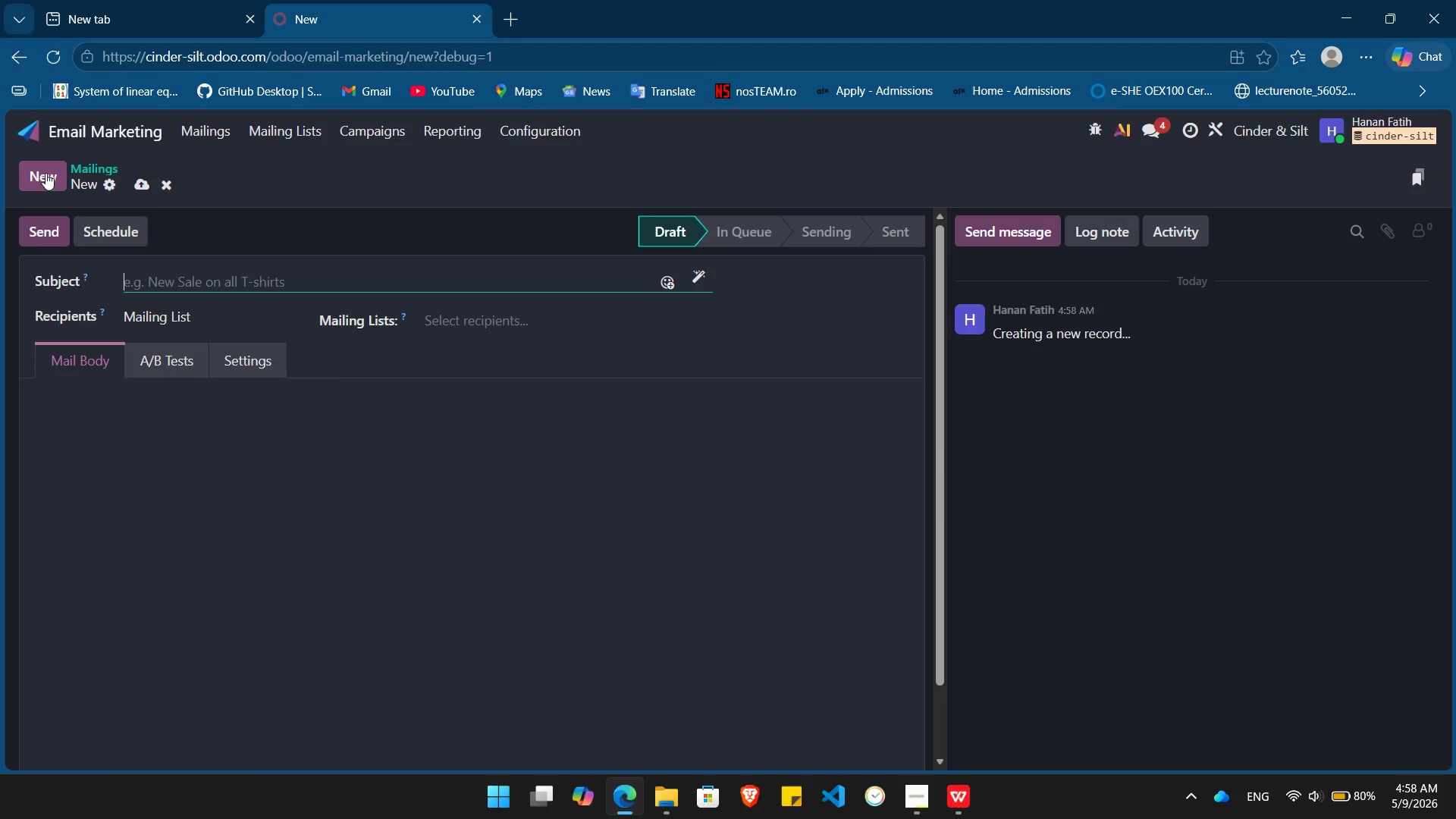 
left_click([497, 318])
 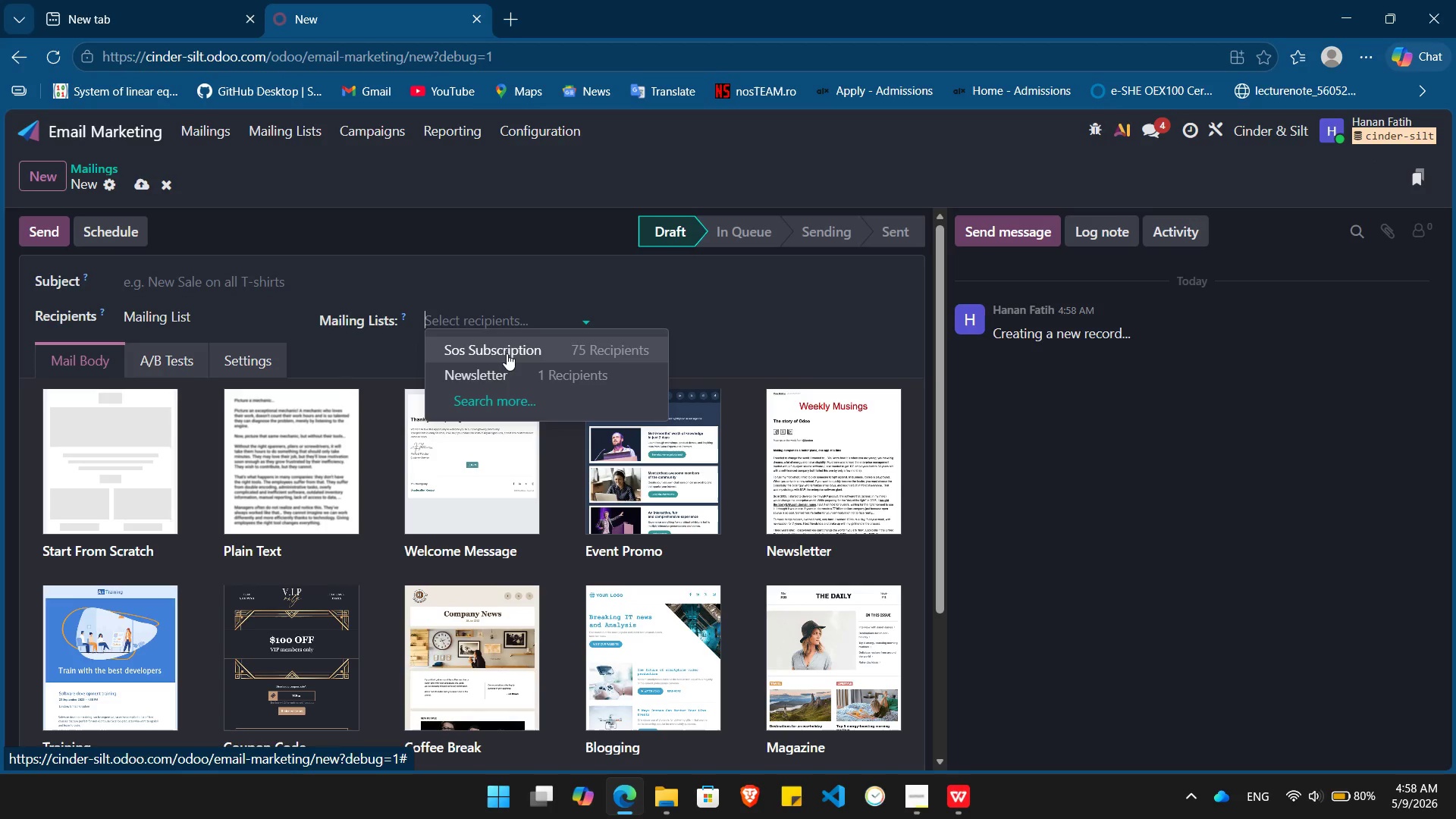 
left_click([507, 353])
 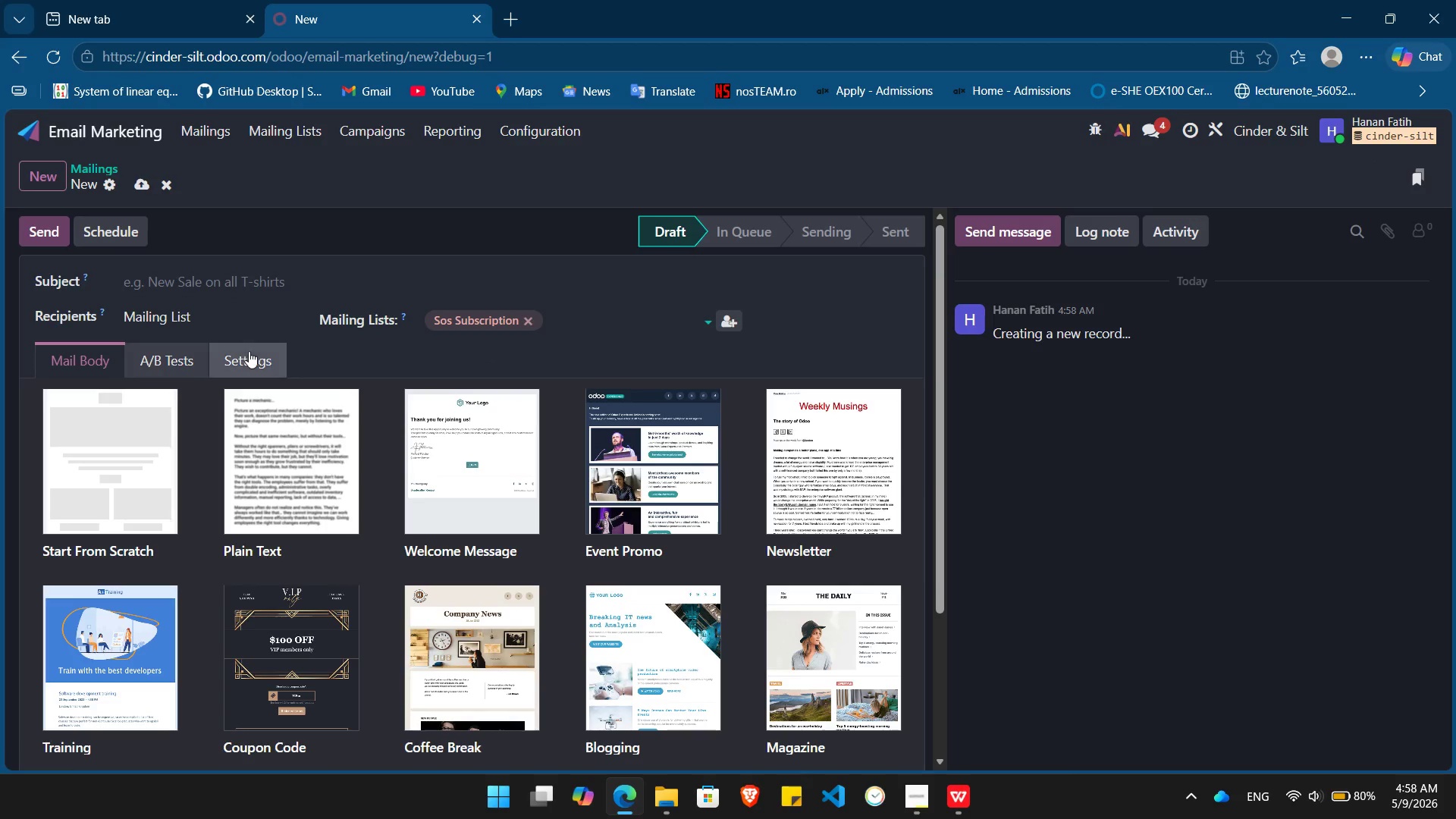 
left_click([249, 351])
 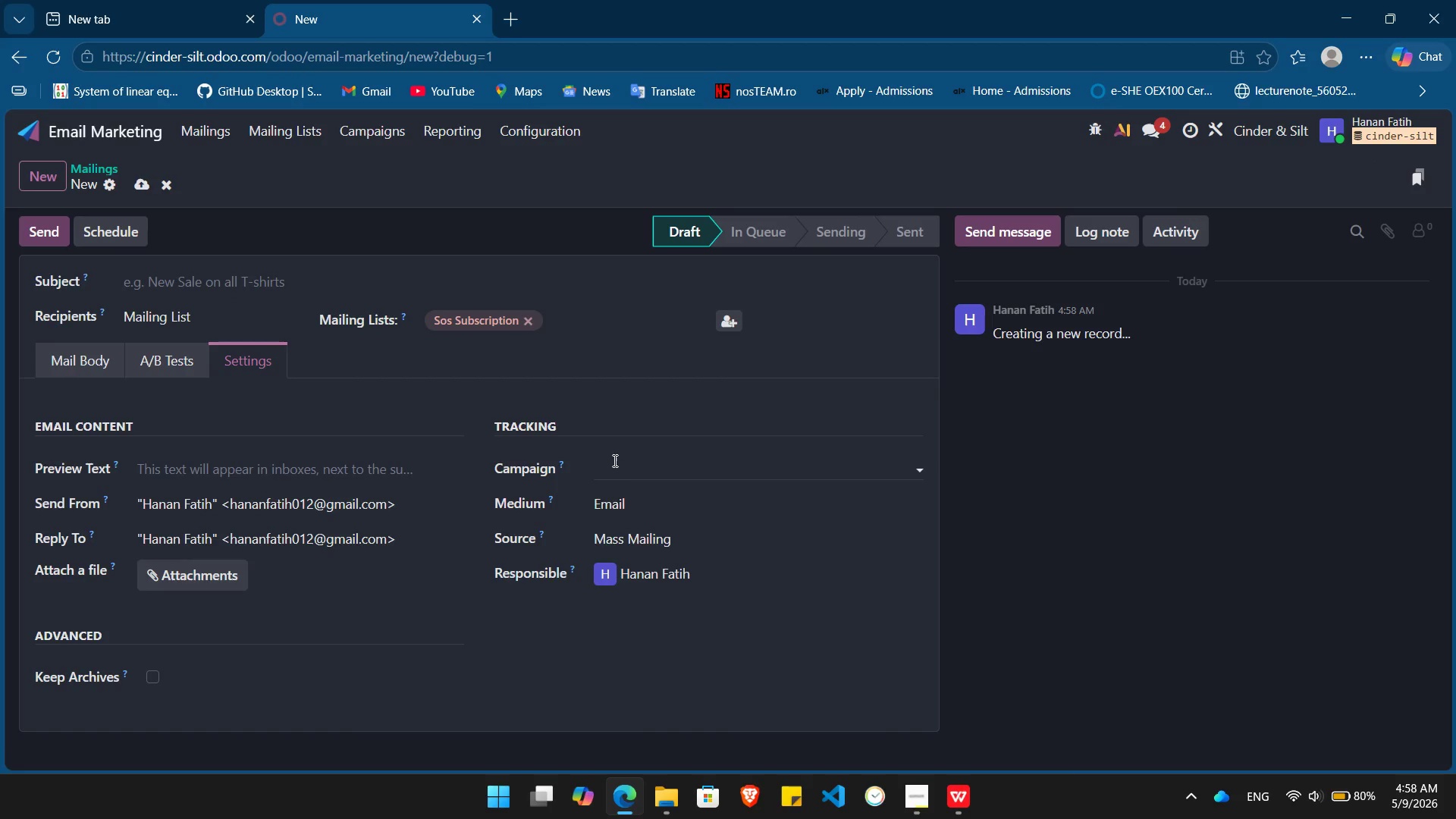 
left_click([615, 462])
 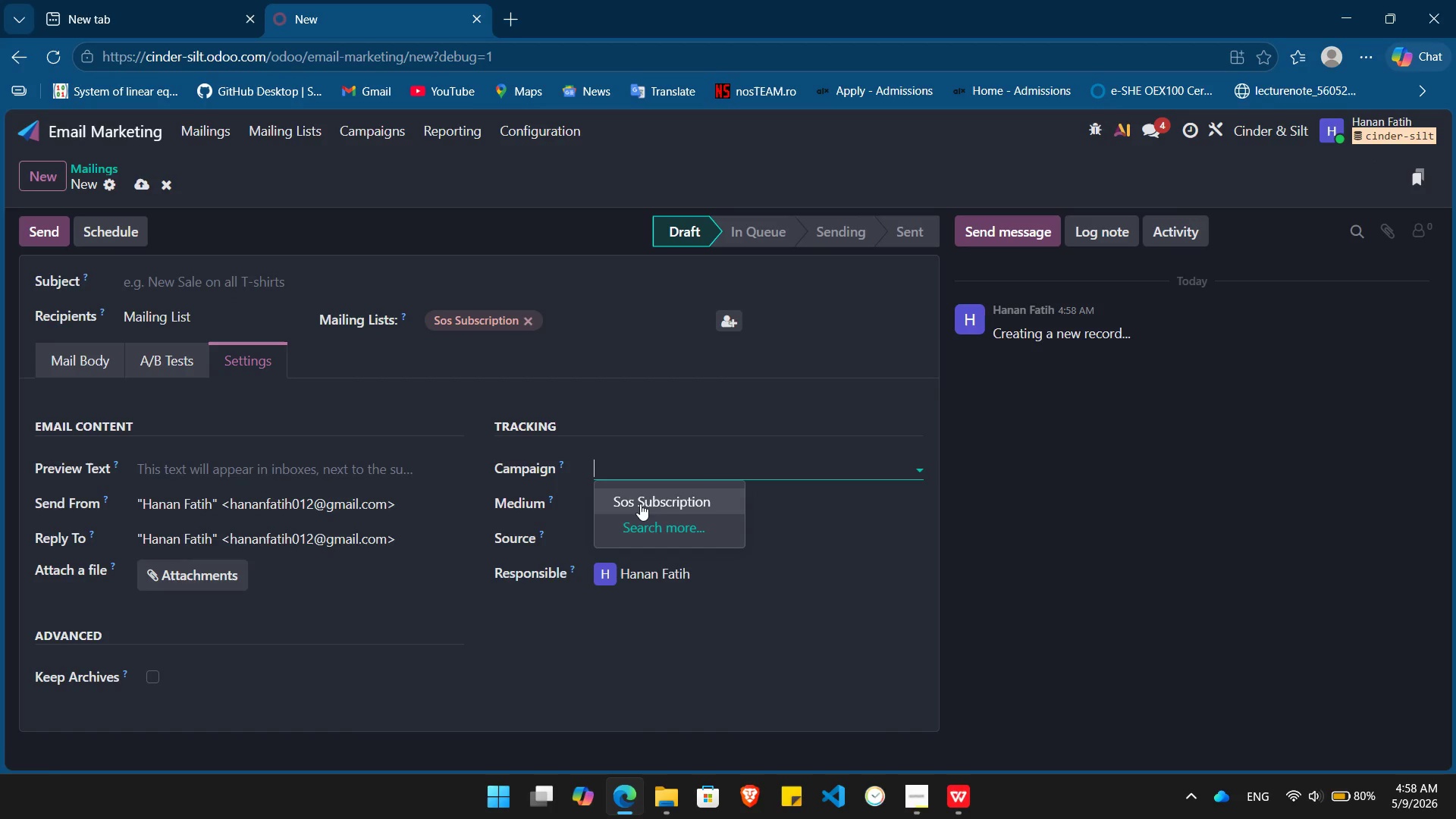 
left_click([640, 504])
 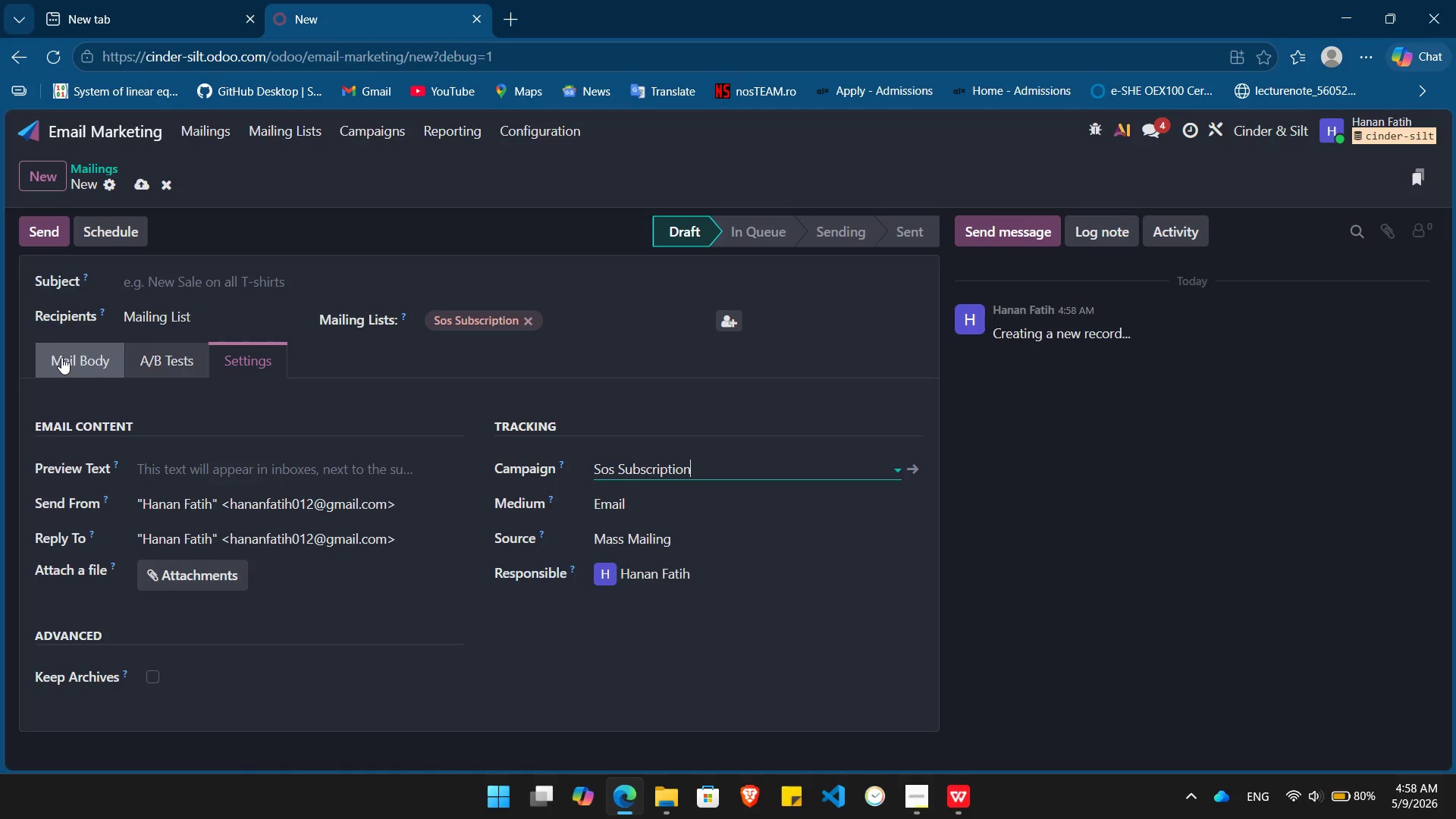 
left_click([61, 357])
 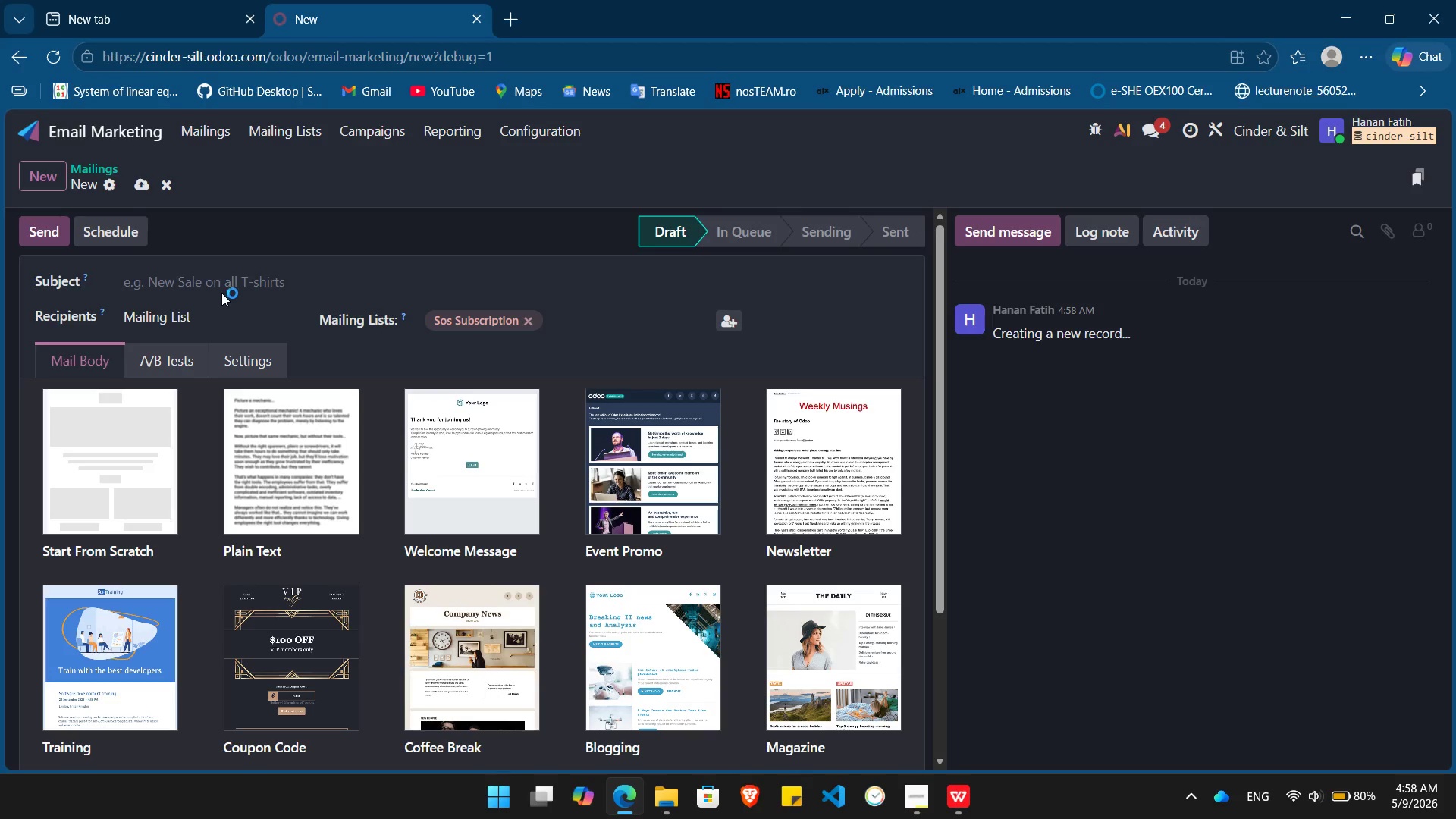 
left_click([221, 293])
 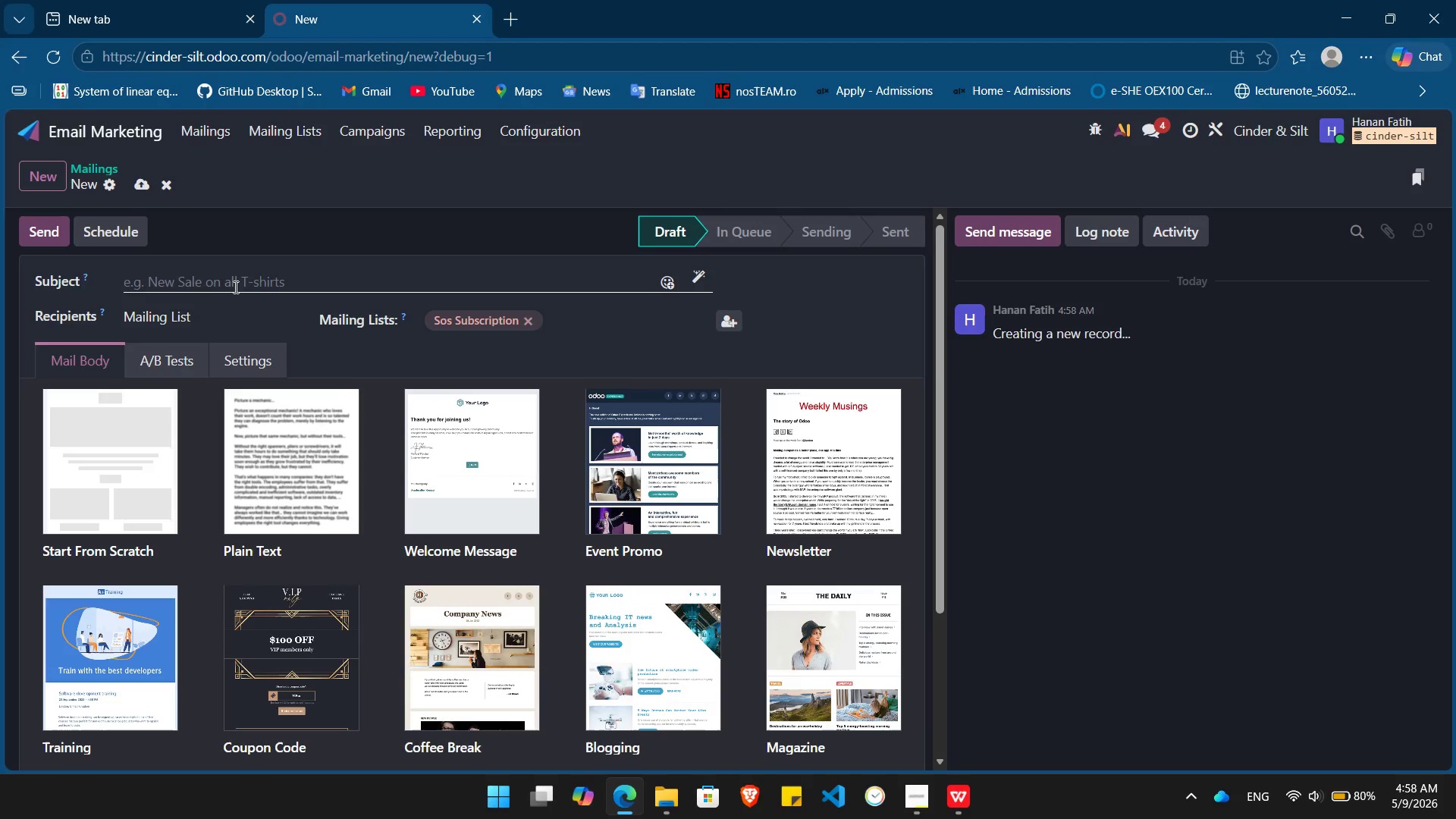 
left_click([234, 287])
 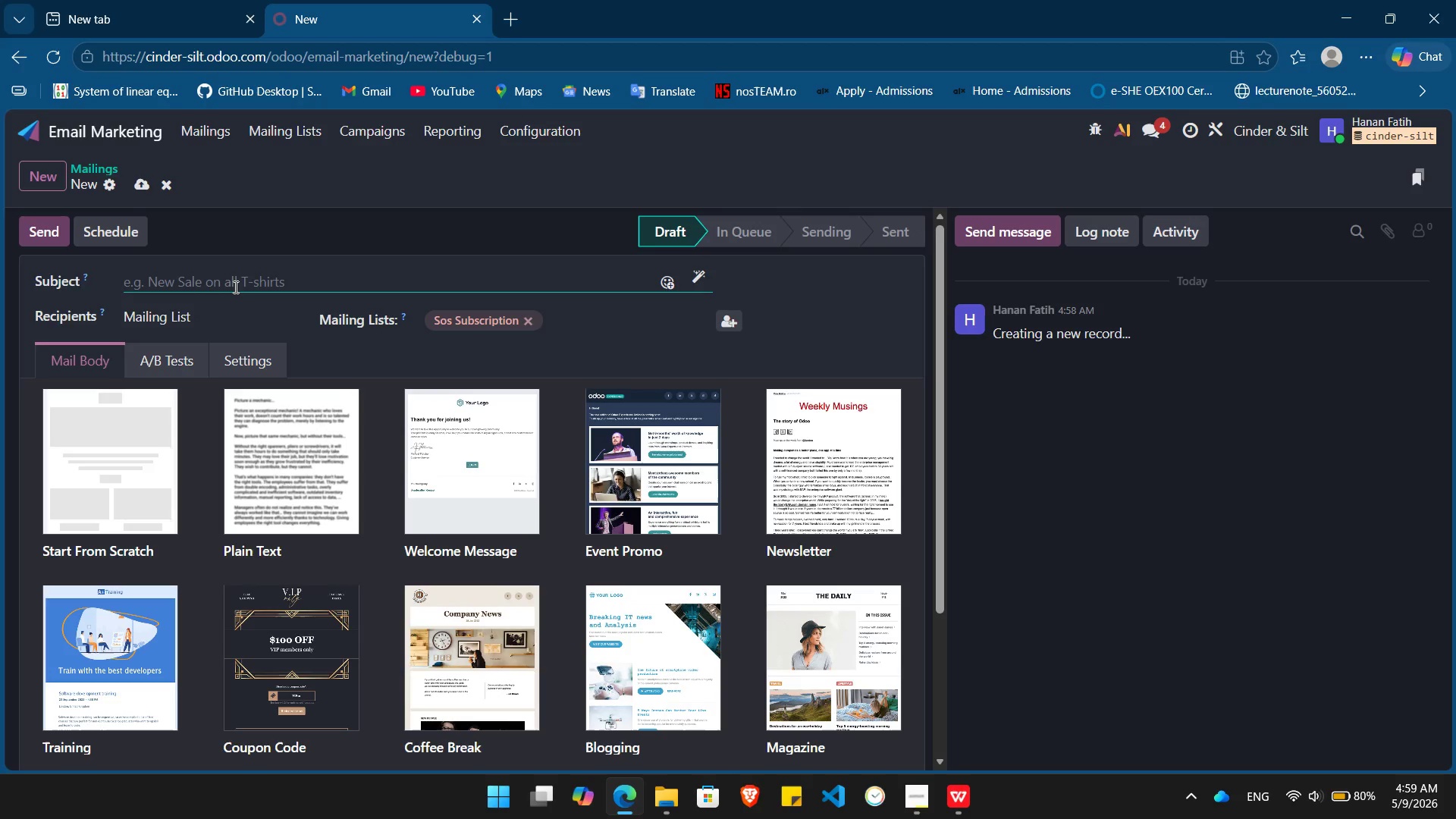 
type(Frm the Silt: The art of the light roast)
 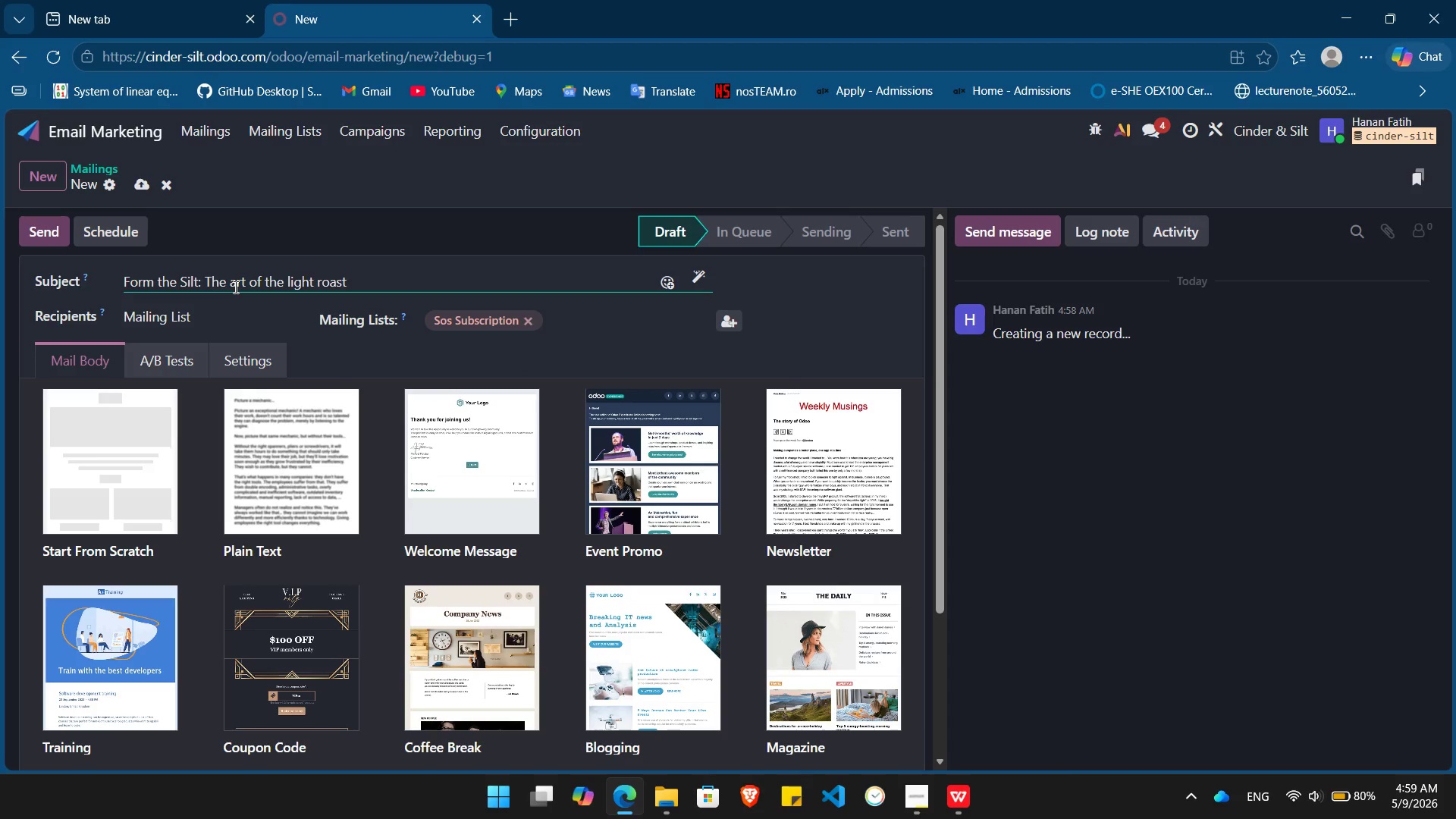 
left_click([142, 432])
 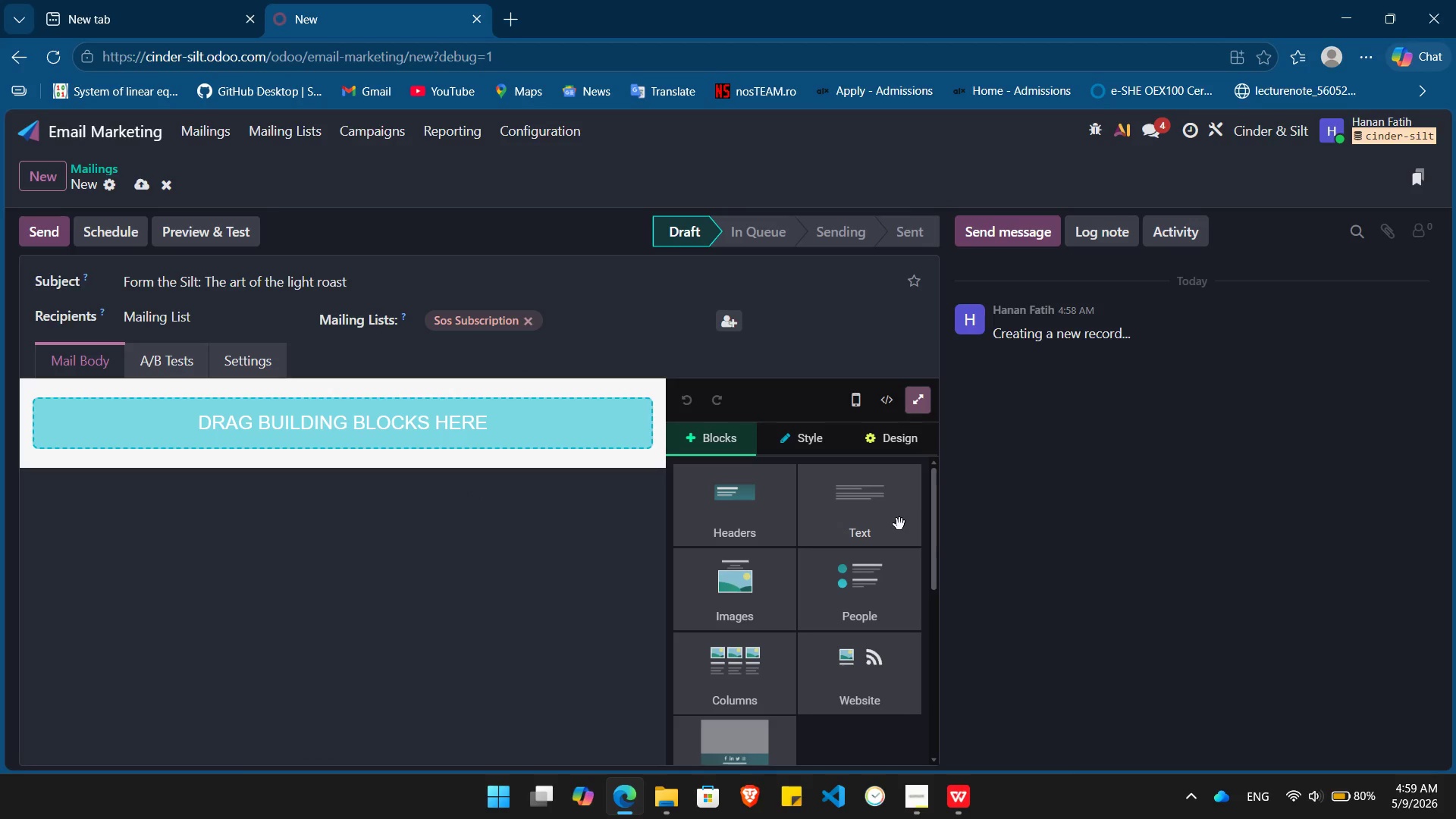 
left_click_drag(start_coordinate=[899, 524], to_coordinate=[374, 360])
 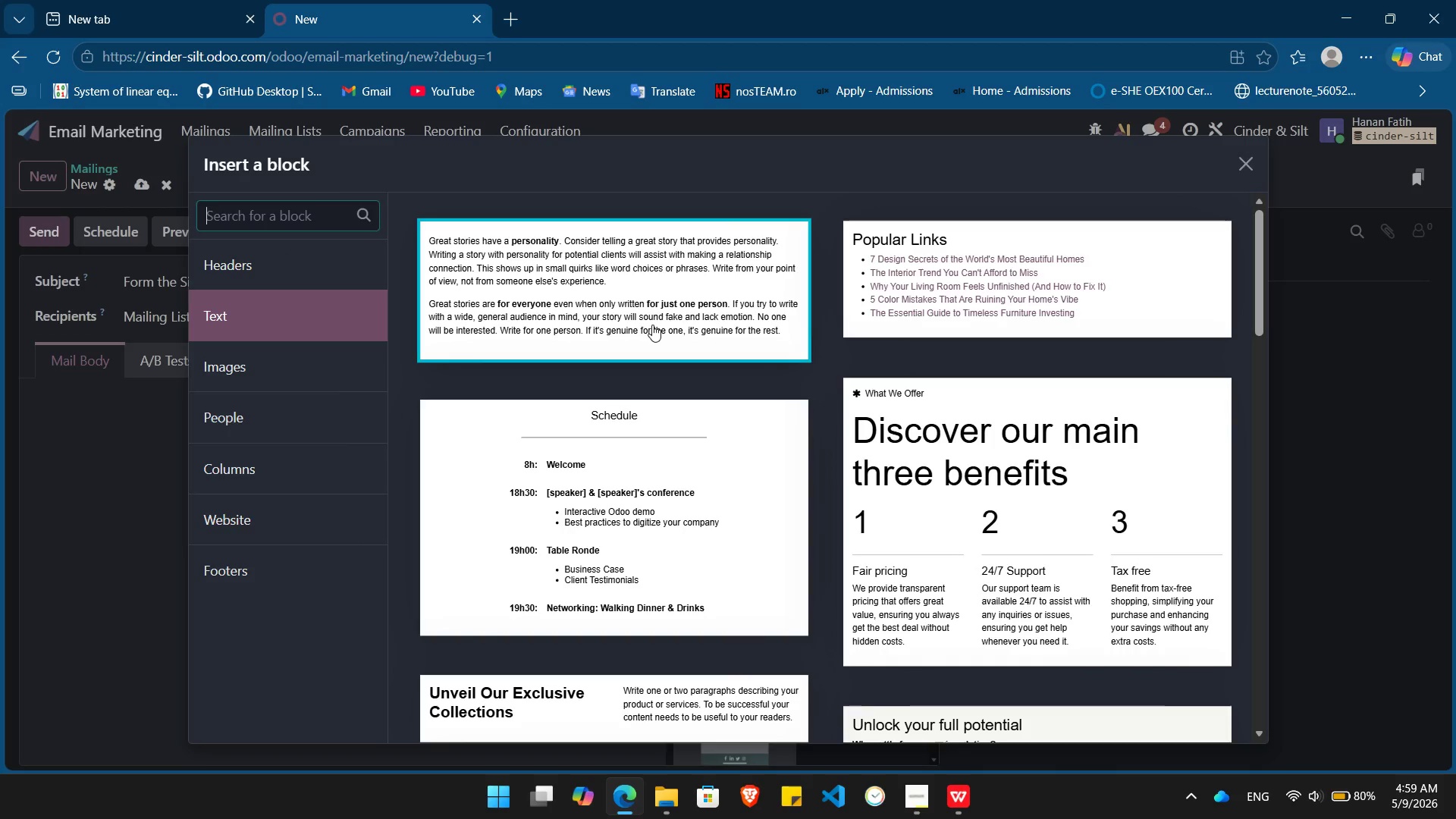 
left_click([652, 325])
 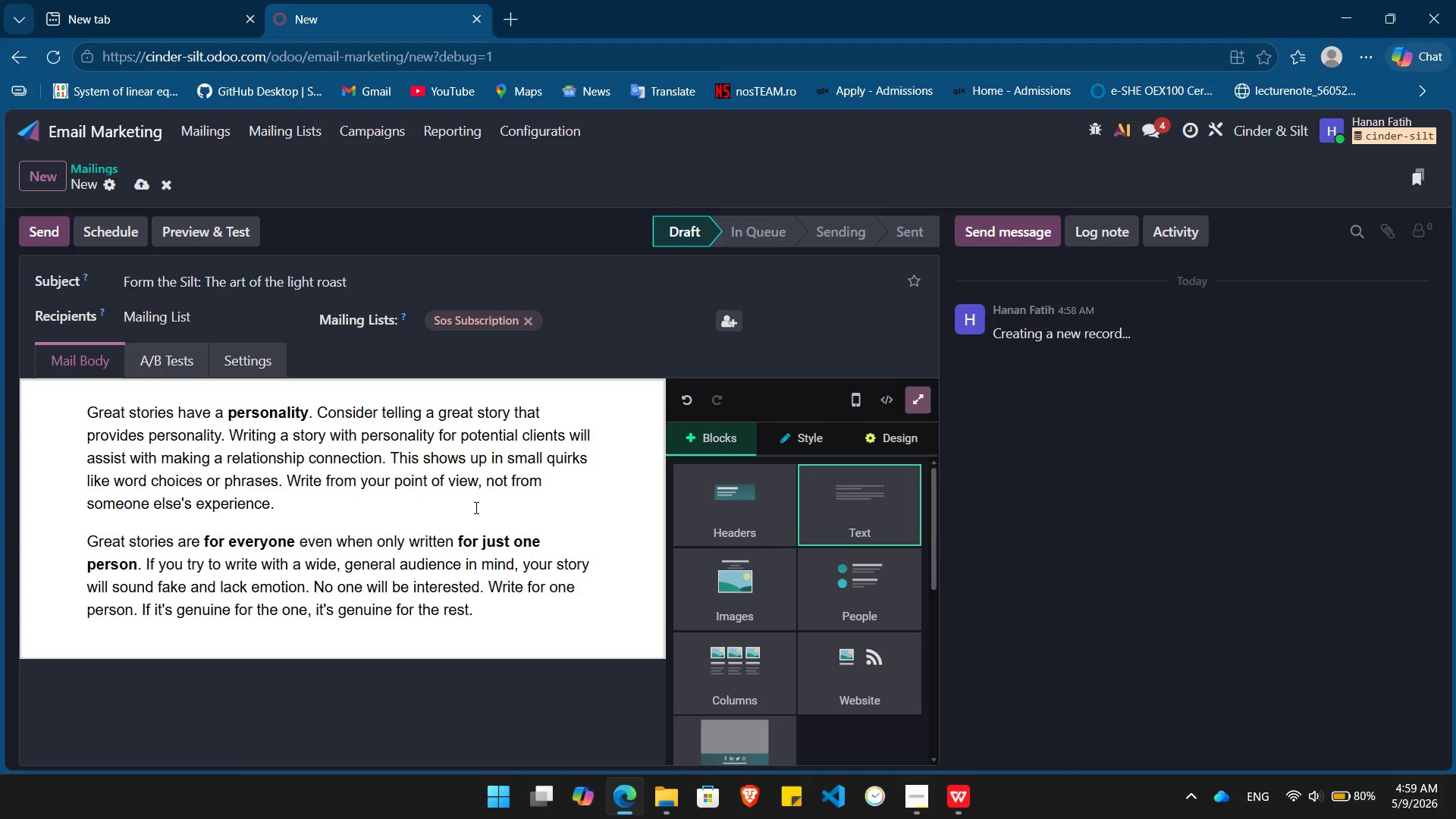 
left_click([475, 507])
 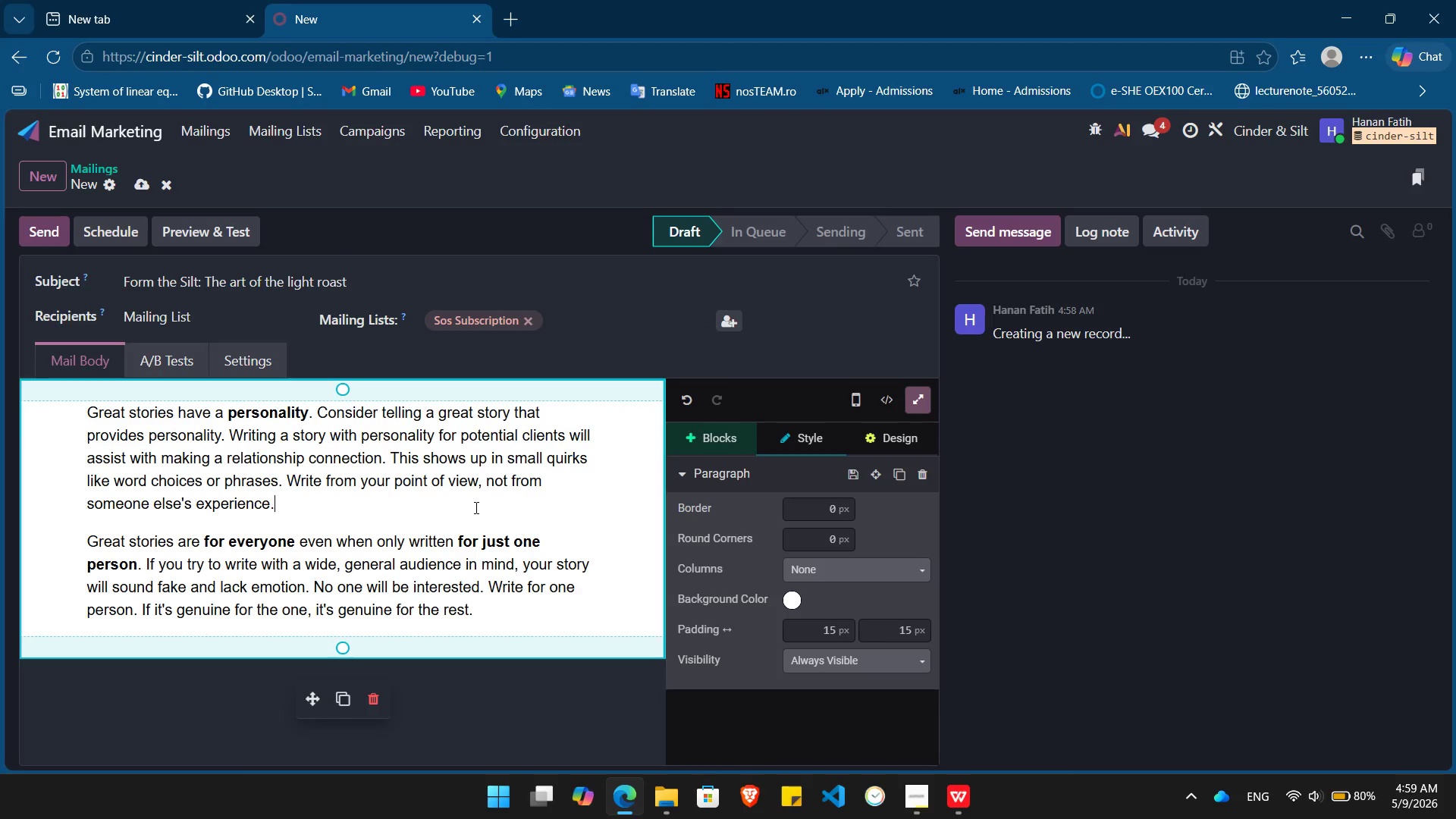 
key(Control+A)
 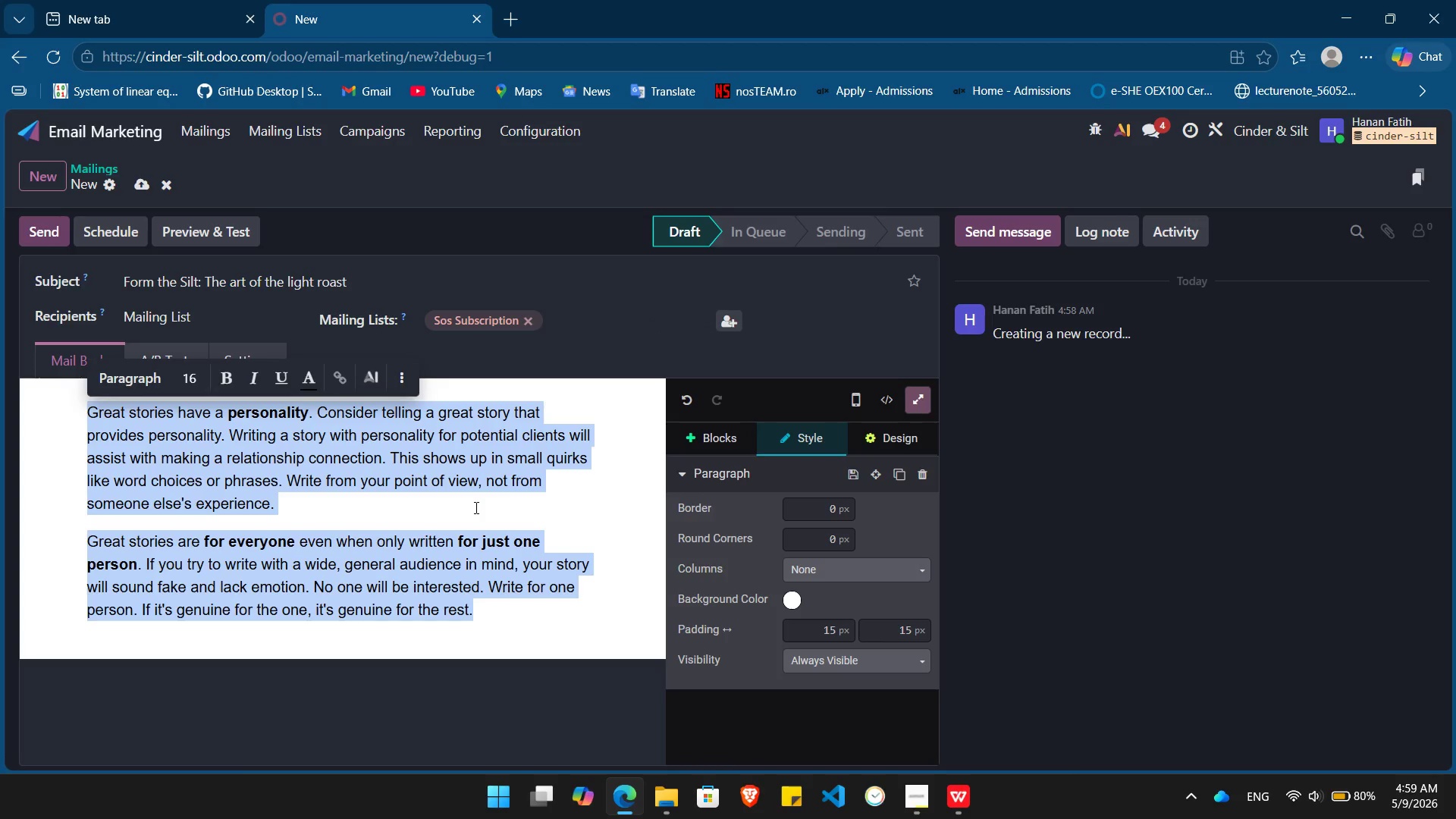 
key(Backspace)
 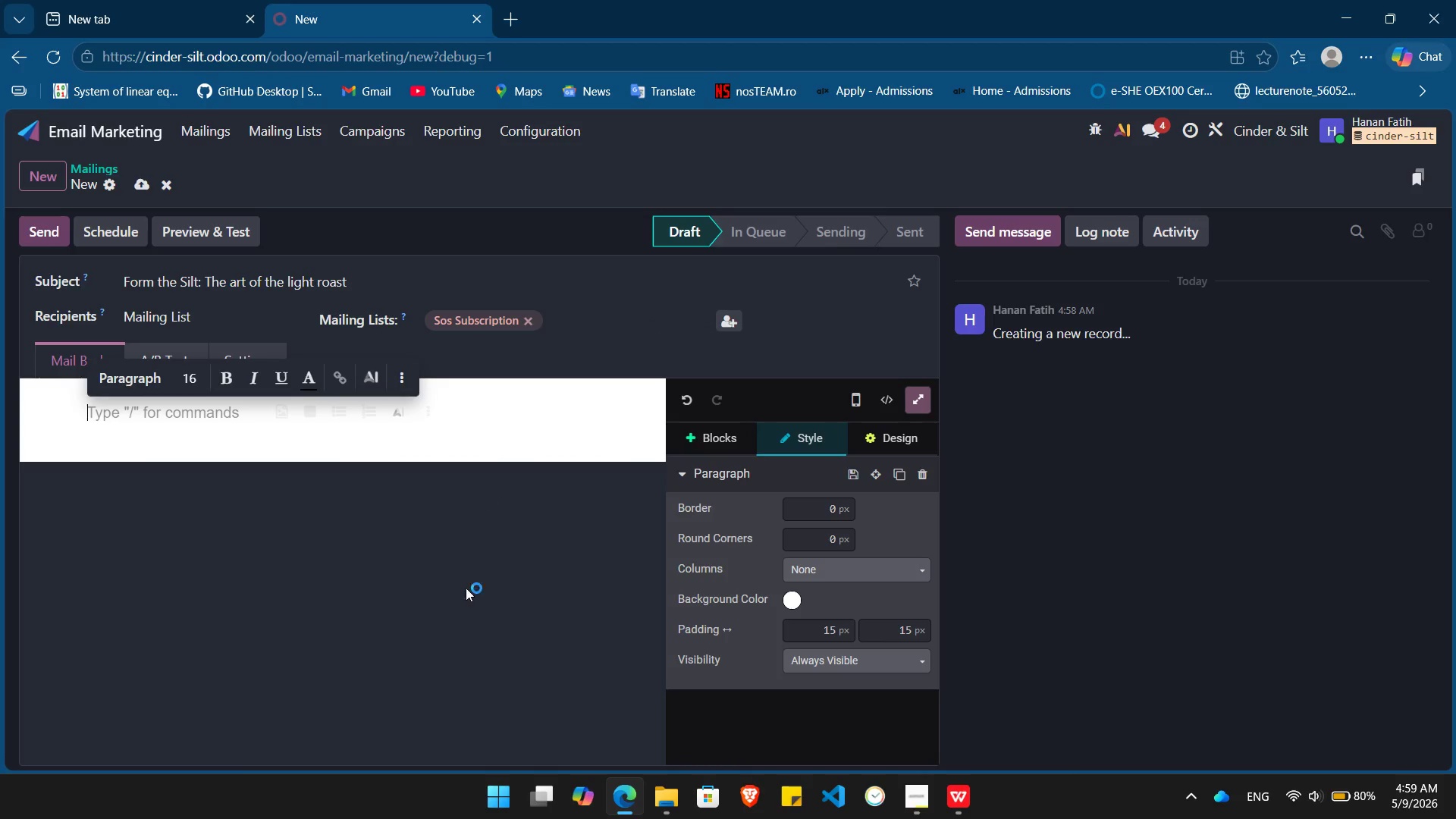 
type(At Cinder & Silt, the roasting process is a conversation between )
key(Tab)
type( flame and the bean. We dont)
 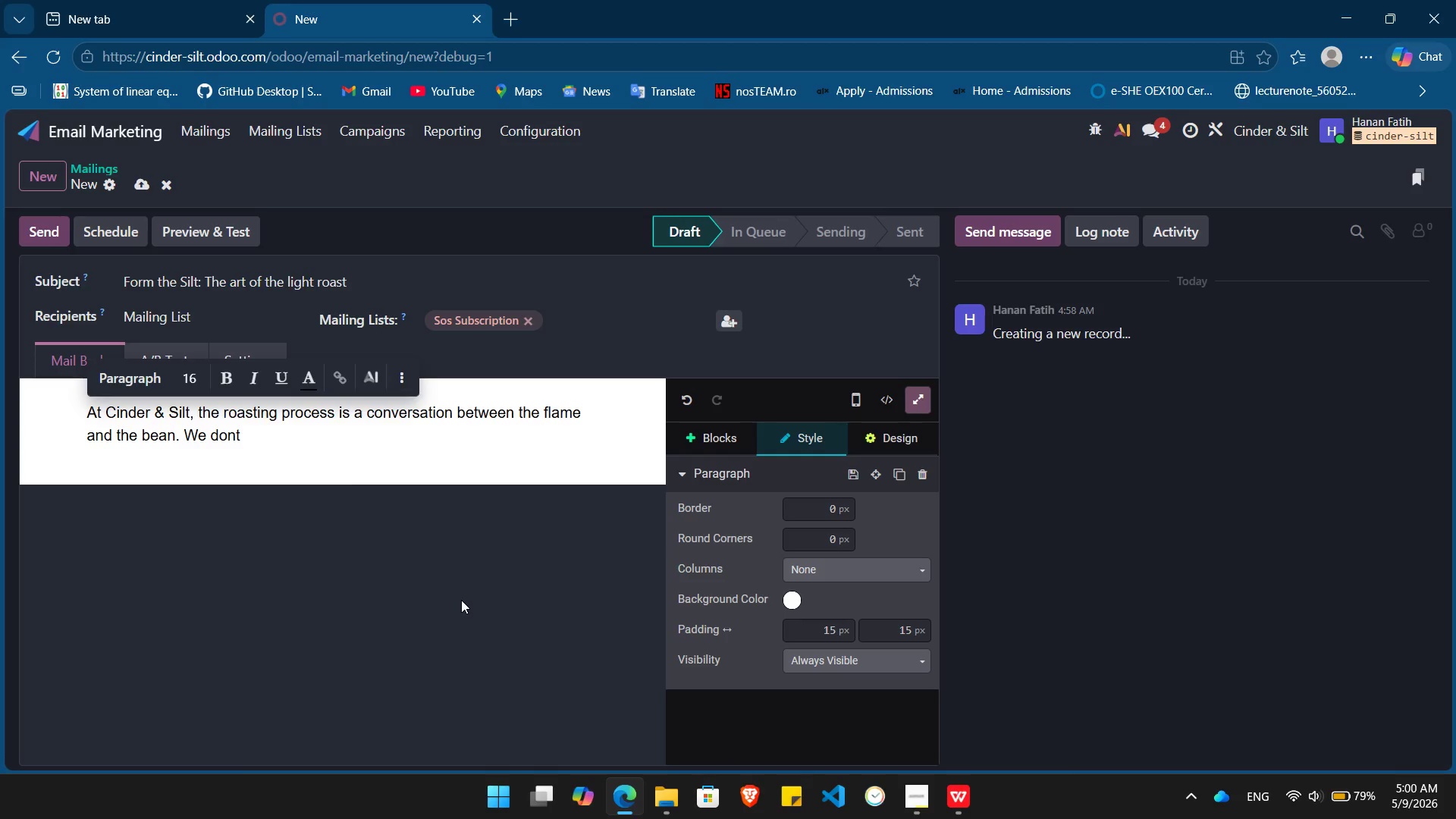 
type(roast to mask flavor;)
 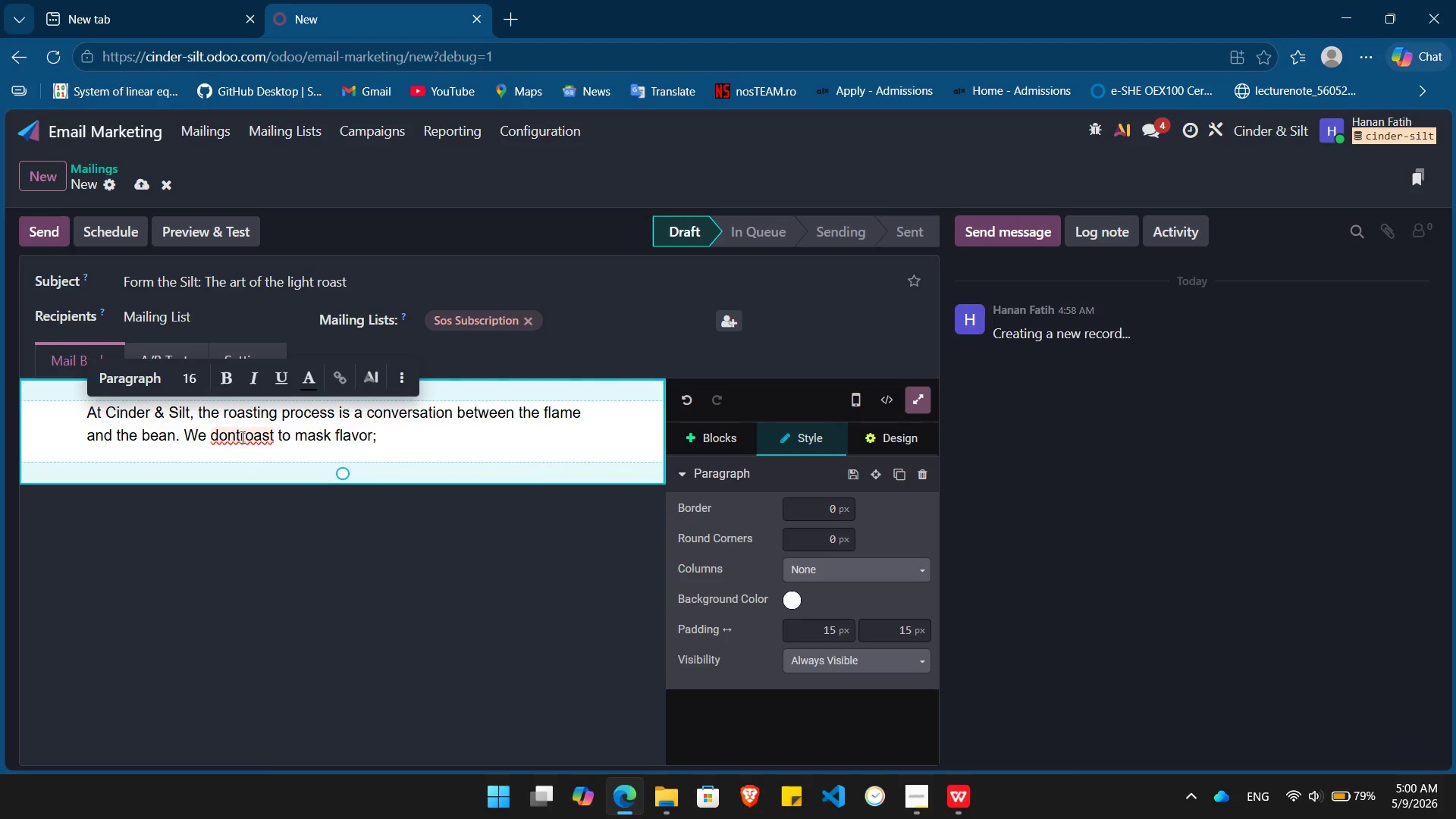 
left_click([235, 438])
 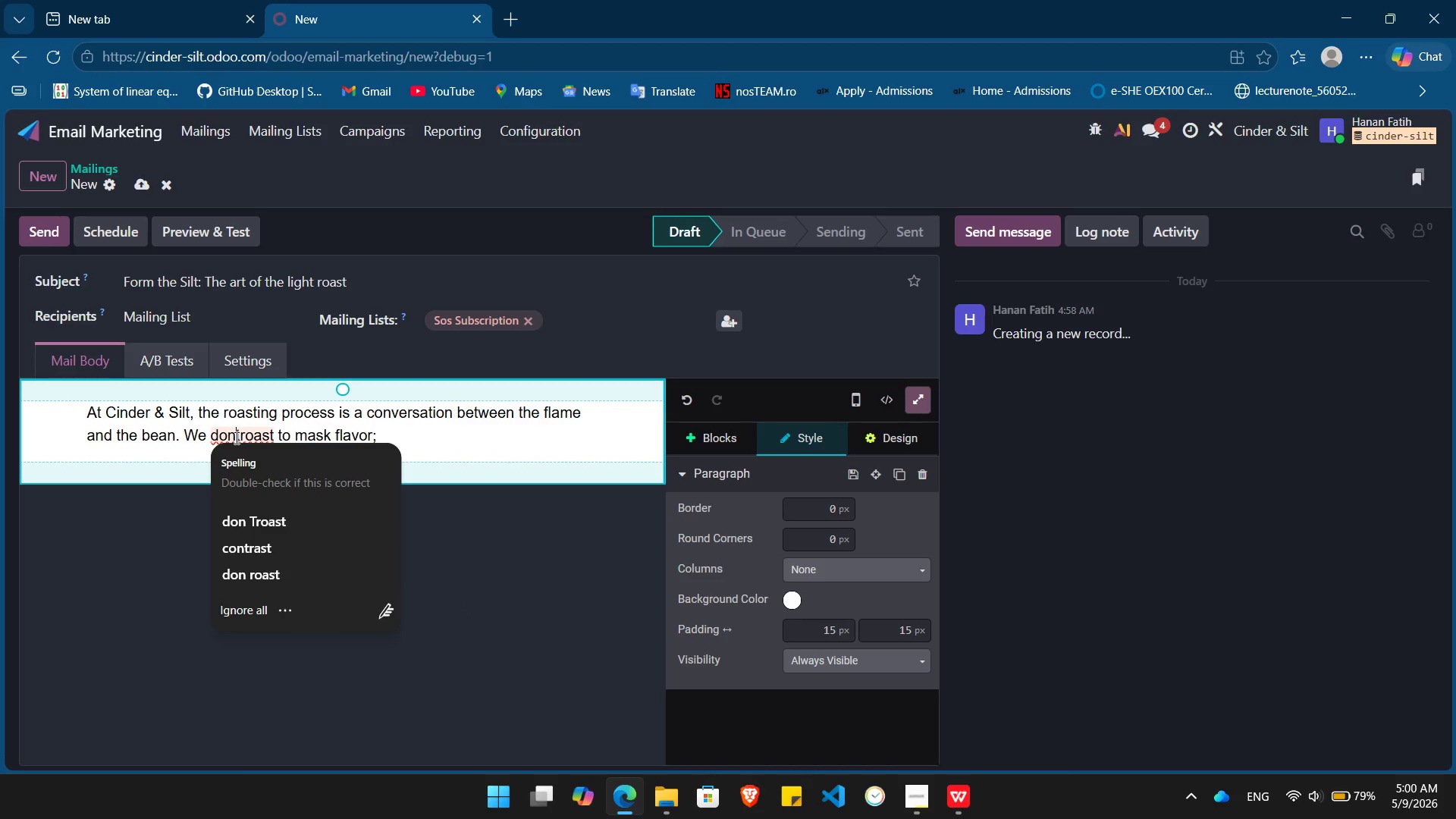 
key(Quote)
 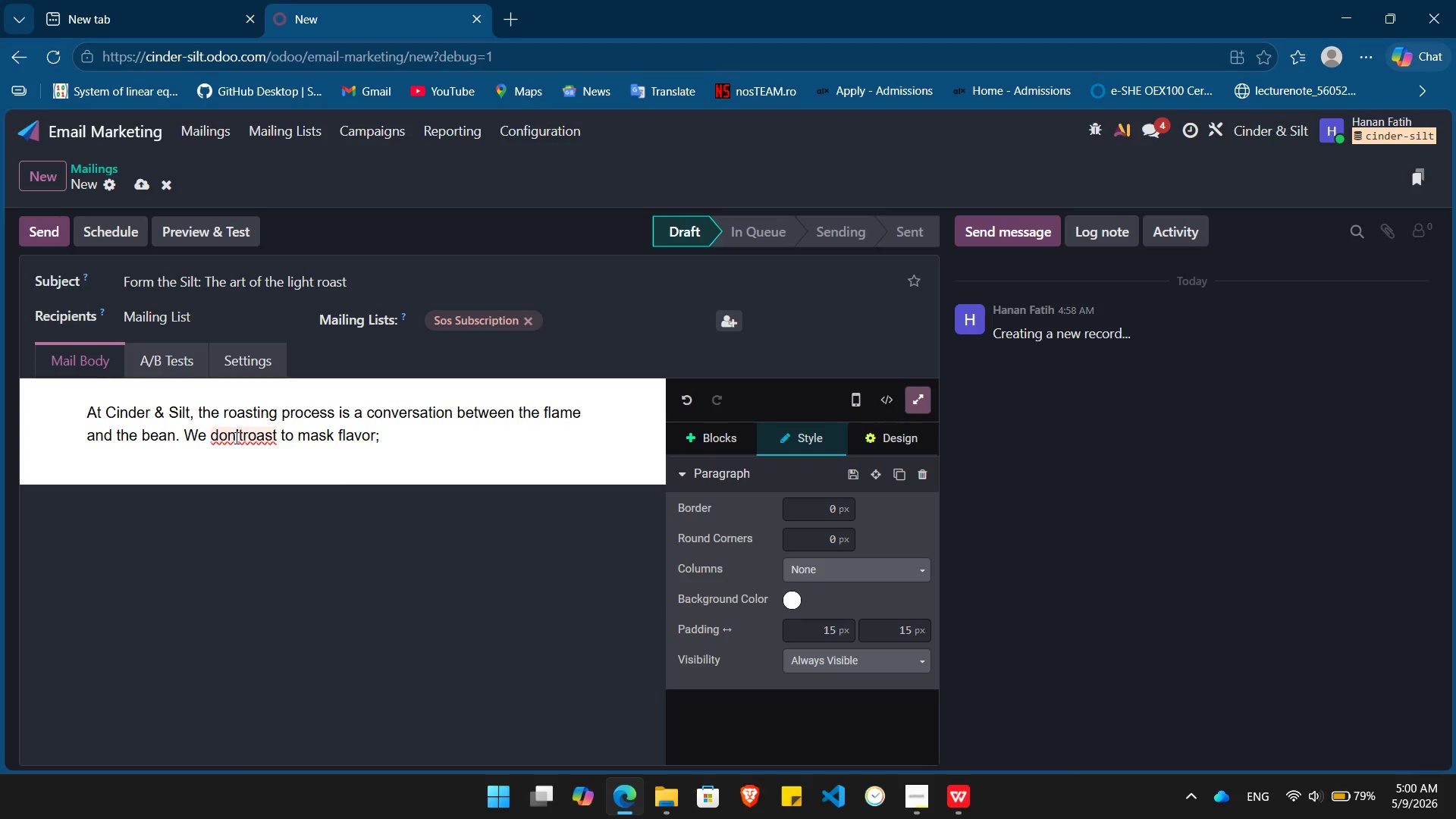 
key(ArrowRight)
 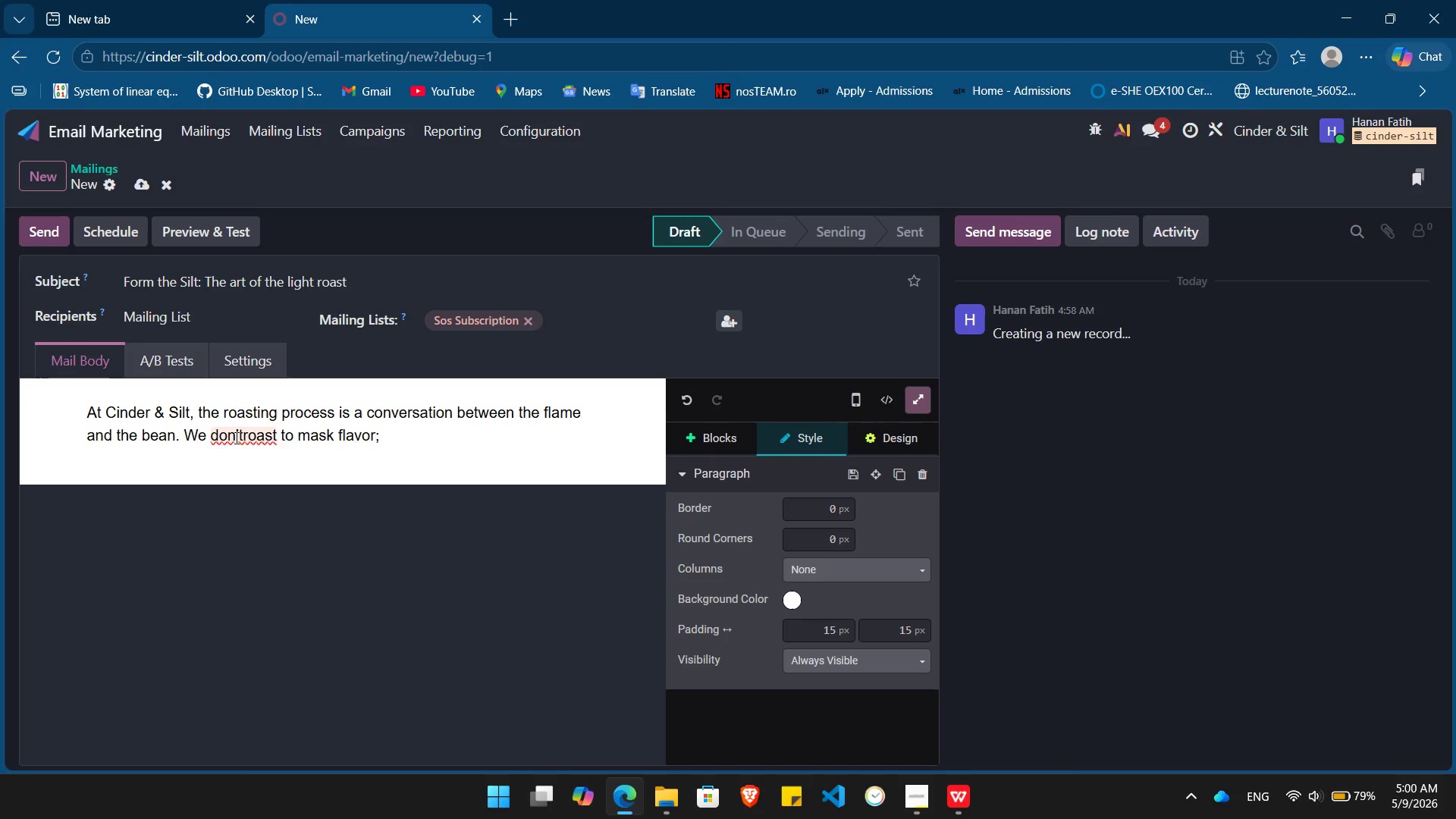 
key(Space)
 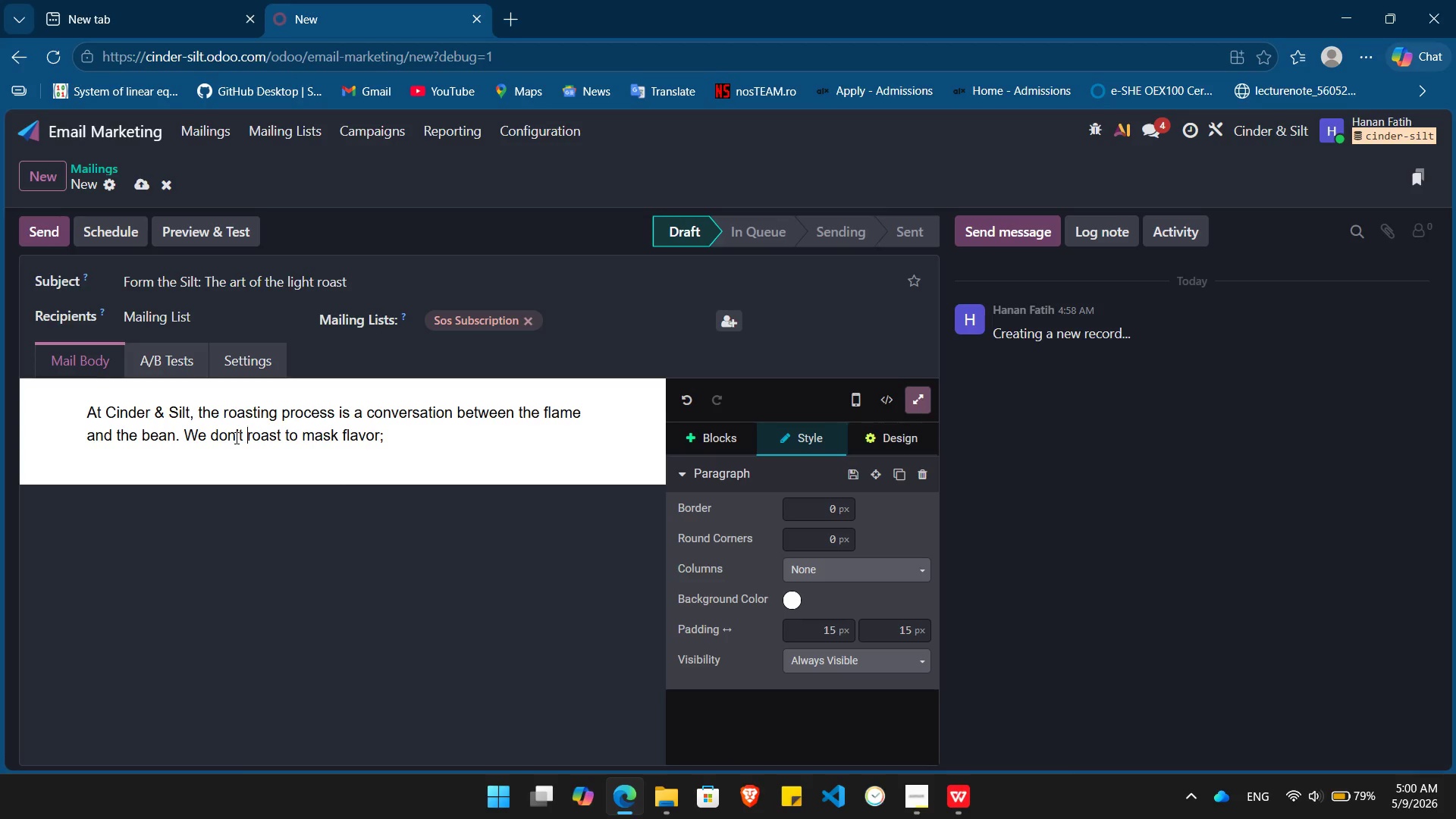 
key(End)
 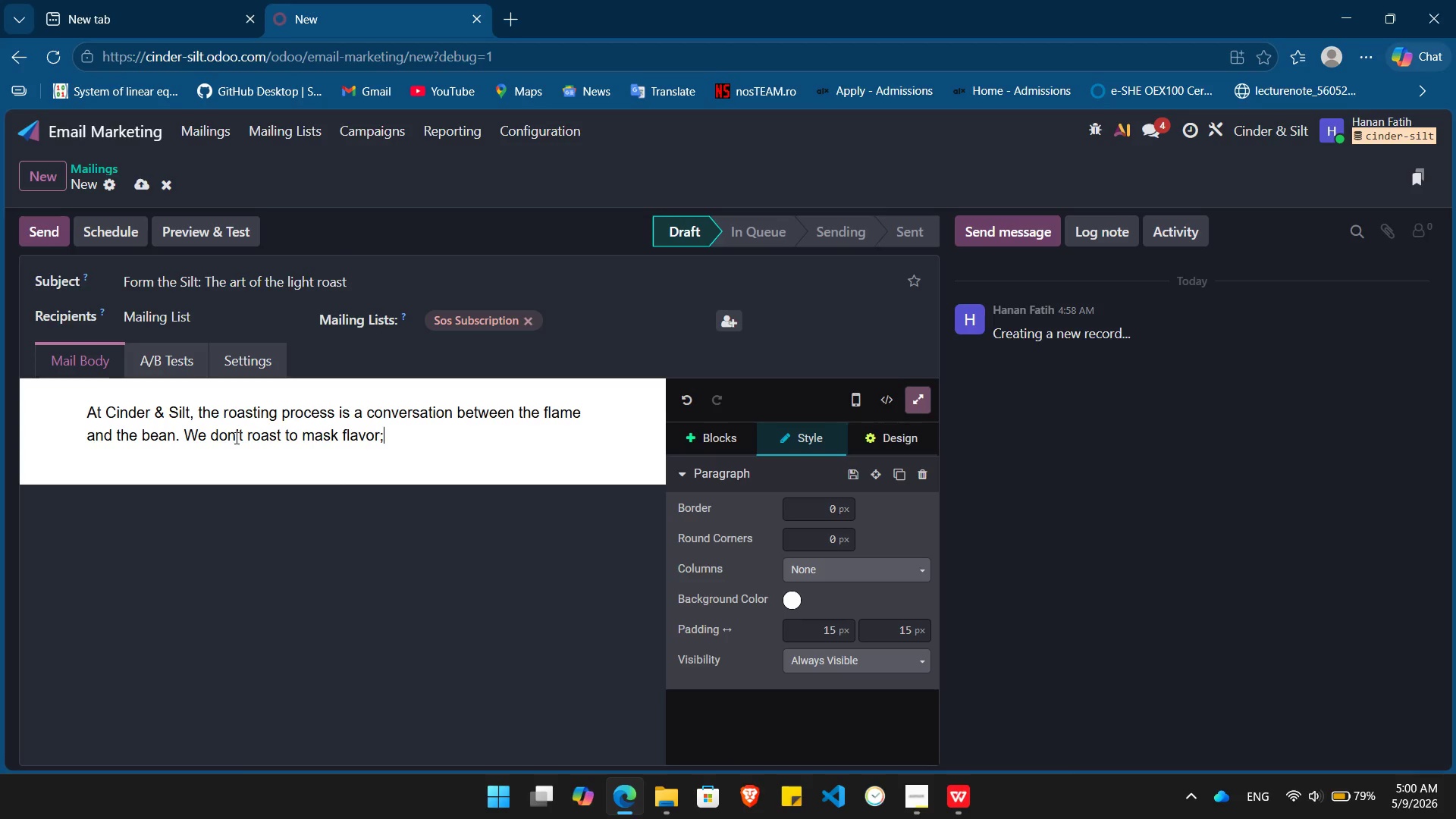 
type( we roast to reveal it.)
 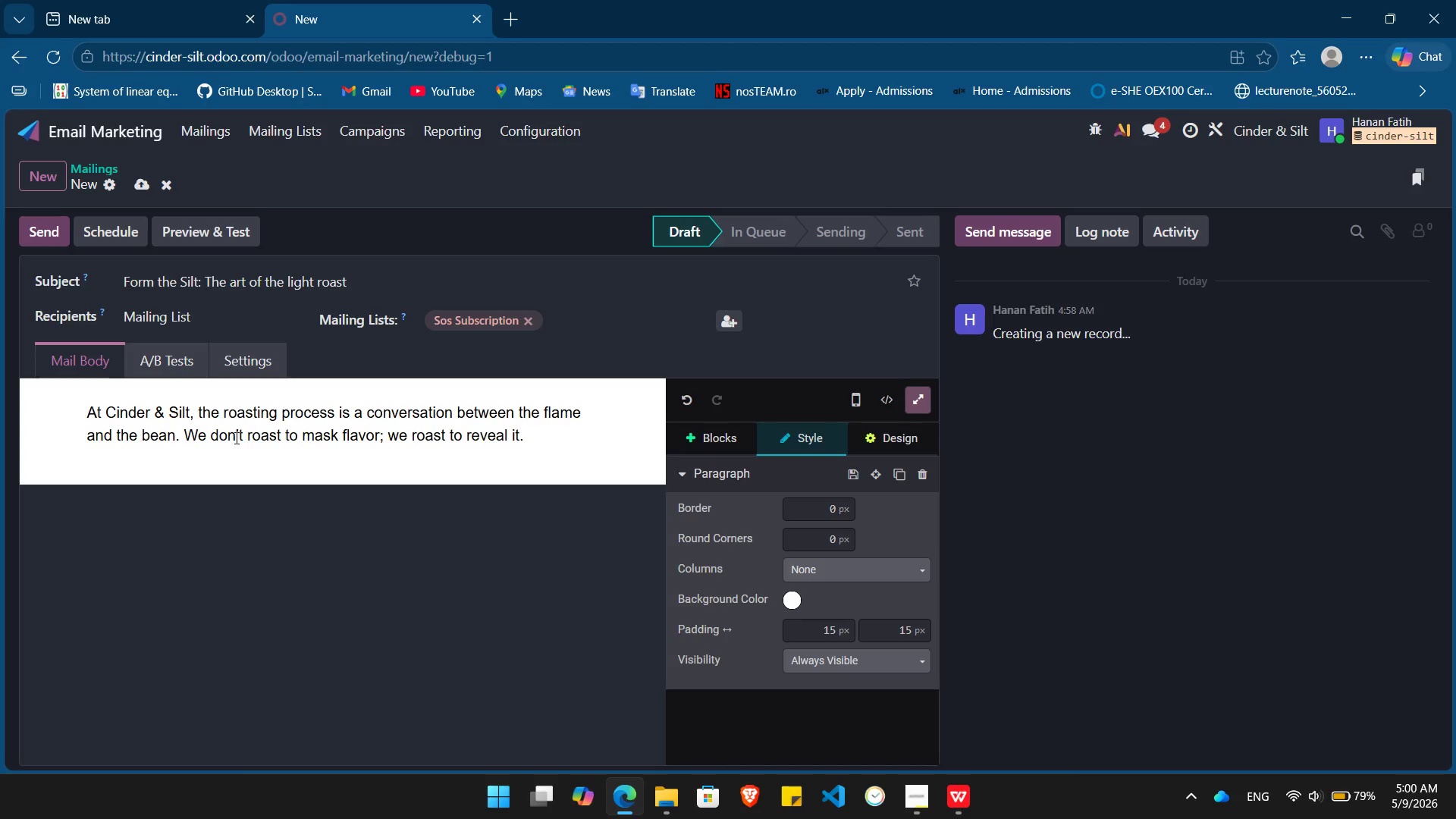 
key(Enter)
 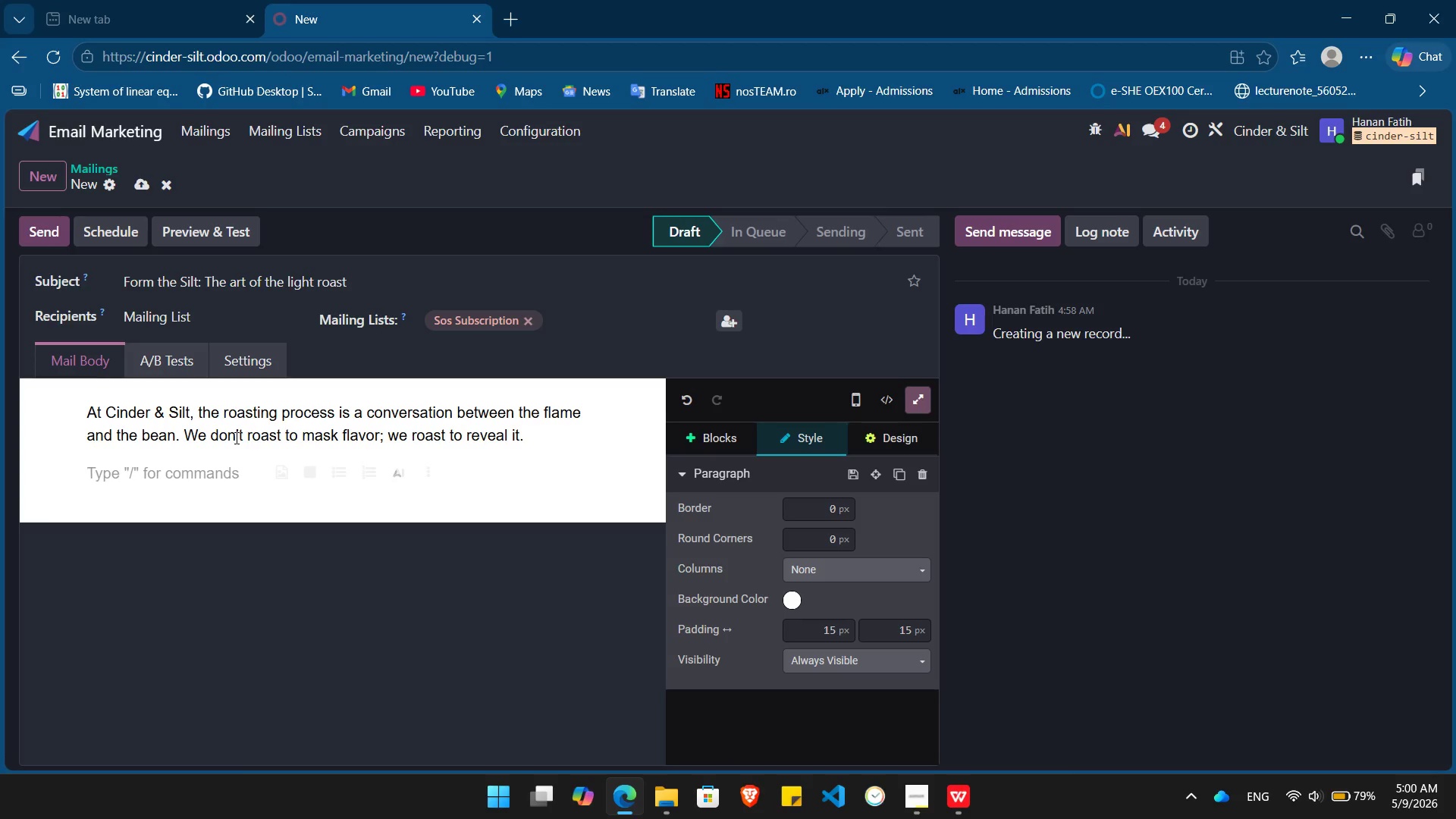 
type(For our Single Origin Saturday subscrip)
key(Backspace)
type(bers, we utilie a profile-specific light roast. By monitoring the f)
 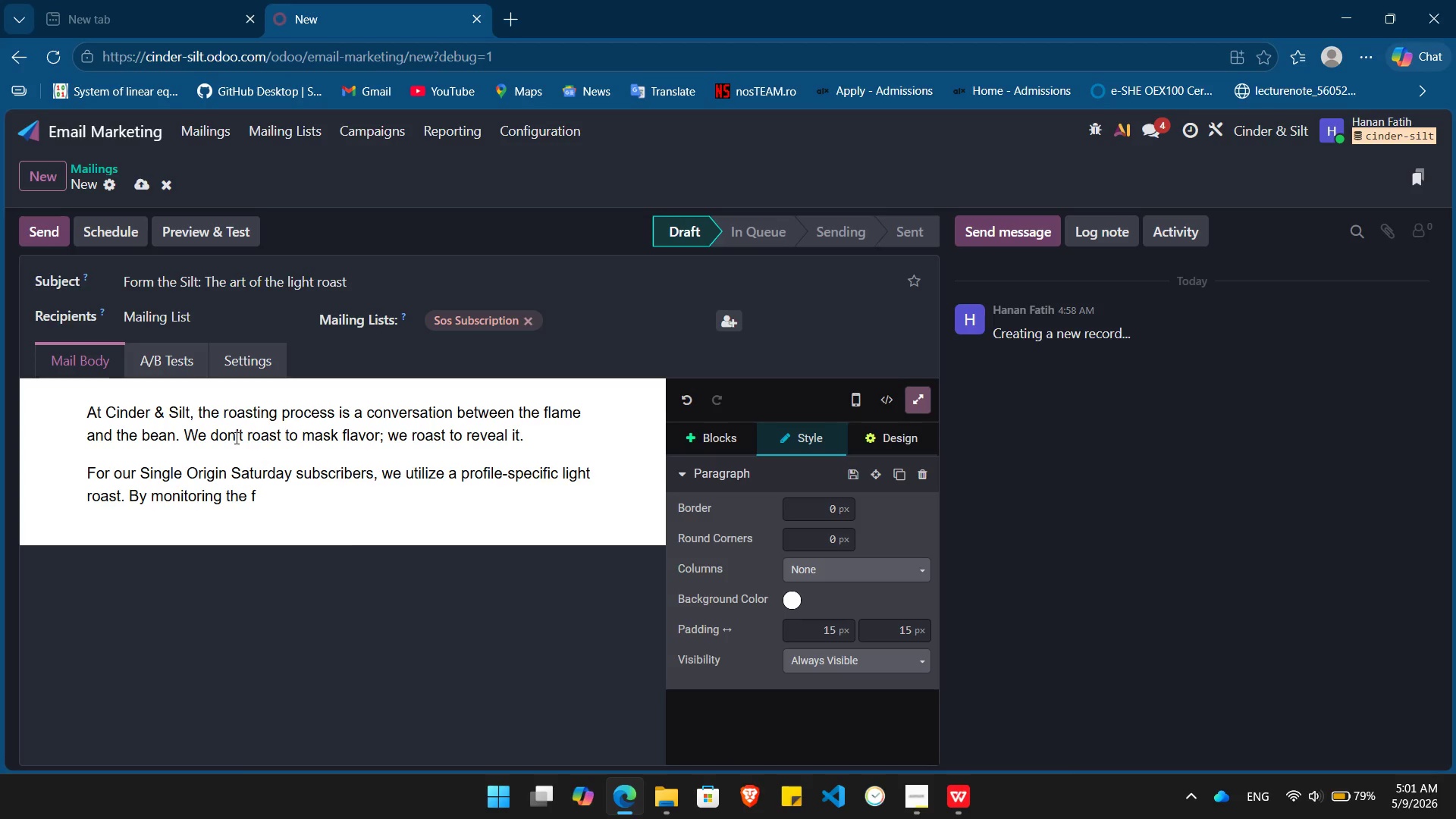 
 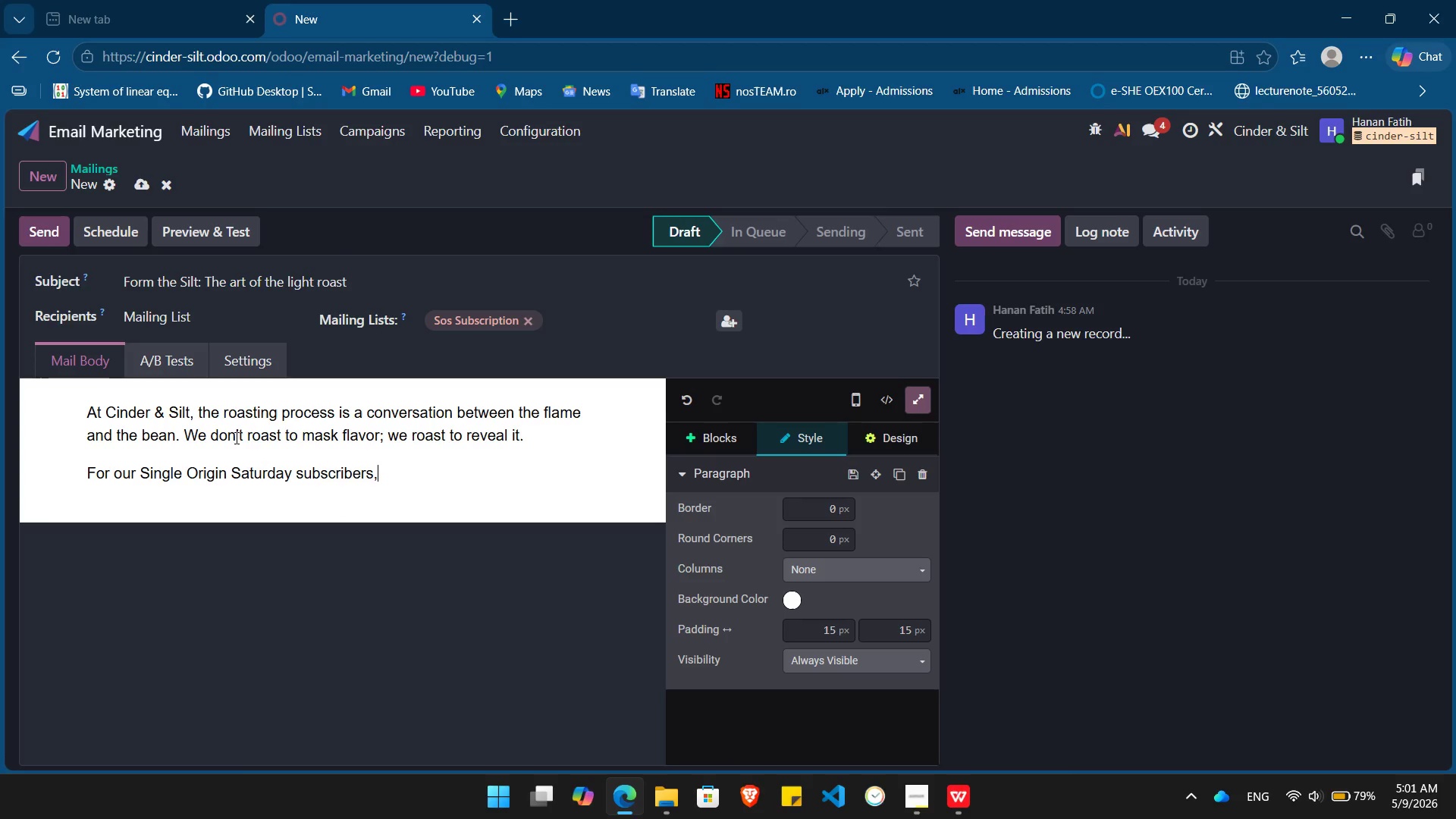 
hold_key(key=Z, duration=0.38)
 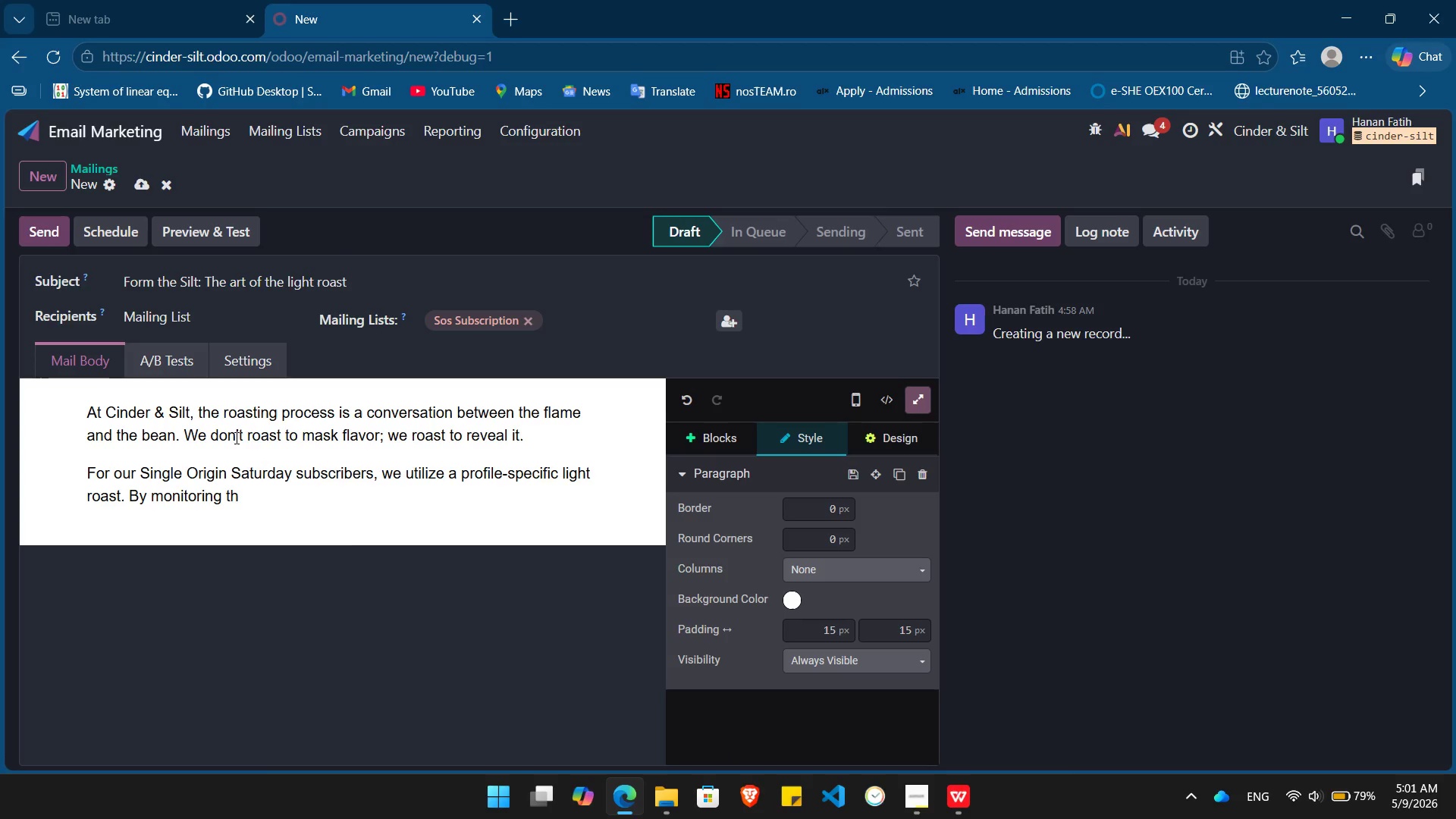 
type(irst crack with millisecond presision, we preserve the floral notes and bright acidity the)
key(Backspace)
type(at make your /)
 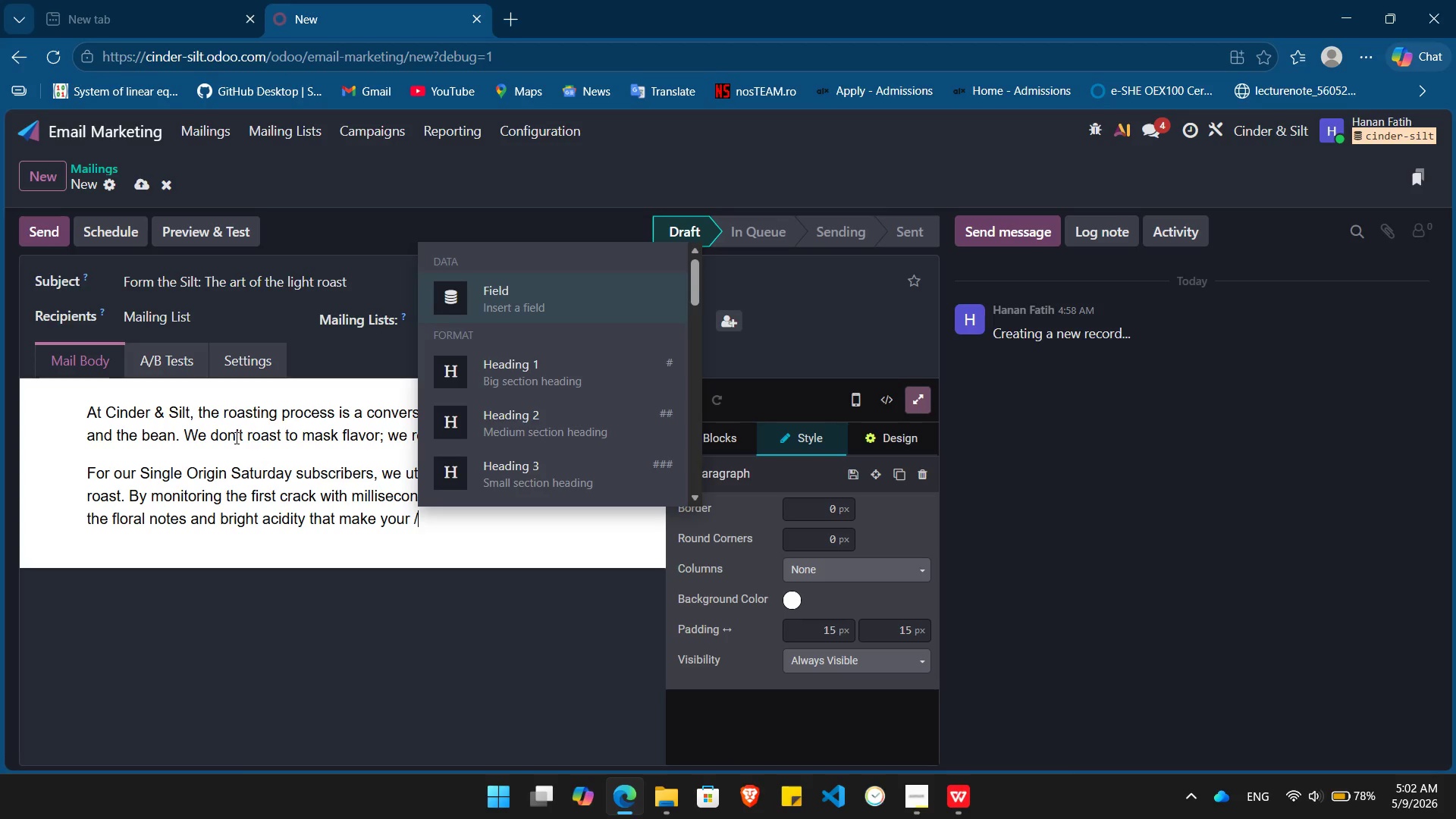 
key(Enter)
 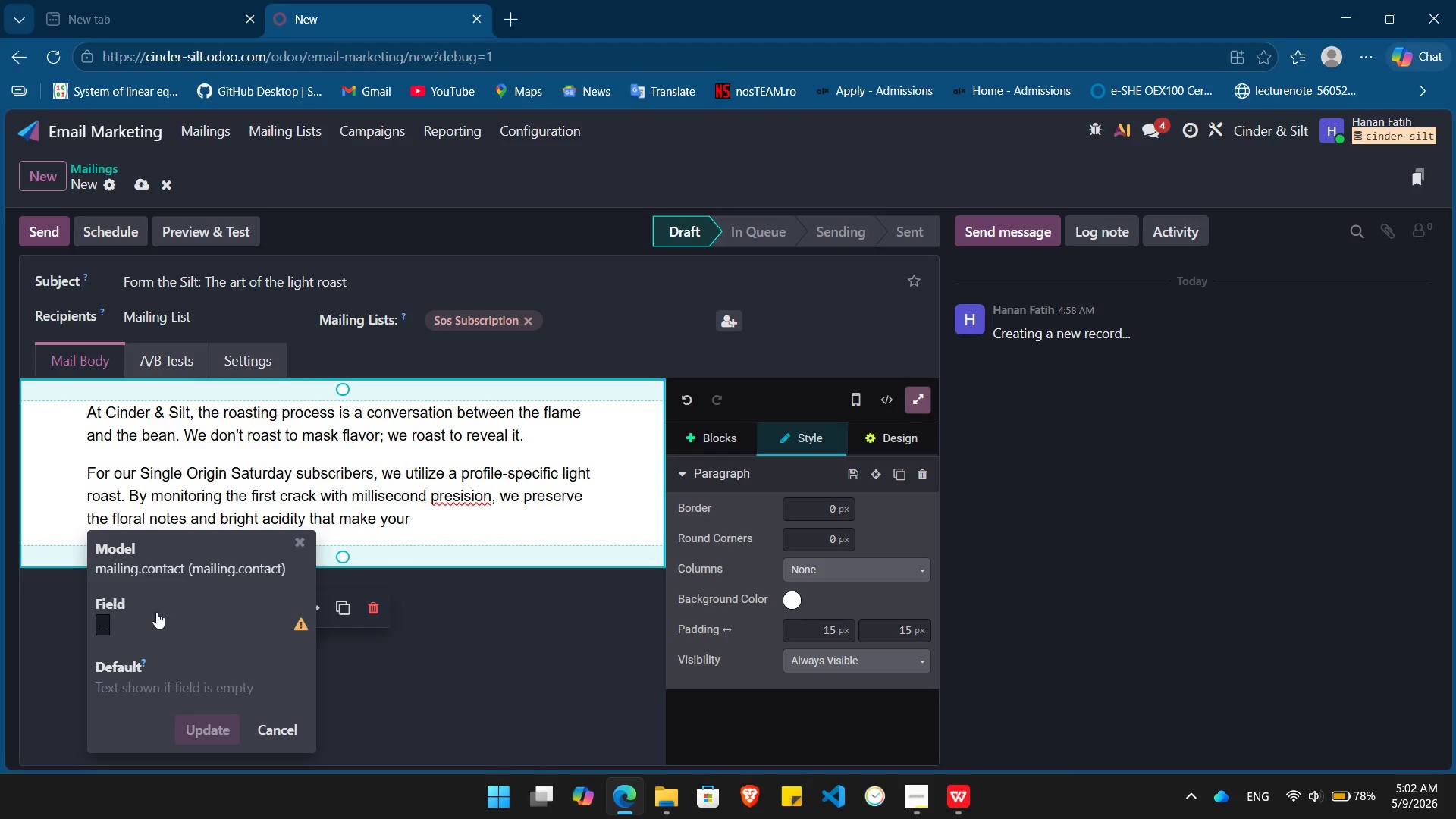 
left_click([149, 612])
 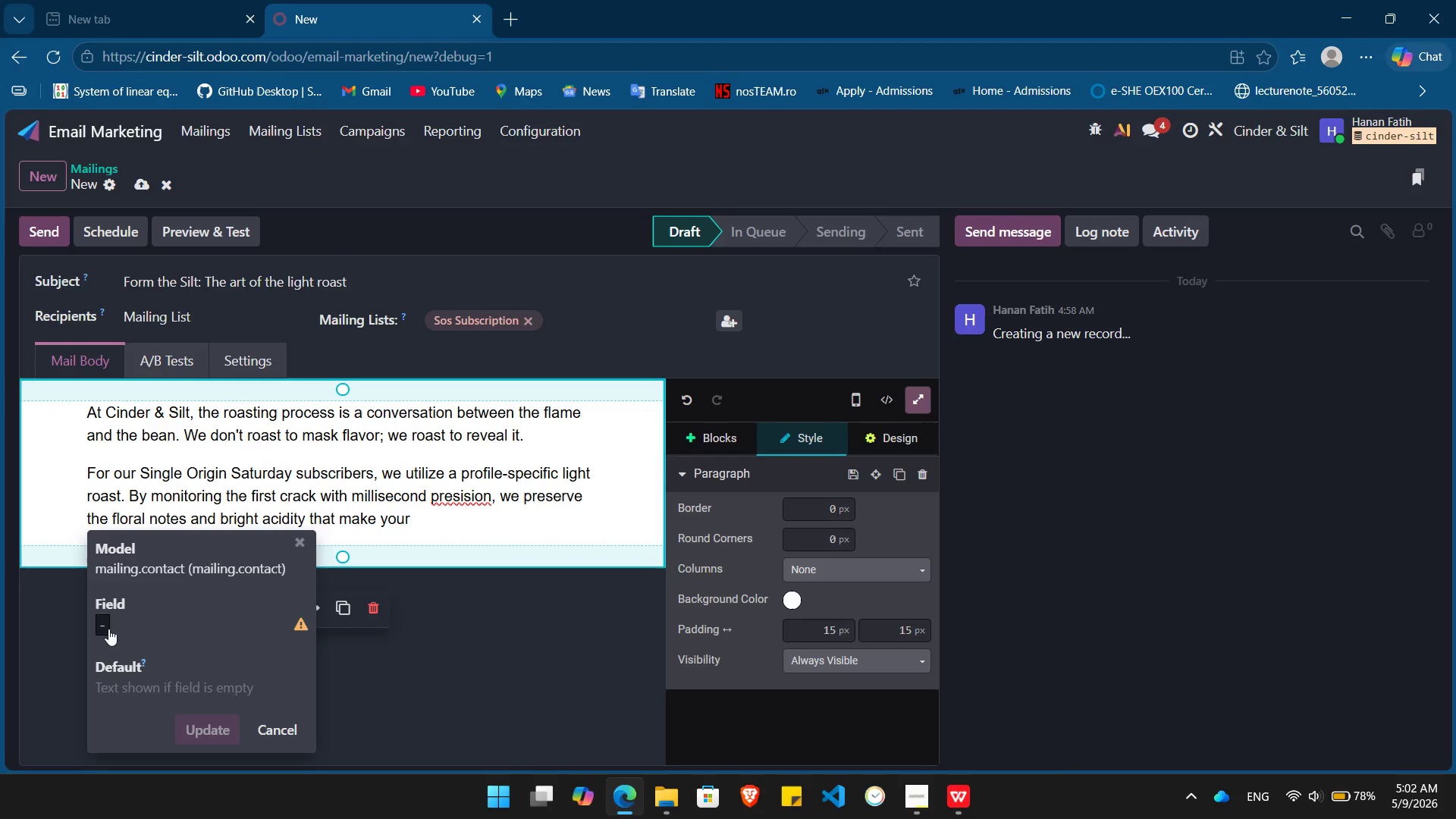 
left_click([106, 631])
 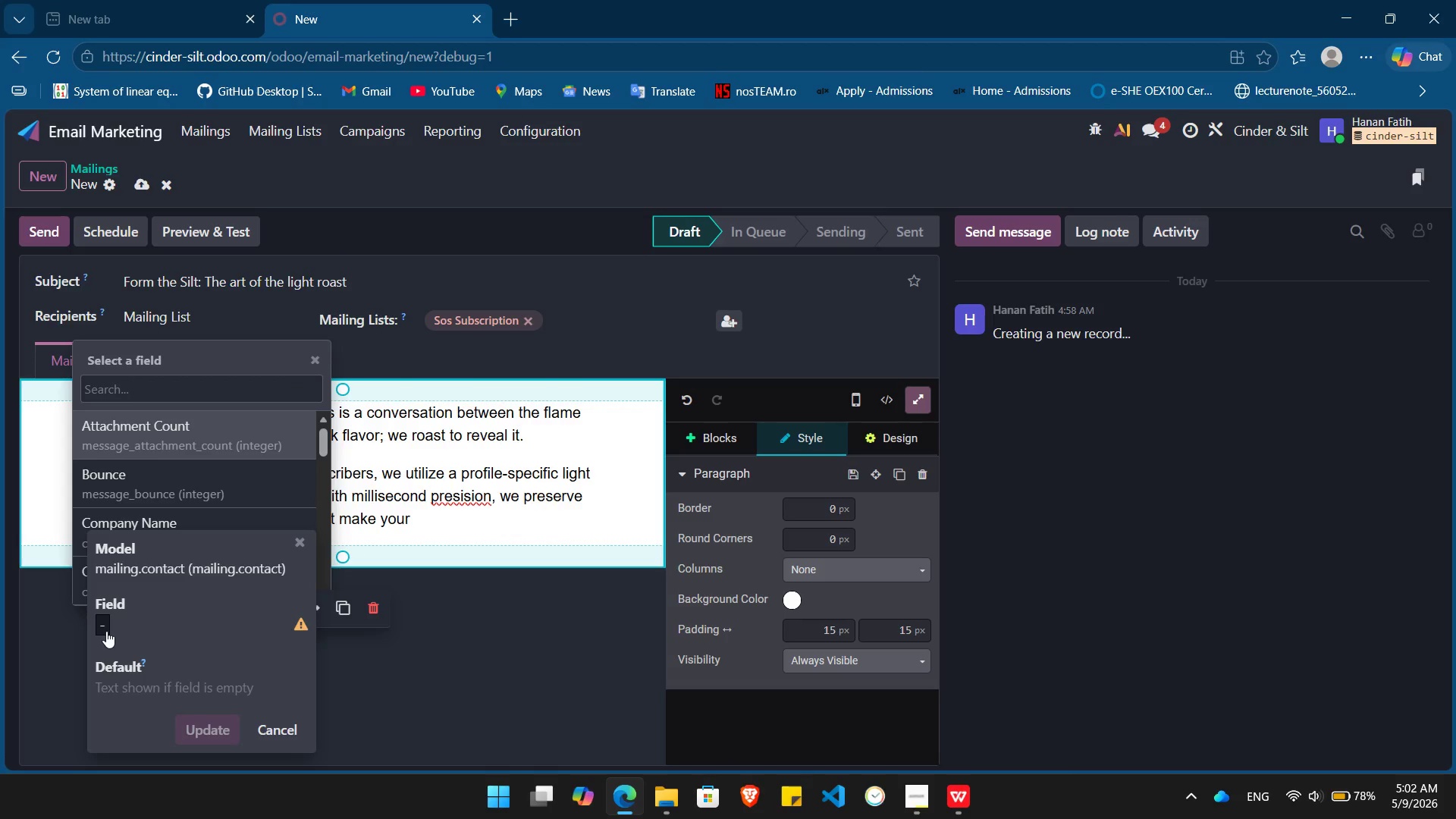 
hold_key(key=F, duration=0.31)
 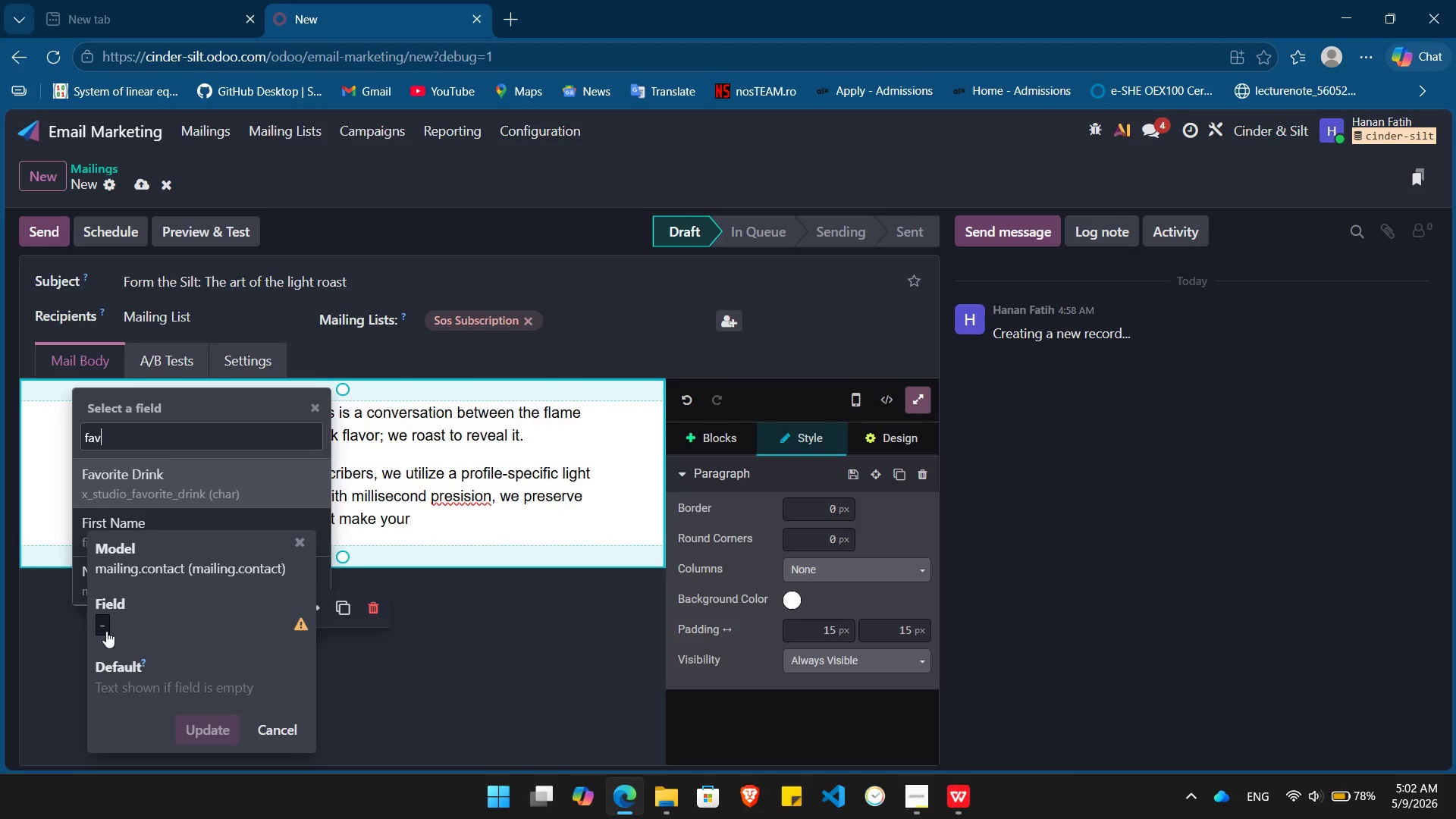 
type(avo)
 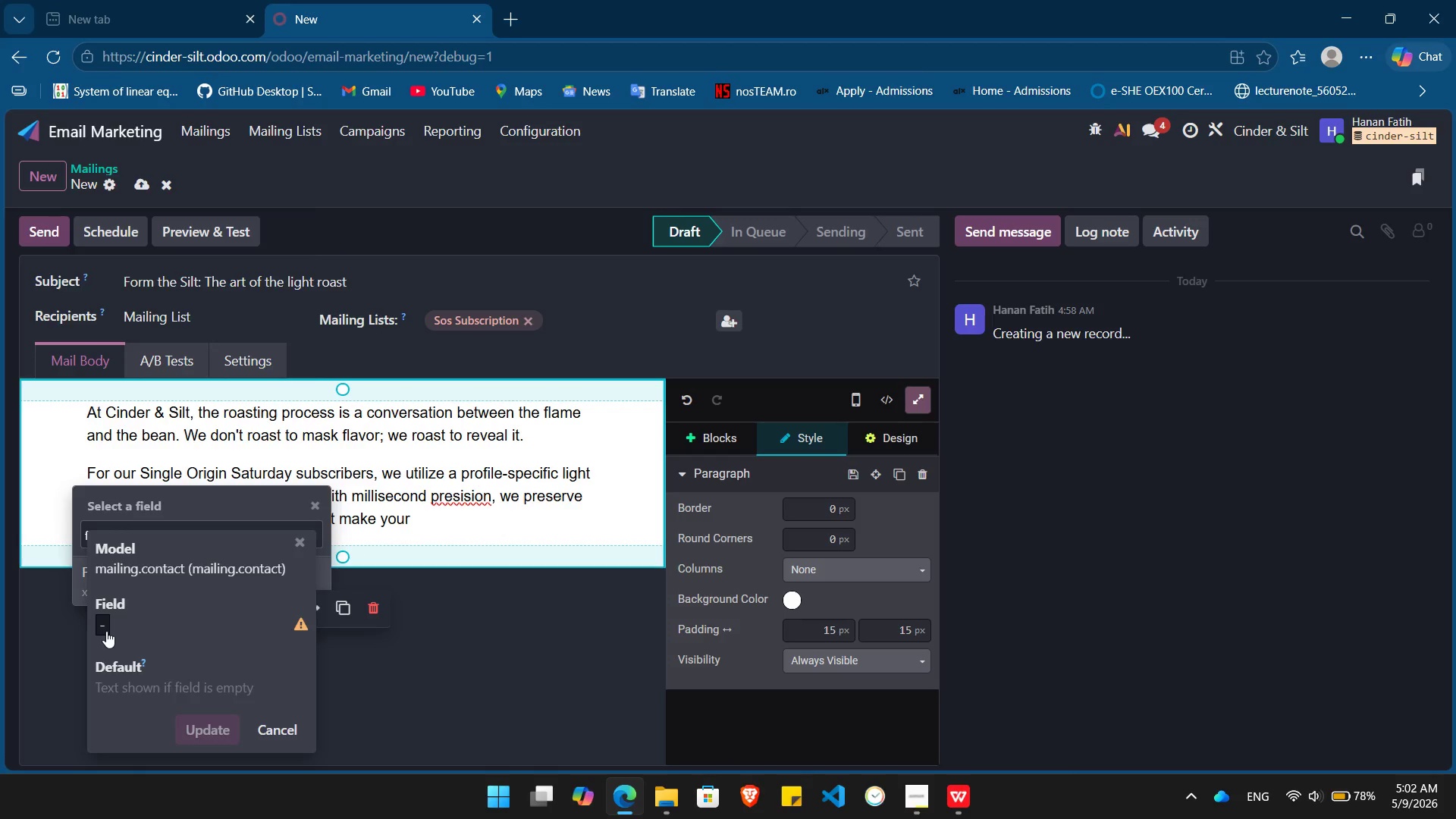 
key(Enter)
 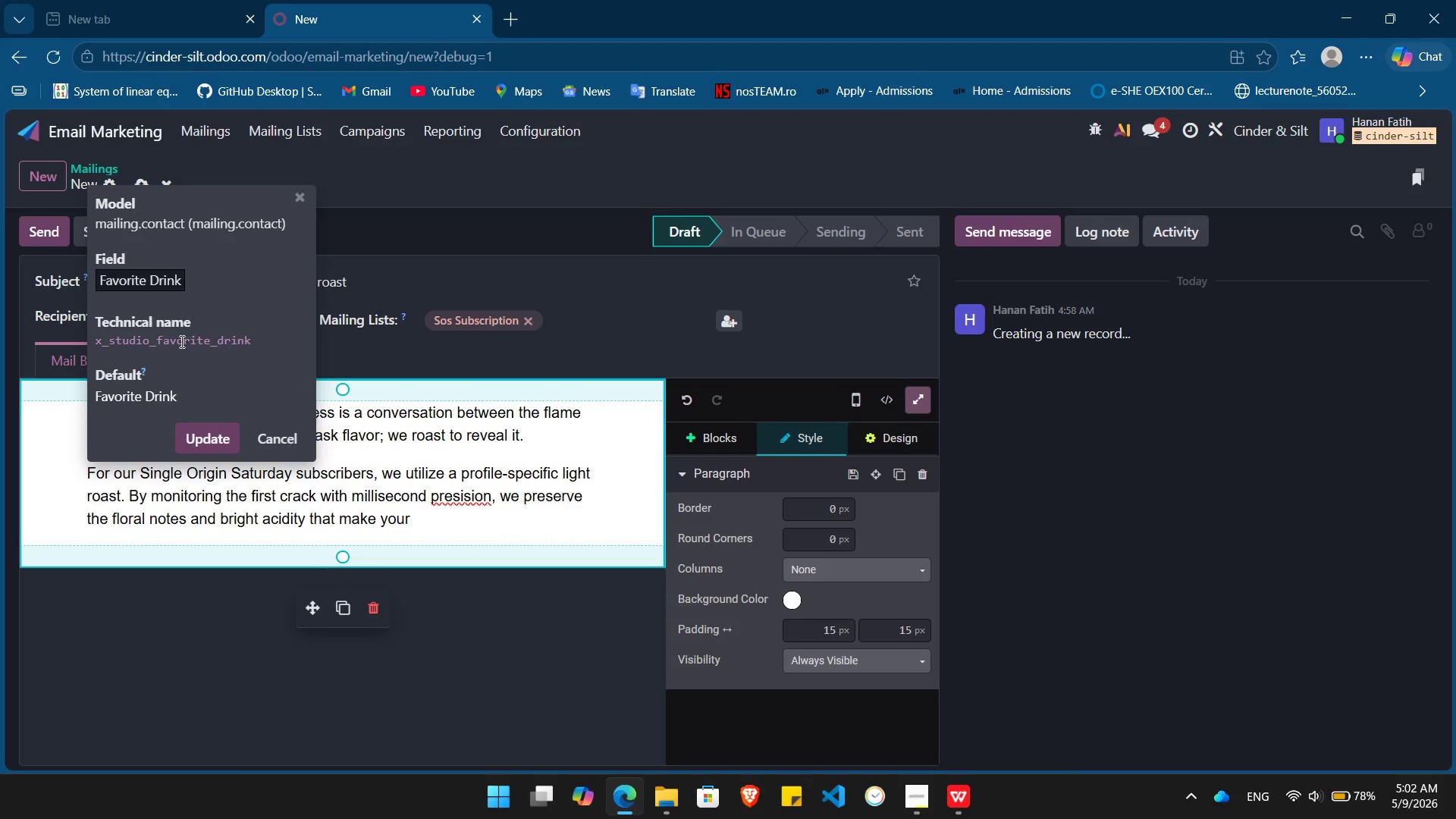 
double_click([180, 341])
 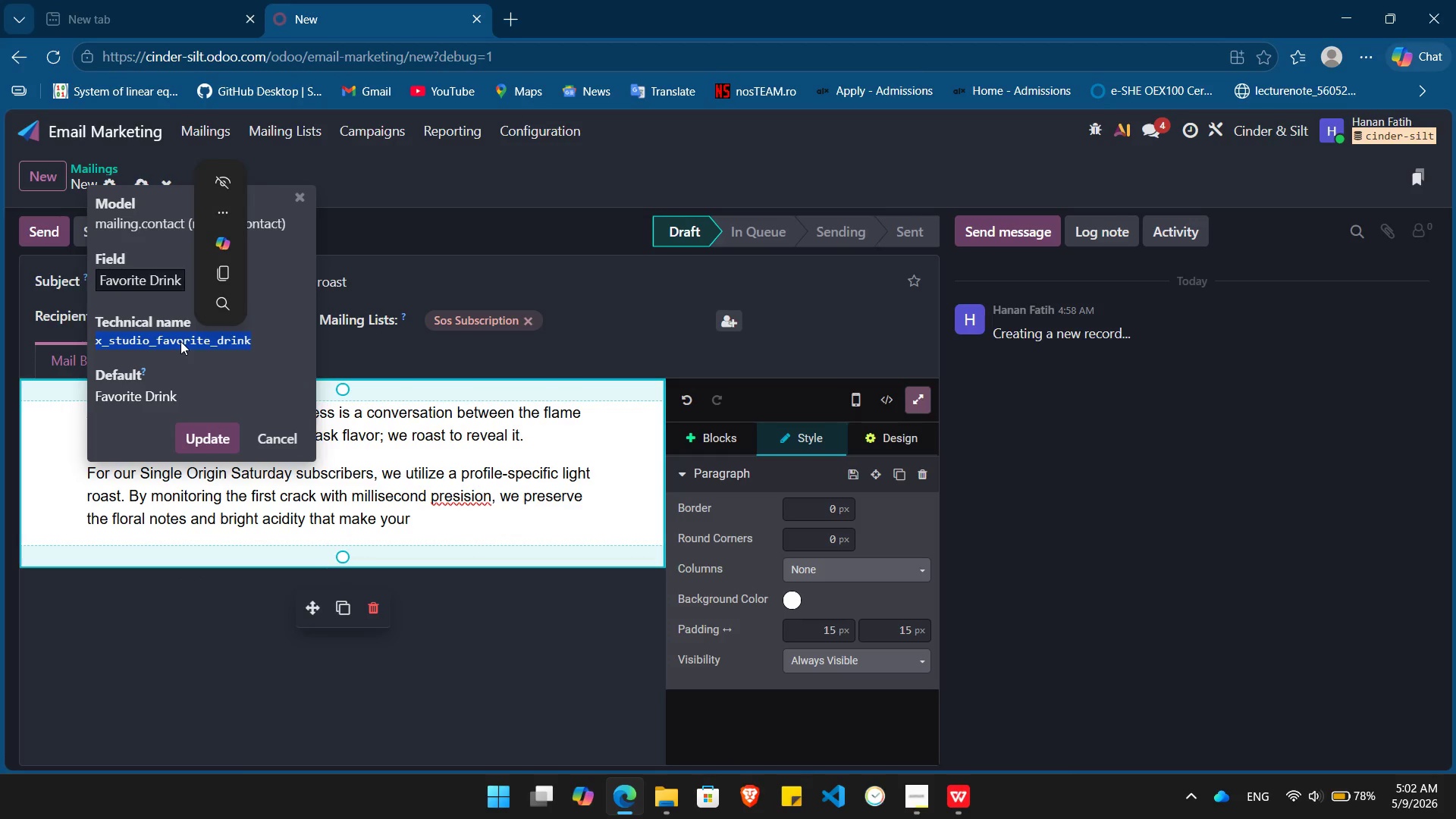 
key(Control+C)
 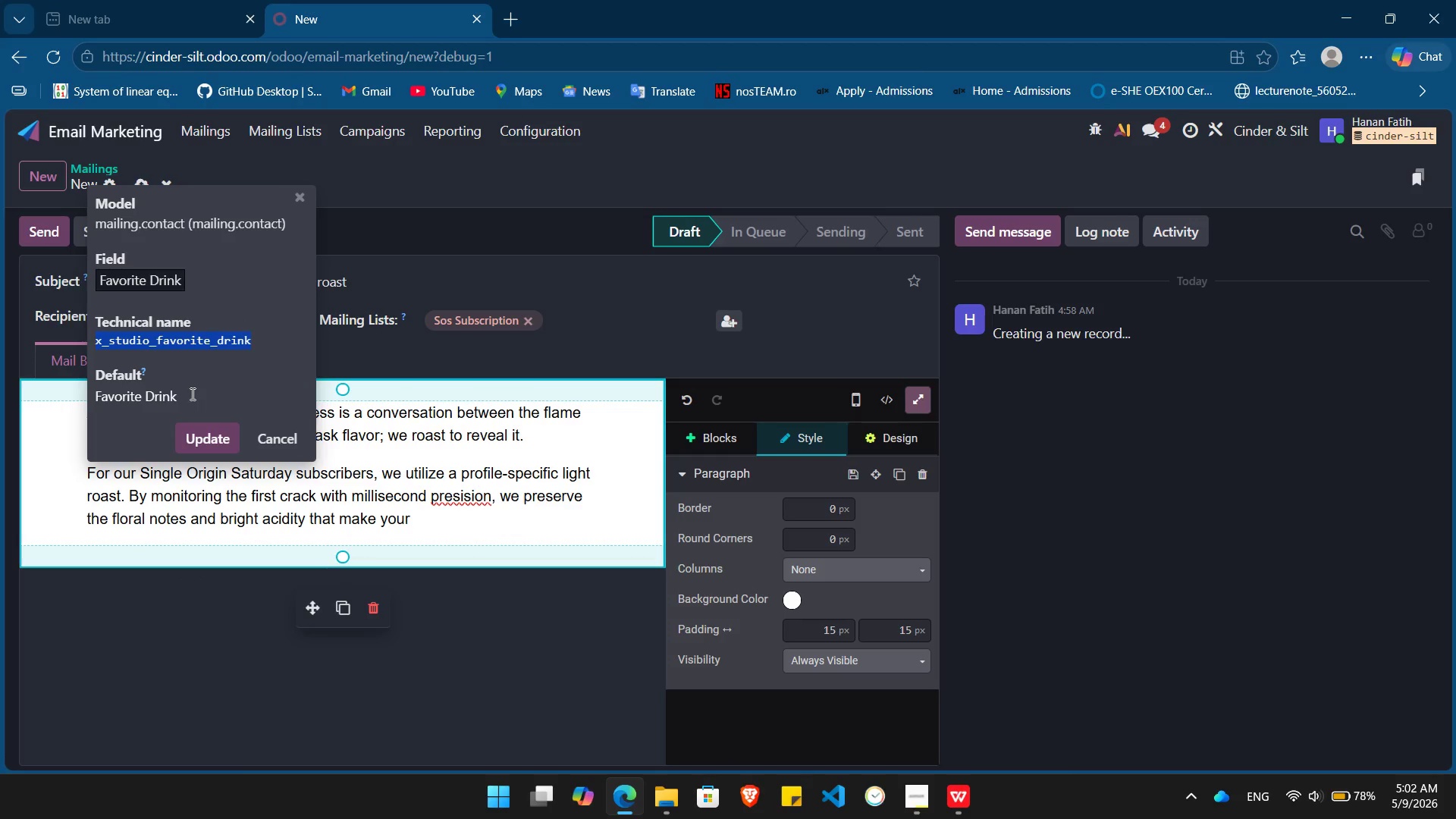 
double_click([191, 394])
 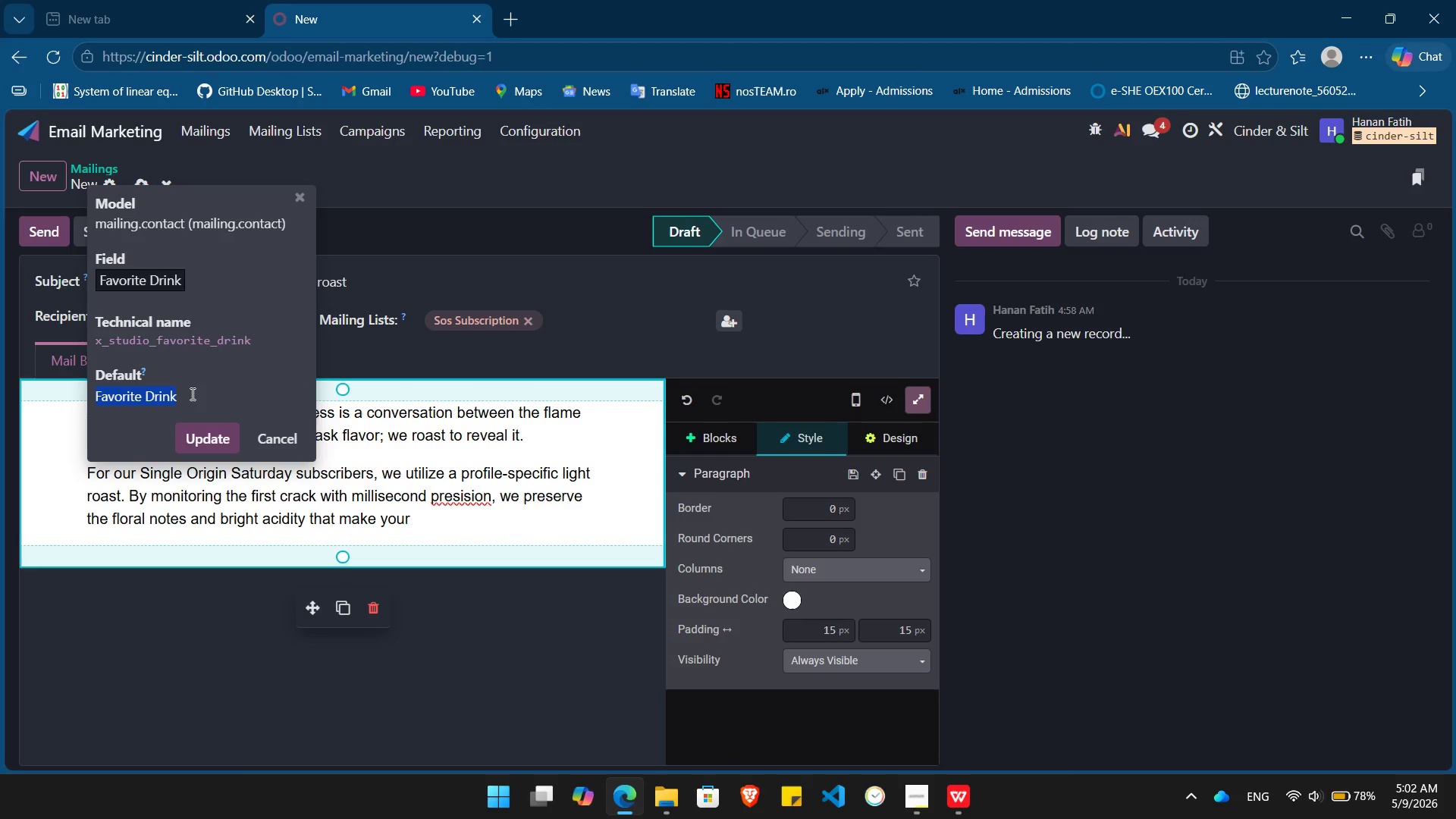 
triple_click([191, 394])
 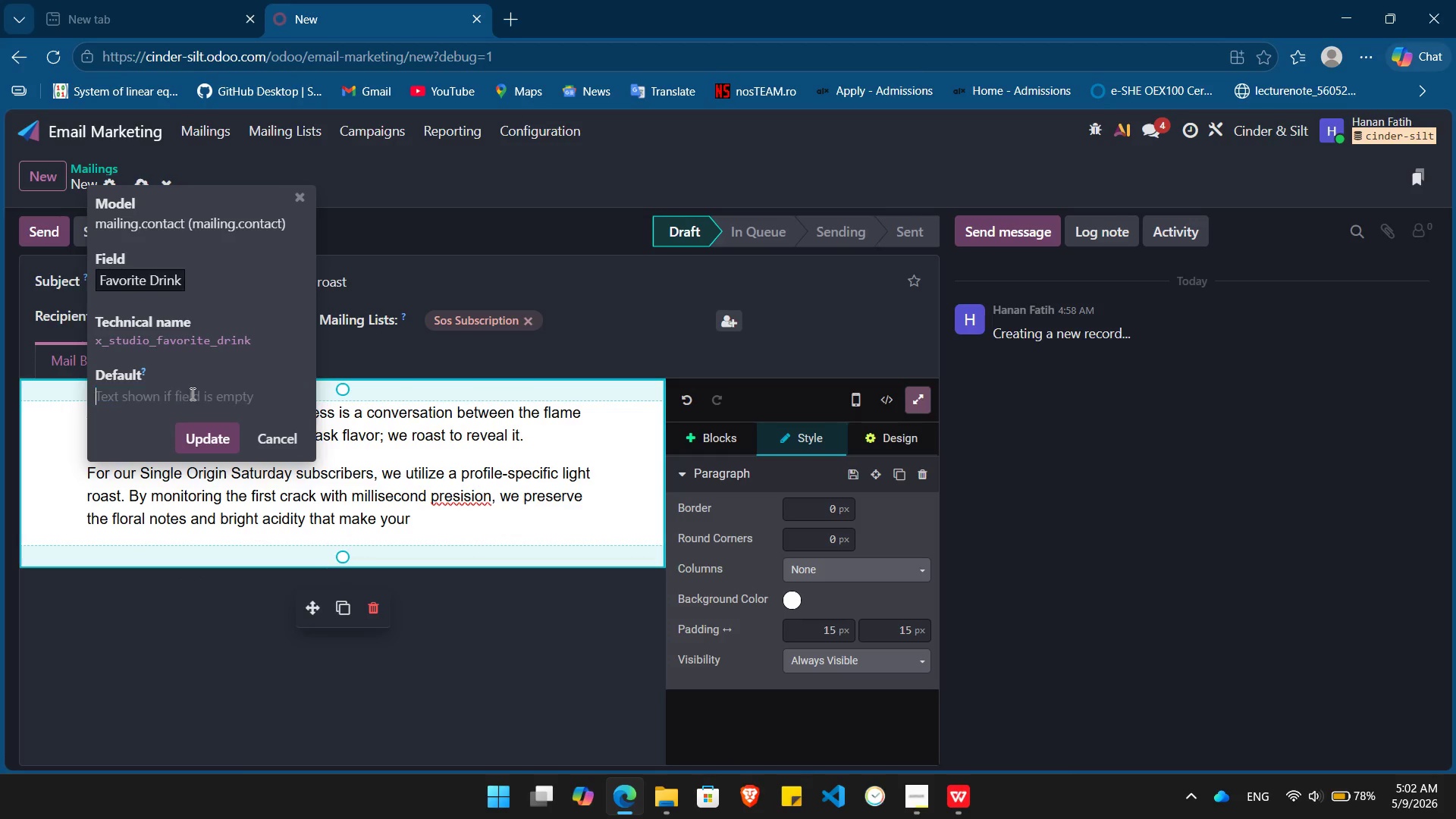 
key(Backspace)
type({{ object.)
 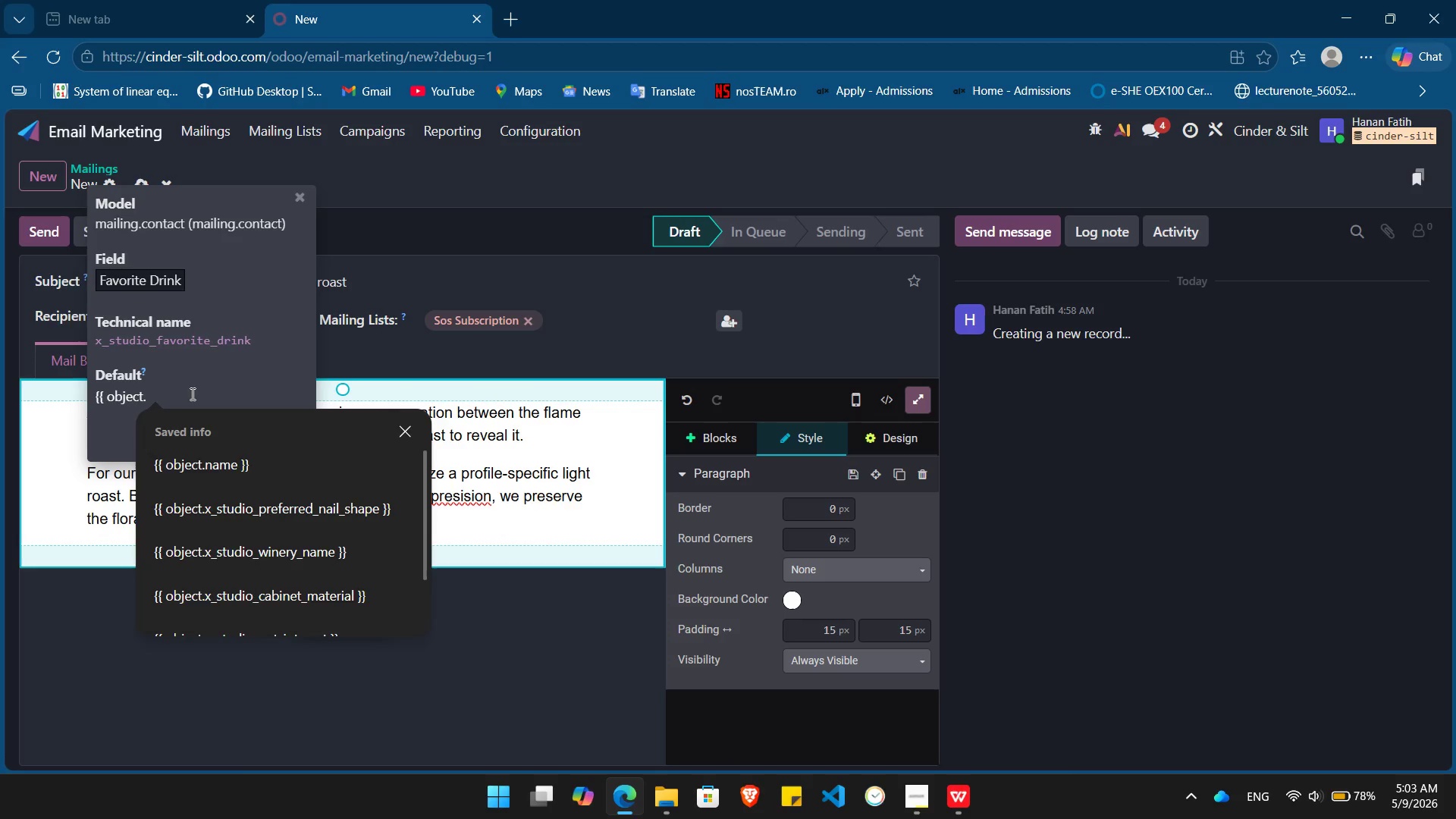 
key(Control+V)
 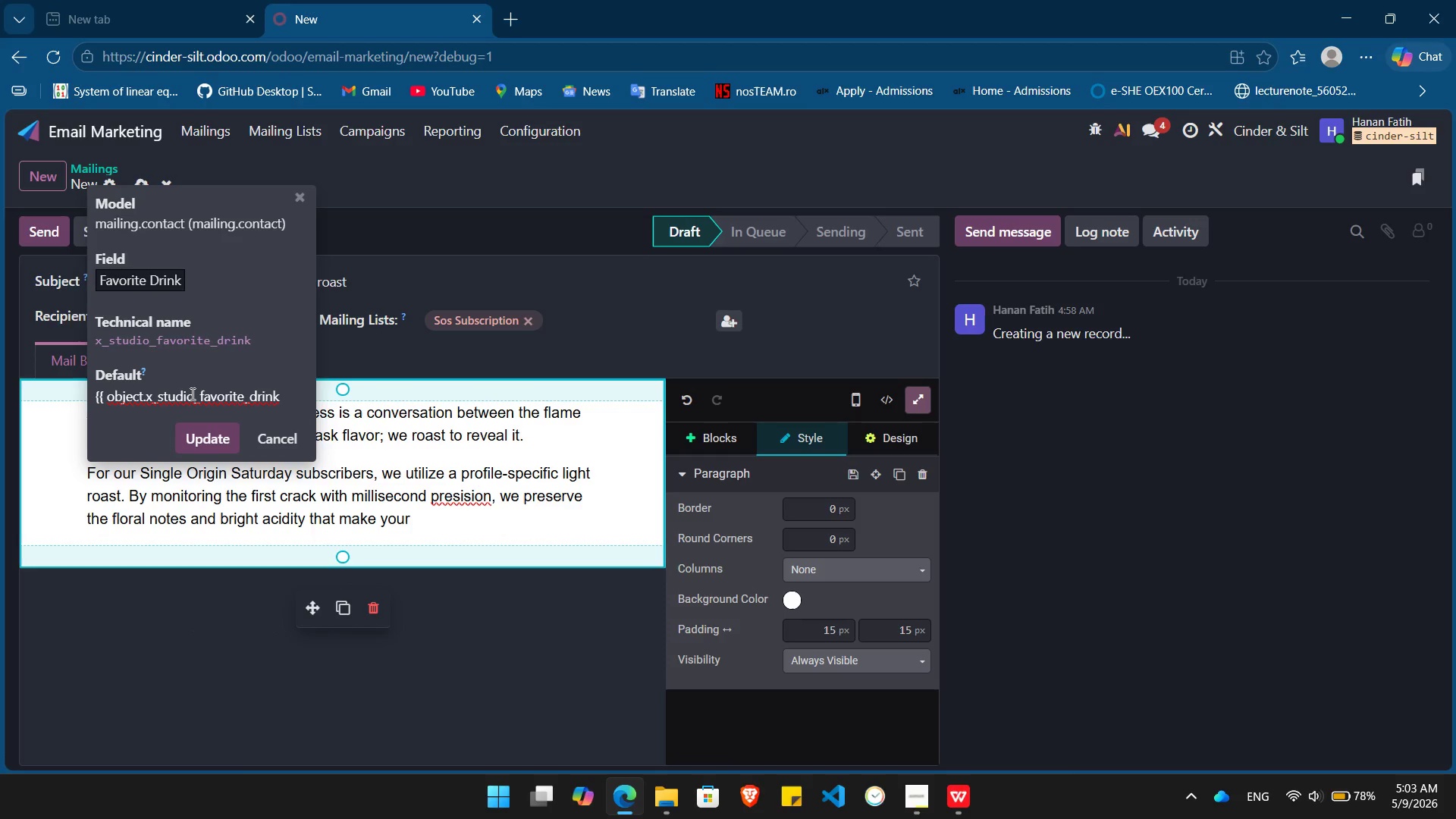 
key(Space)
 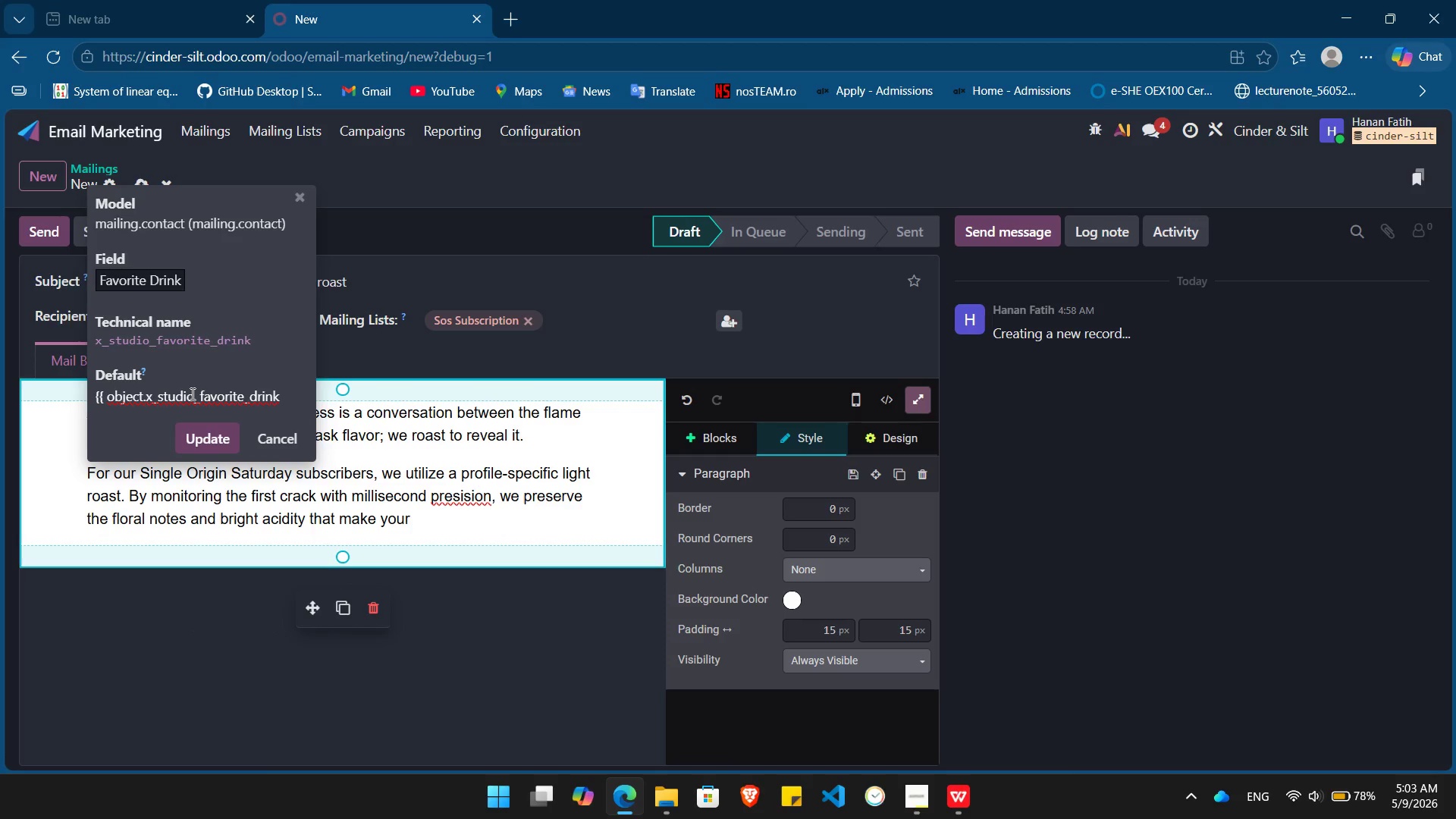 
key(Shift+BracketRight)
 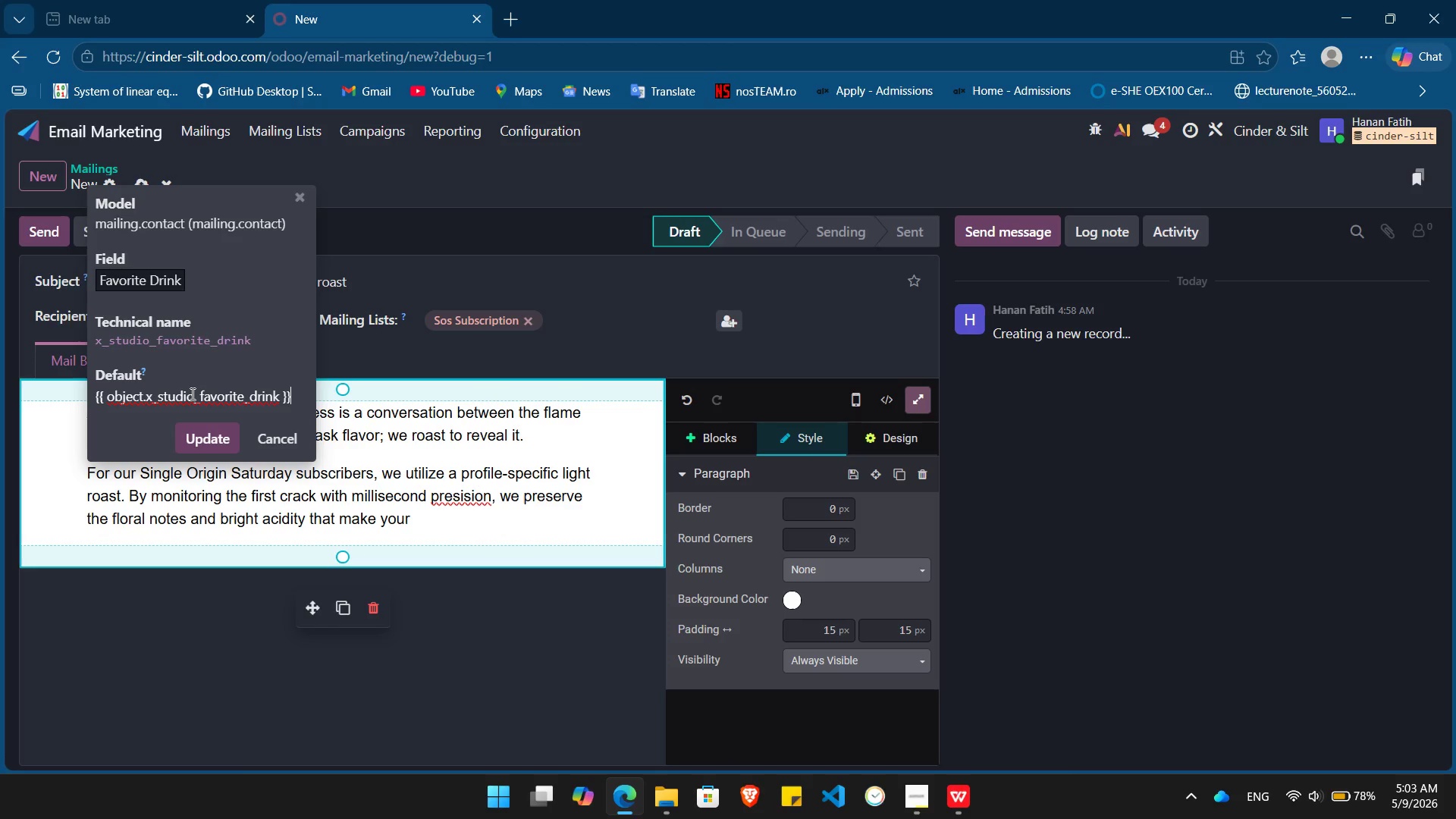 
key(Shift+BracketRight)
 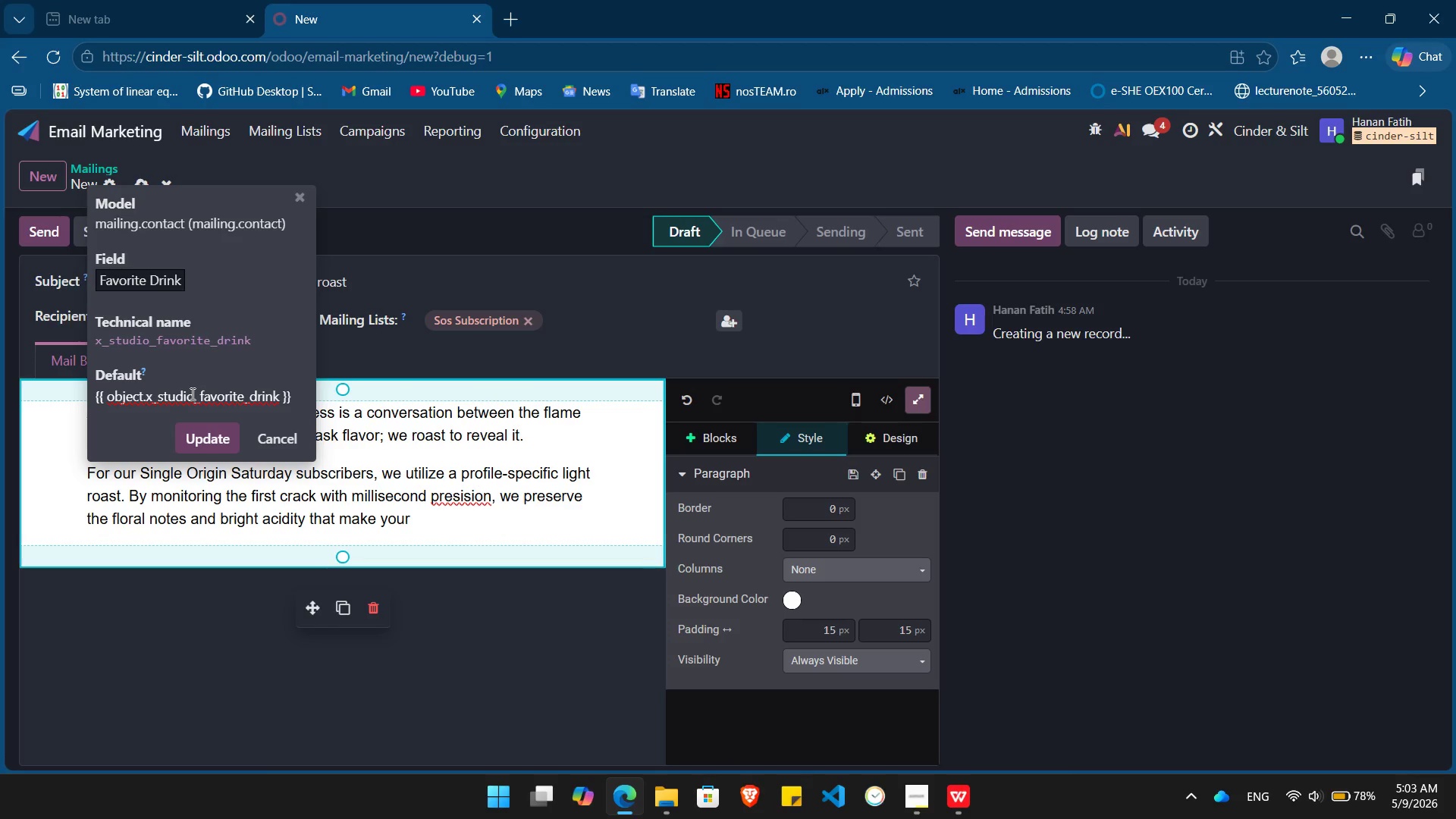 
key(Enter)
 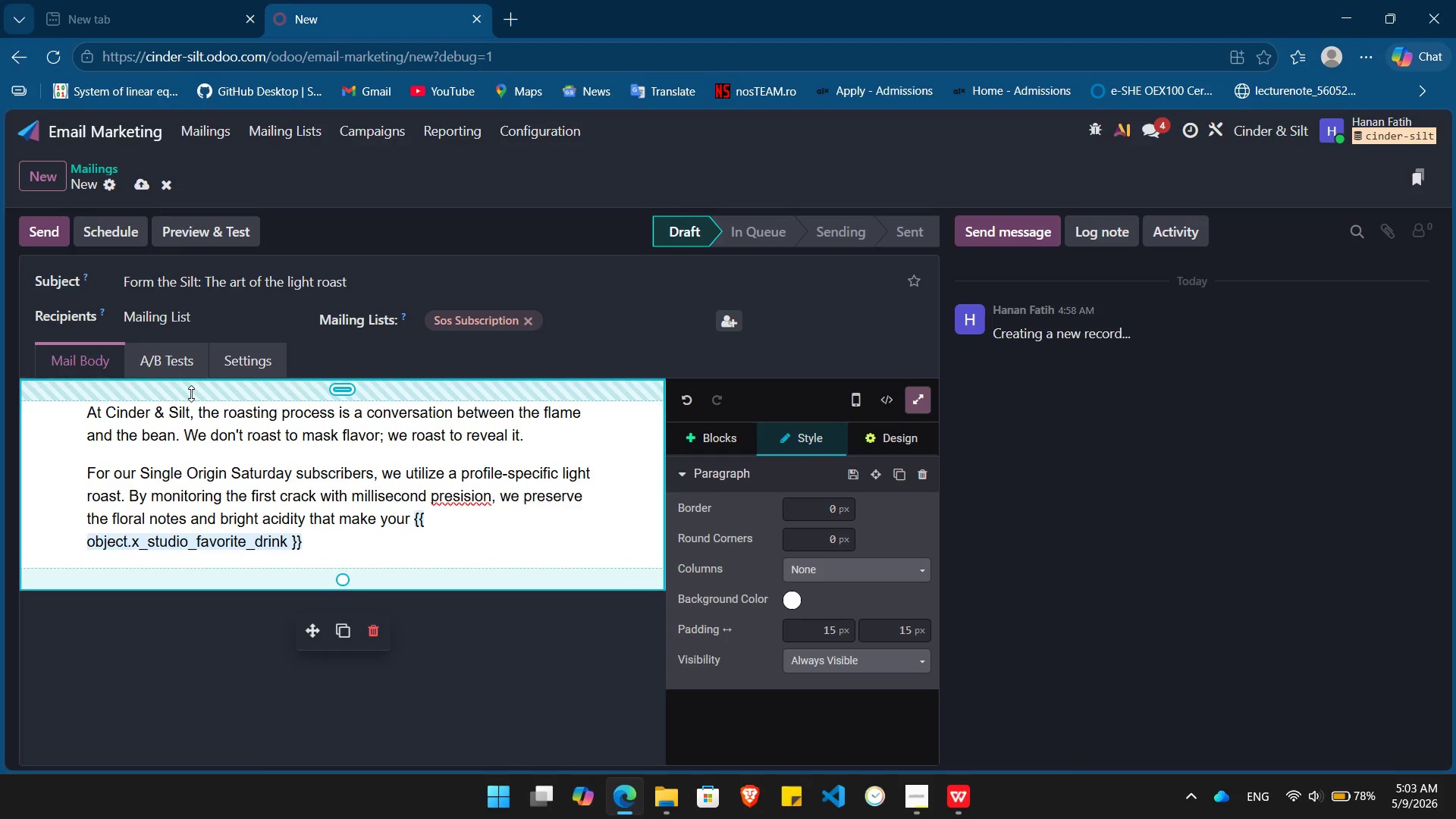 
type( base so unique.)
 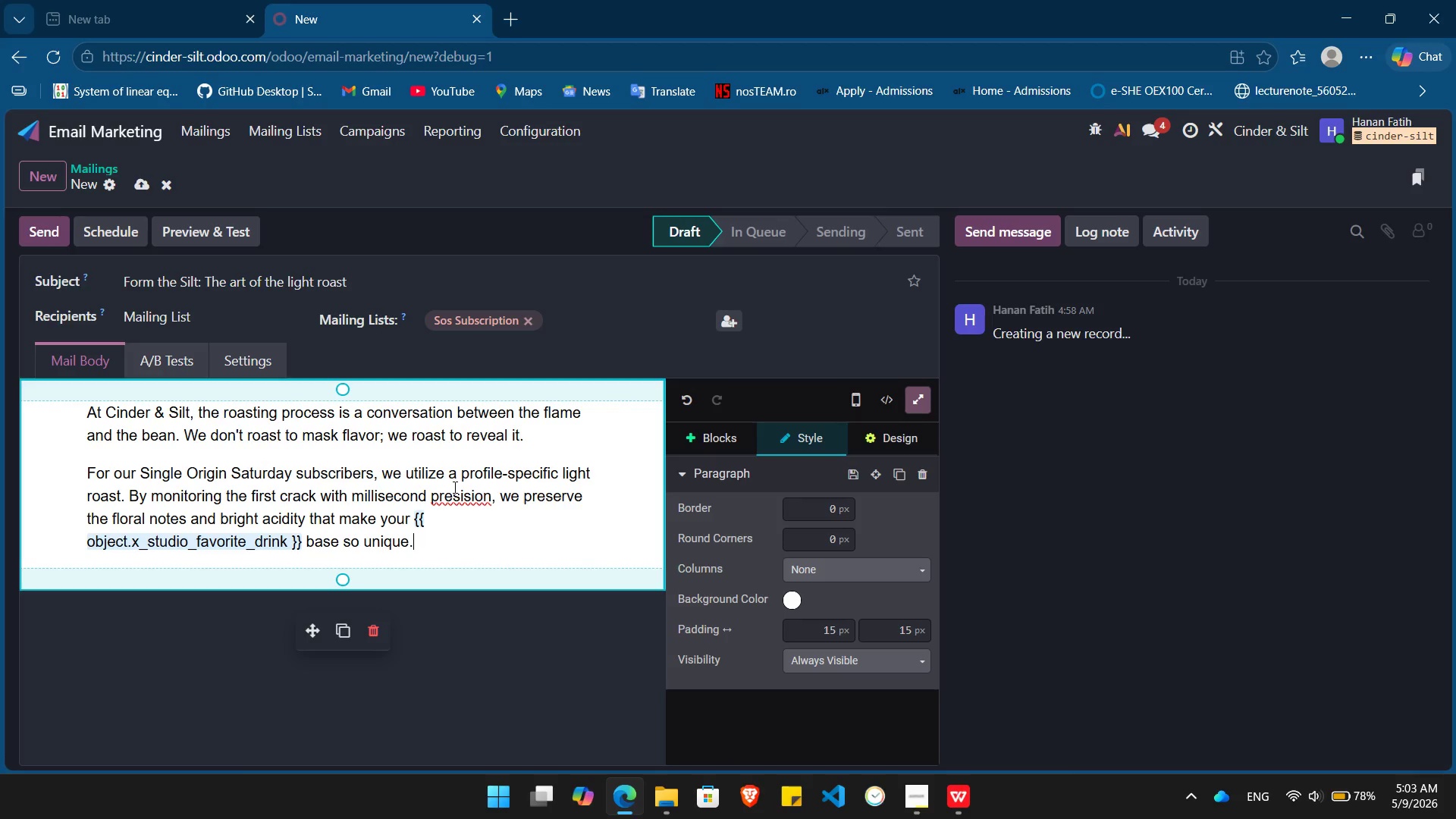 
left_click([453, 491])
 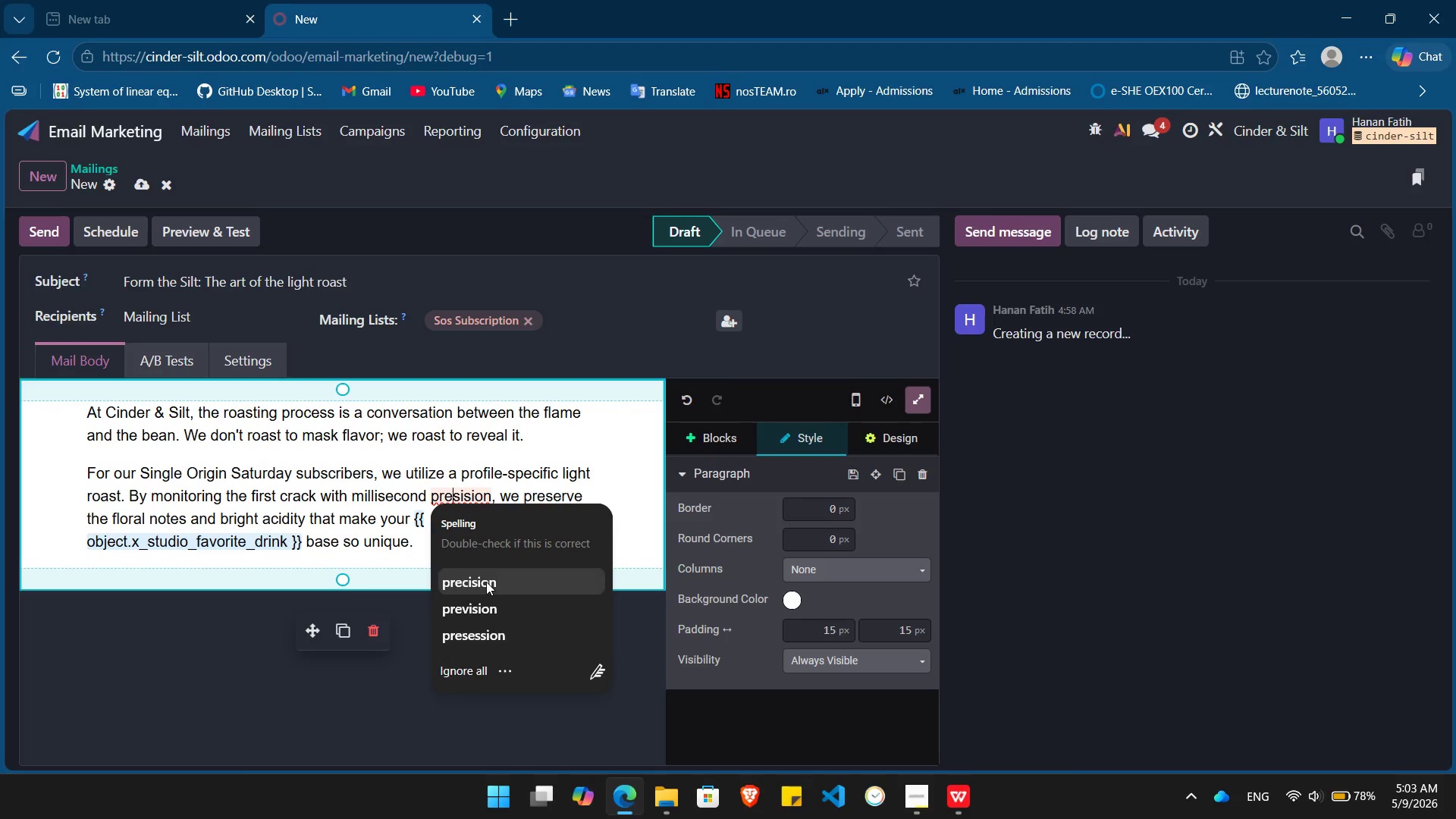 
left_click([486, 582])
 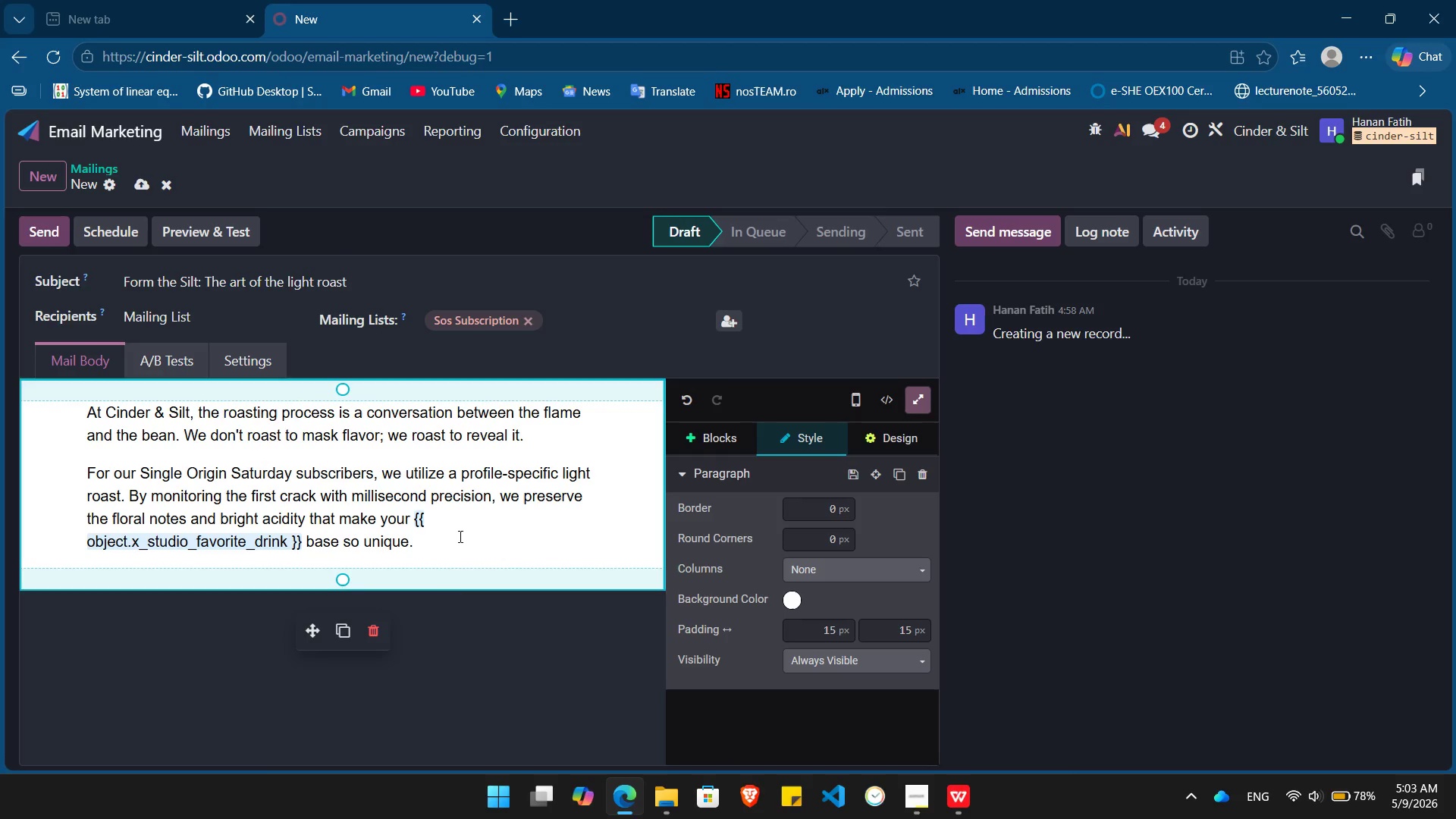 
left_click([458, 535])
 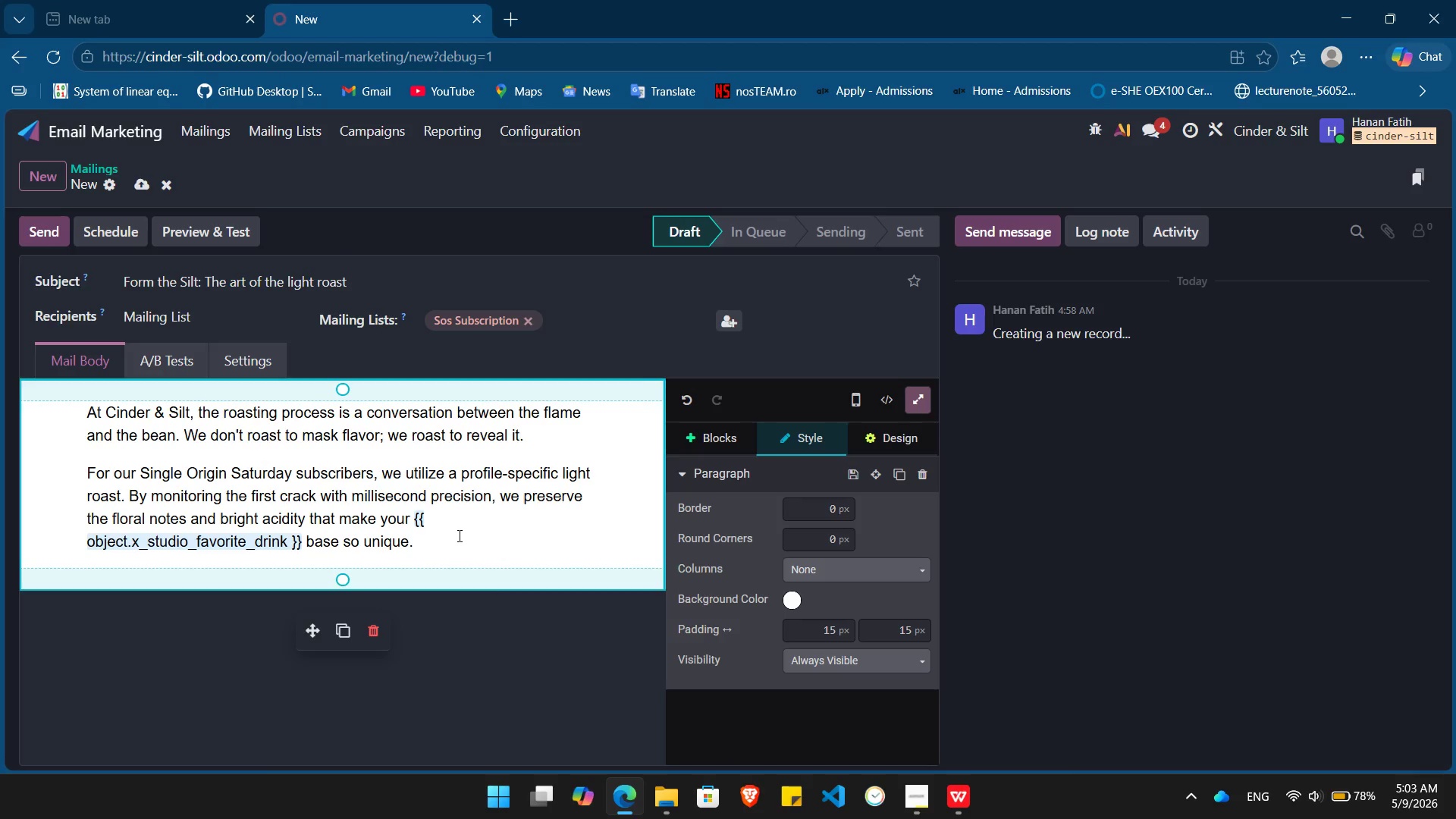 
key(Enter)
 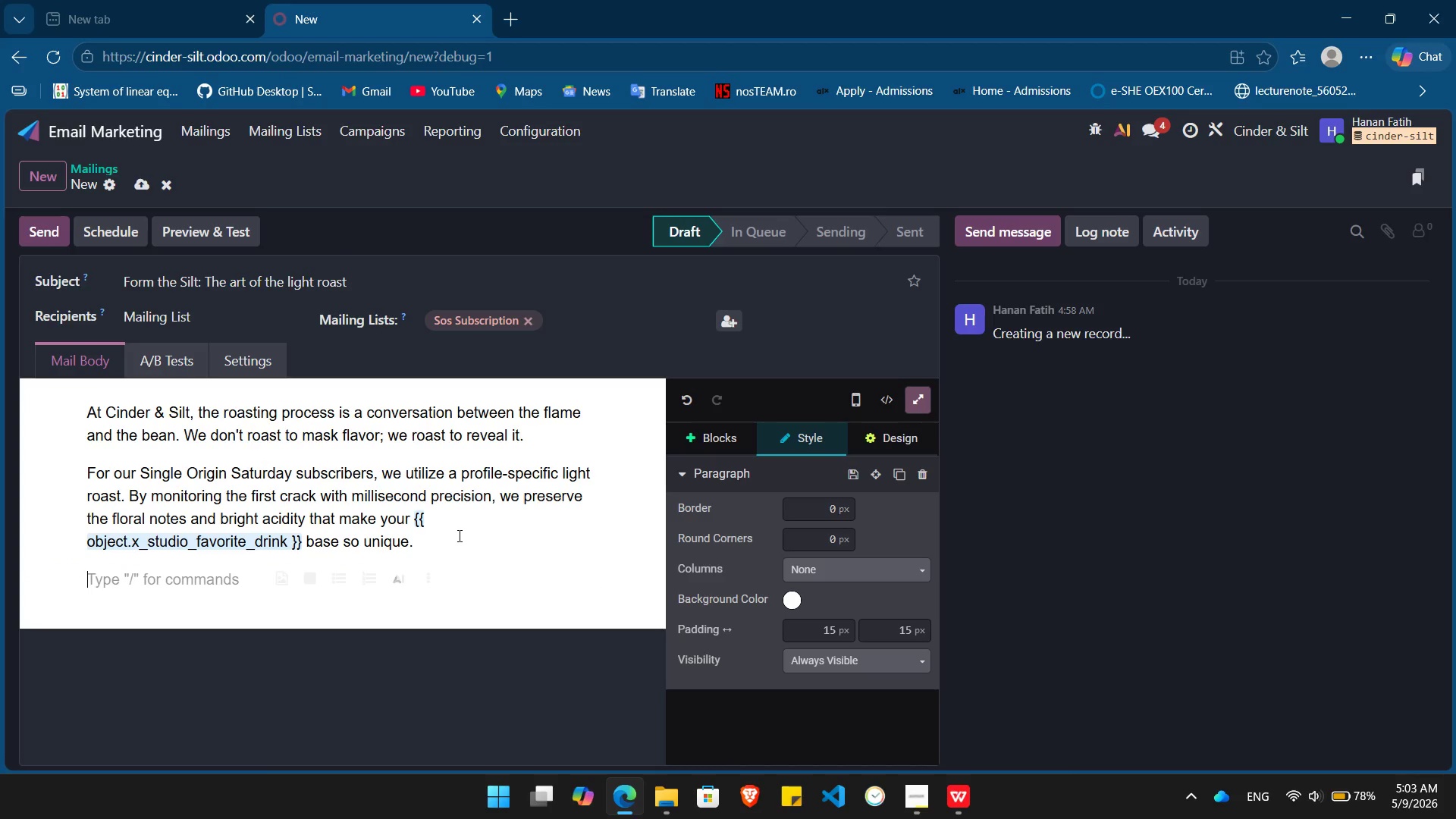 
type(Whether it's washed Ethiopian or honey-processed Costa Rica,)
key(Backspace)
type(n, your Saturday morning is curated by hand and heart.)
 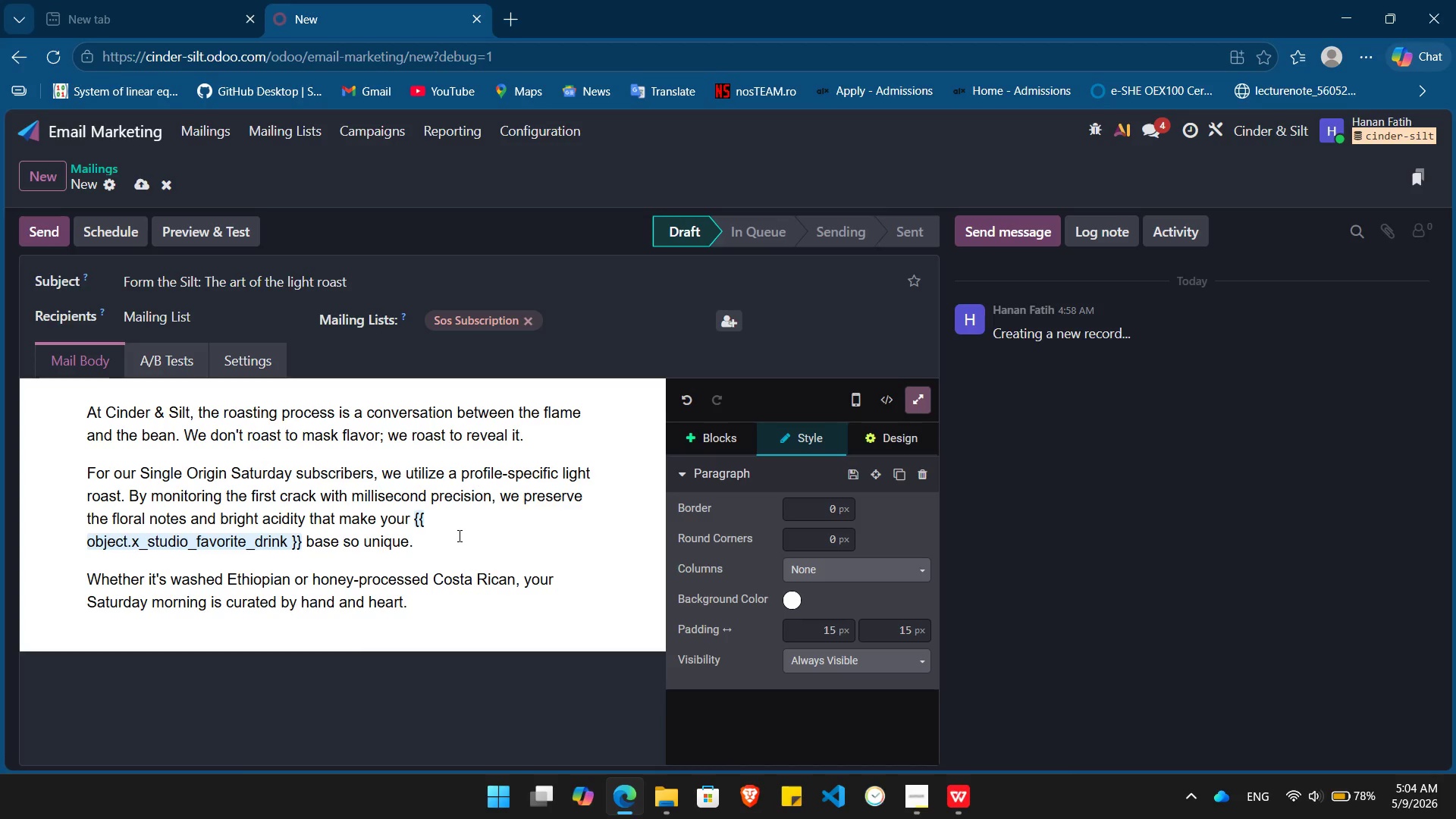 
key(Enter)
 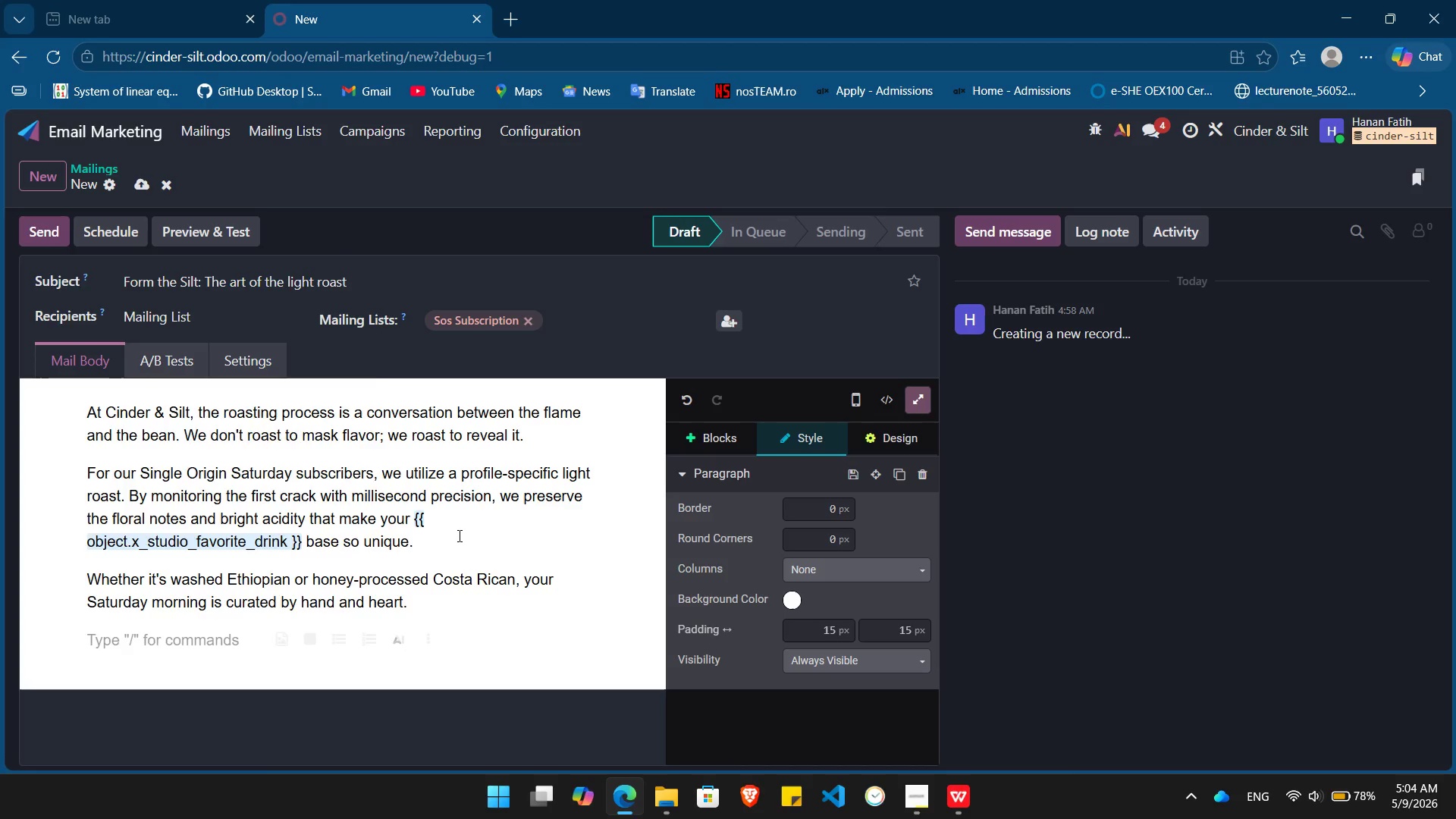 
type(/but)
 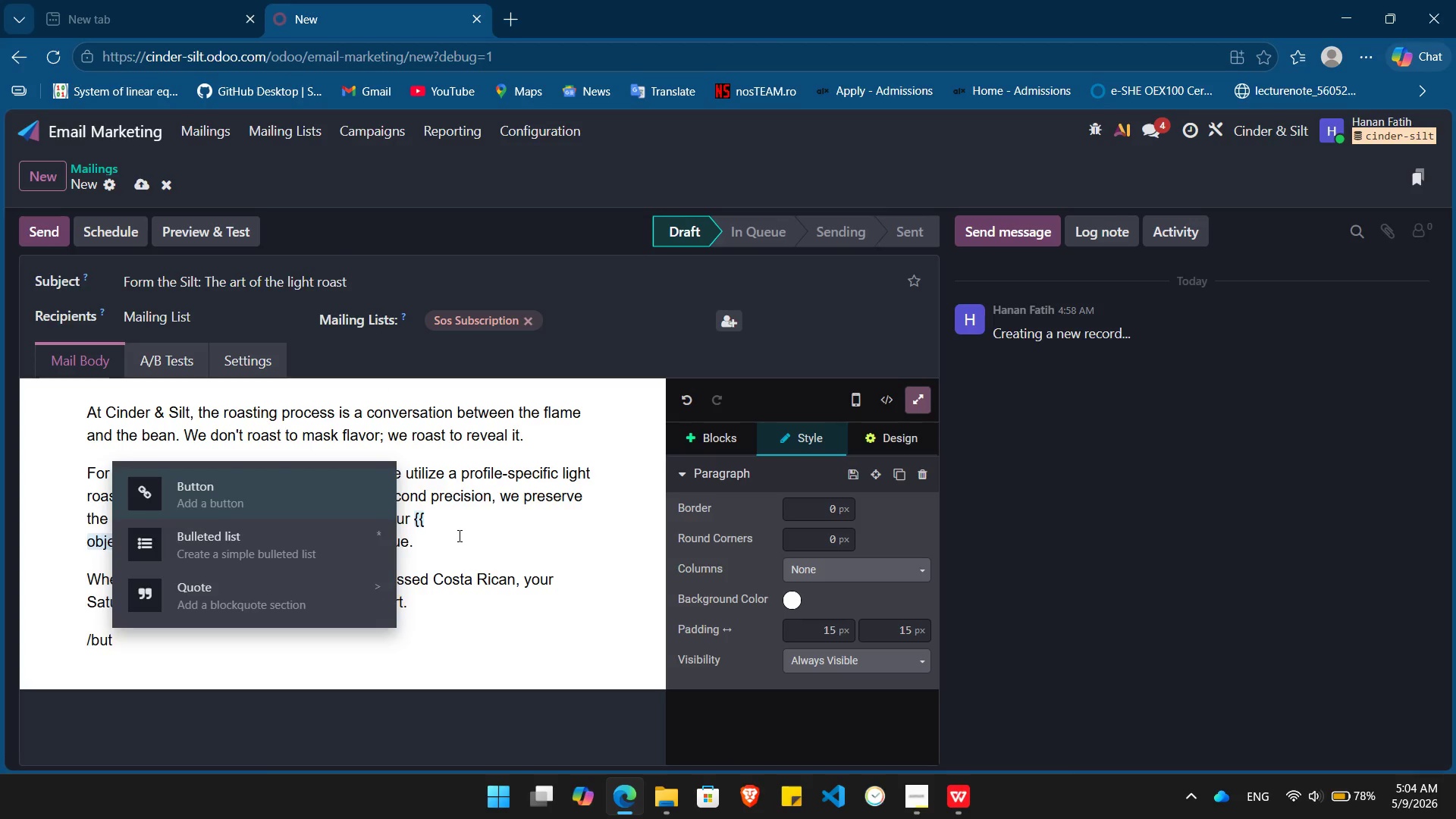 
key(Enter)
 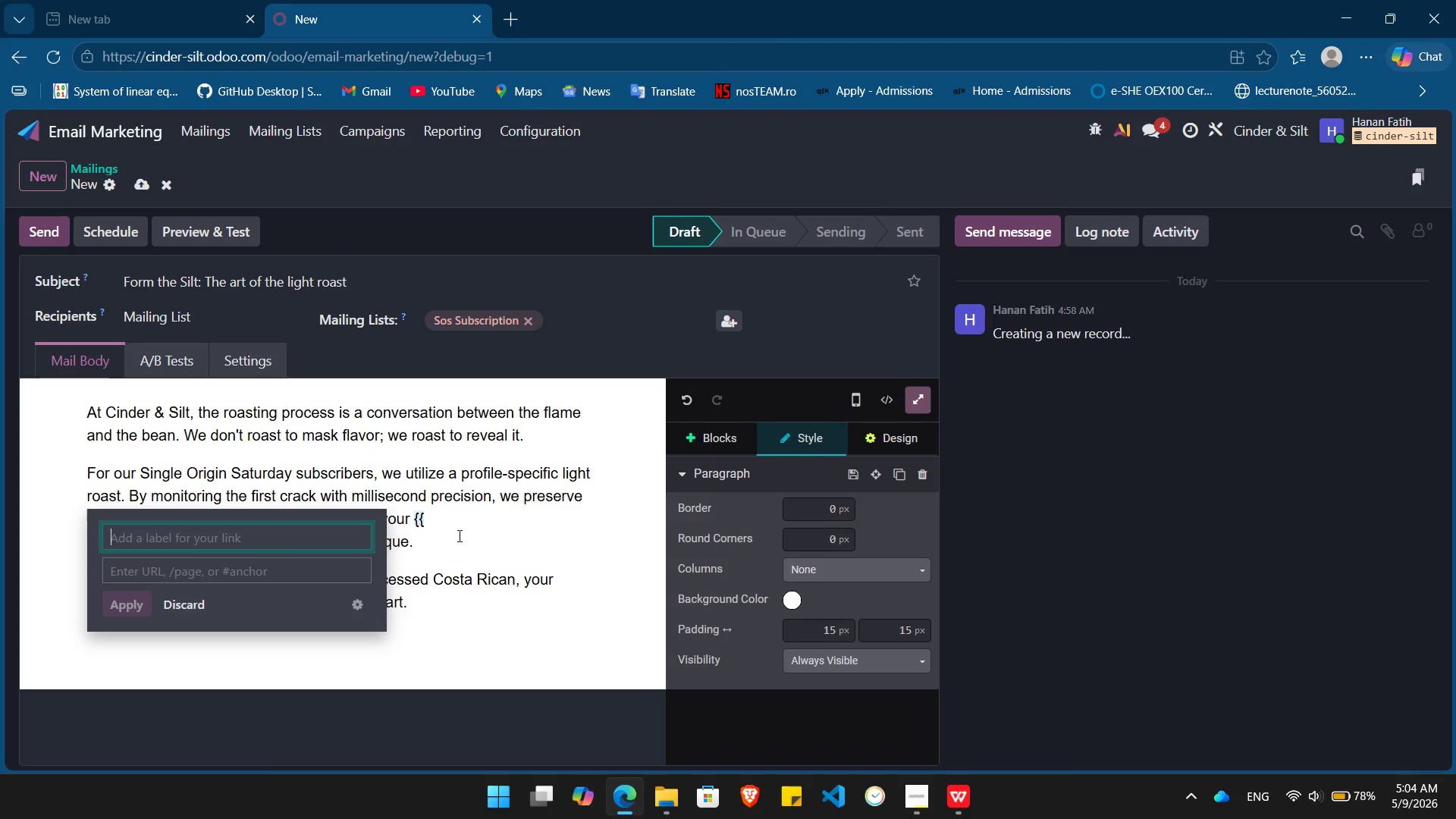 
type(See this month's profile)
 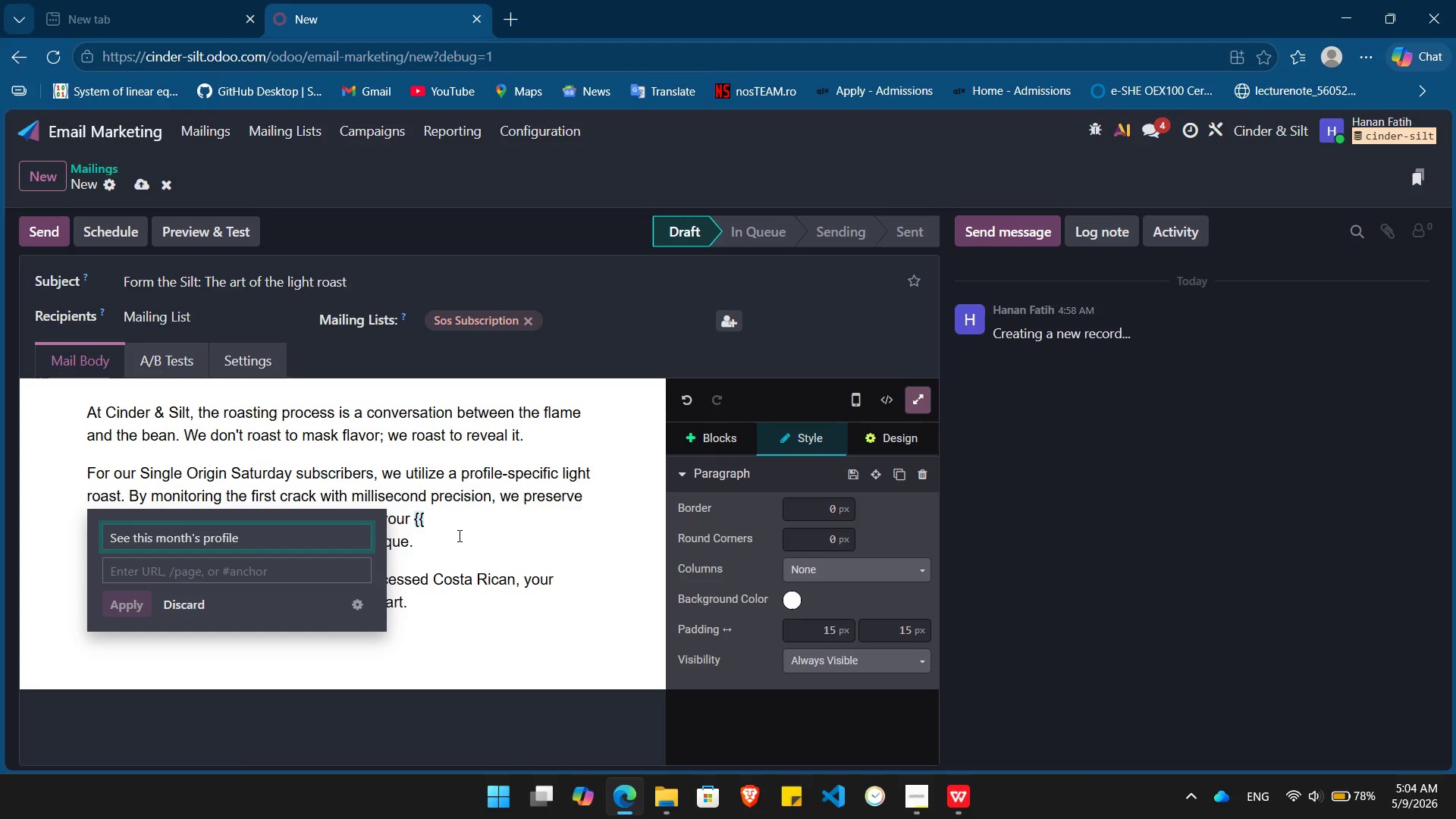 
key(Enter)
 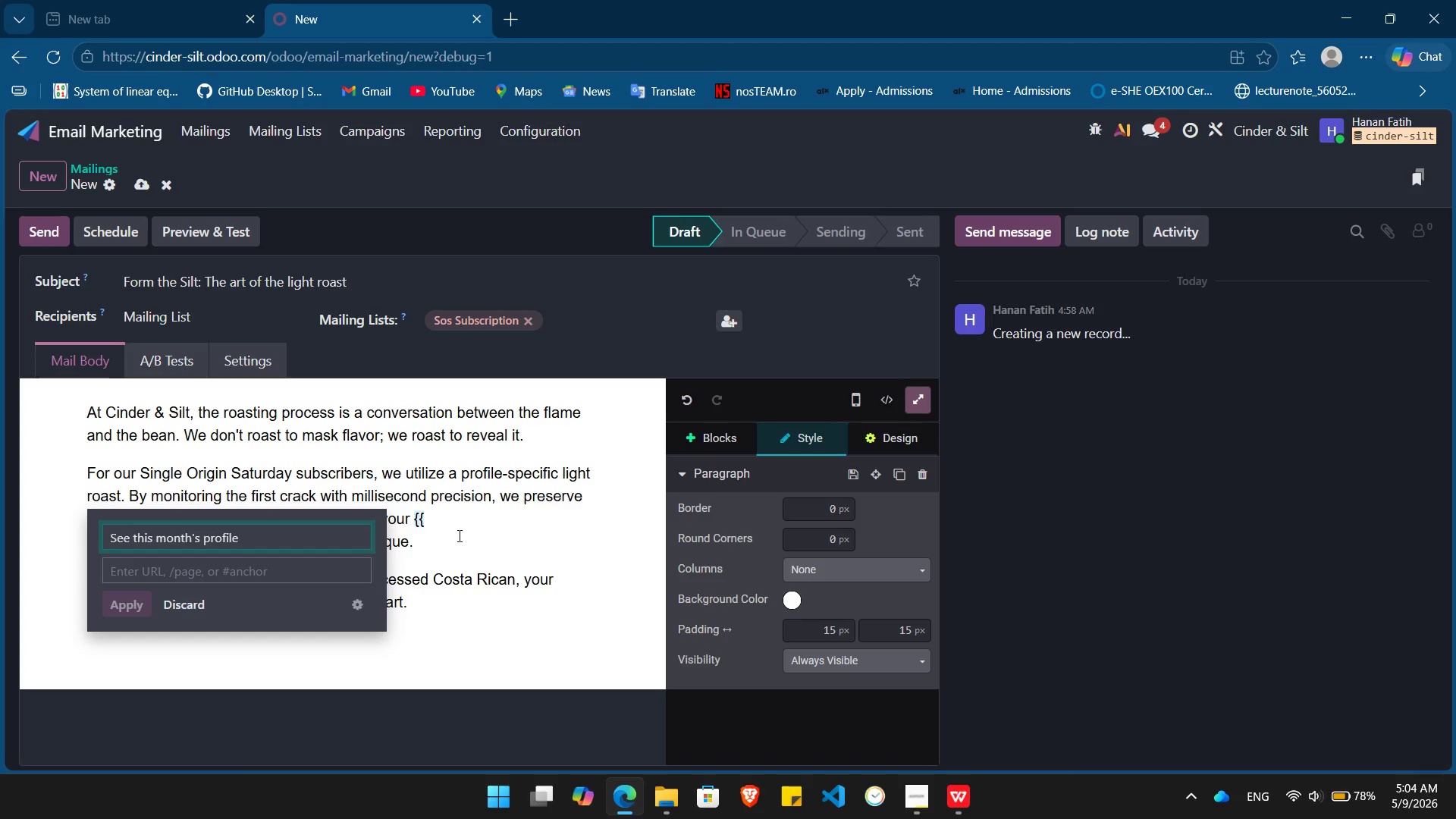 
key(Tab)
 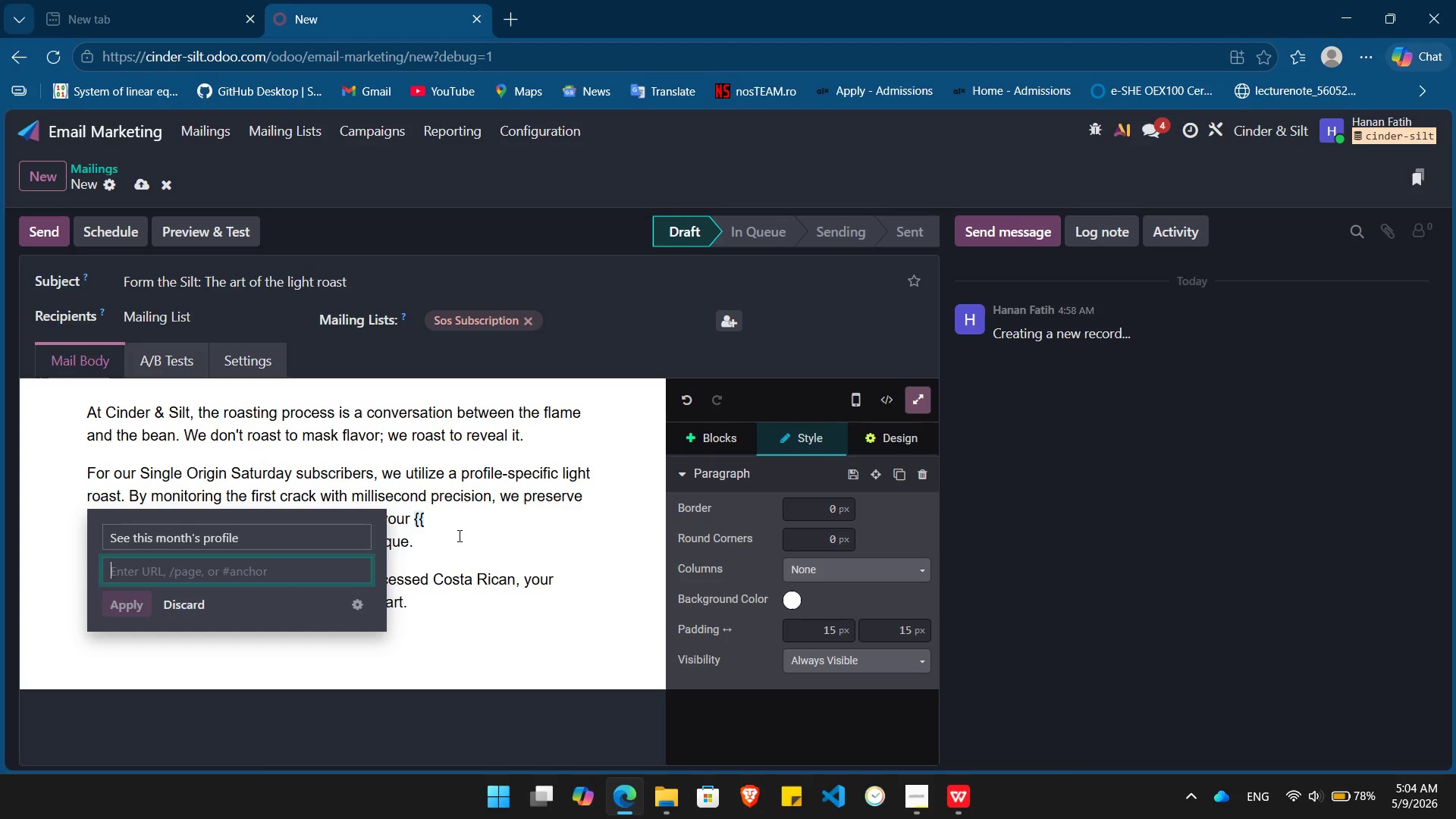 
key(G)
 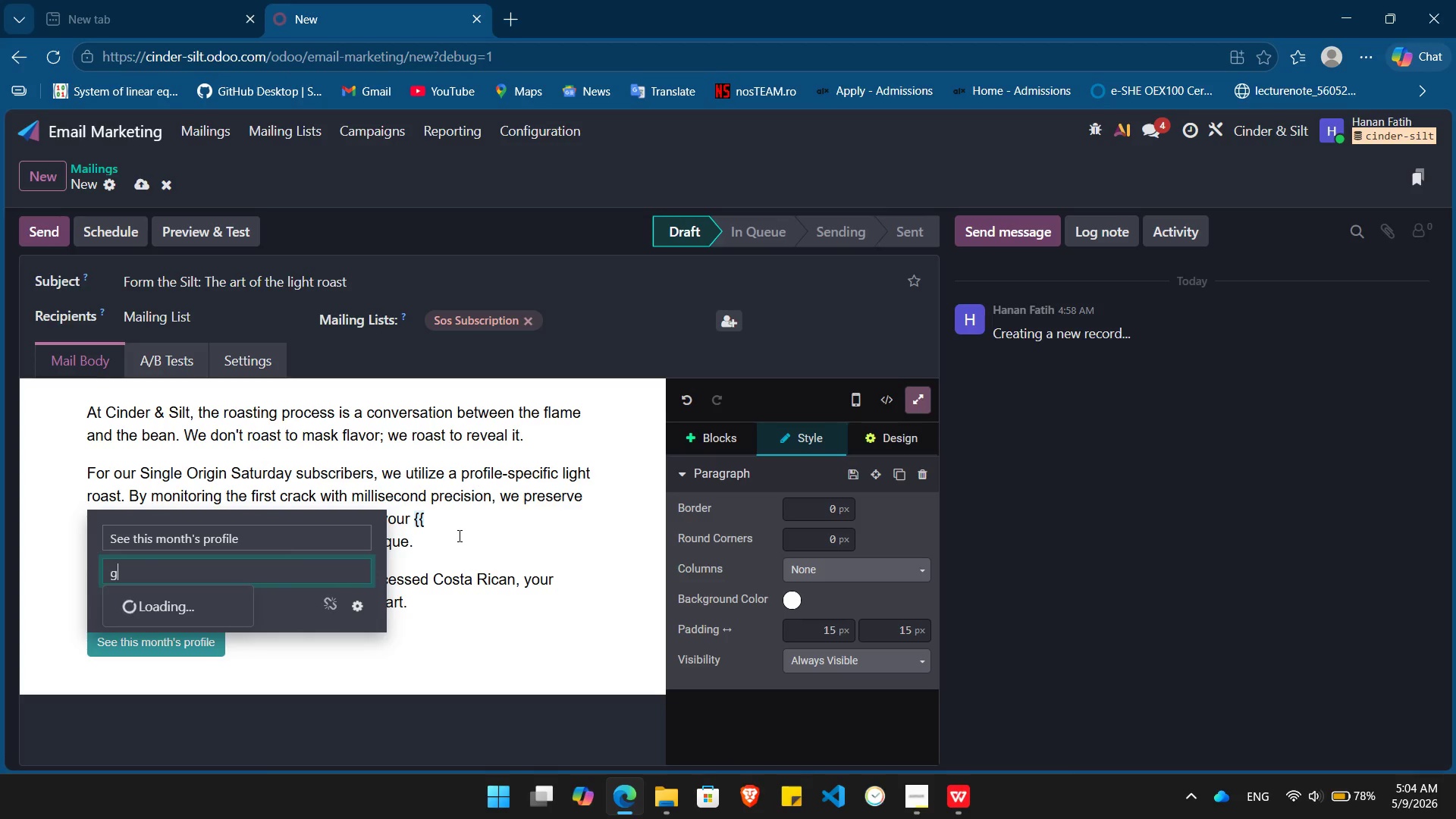 
key(Enter)
 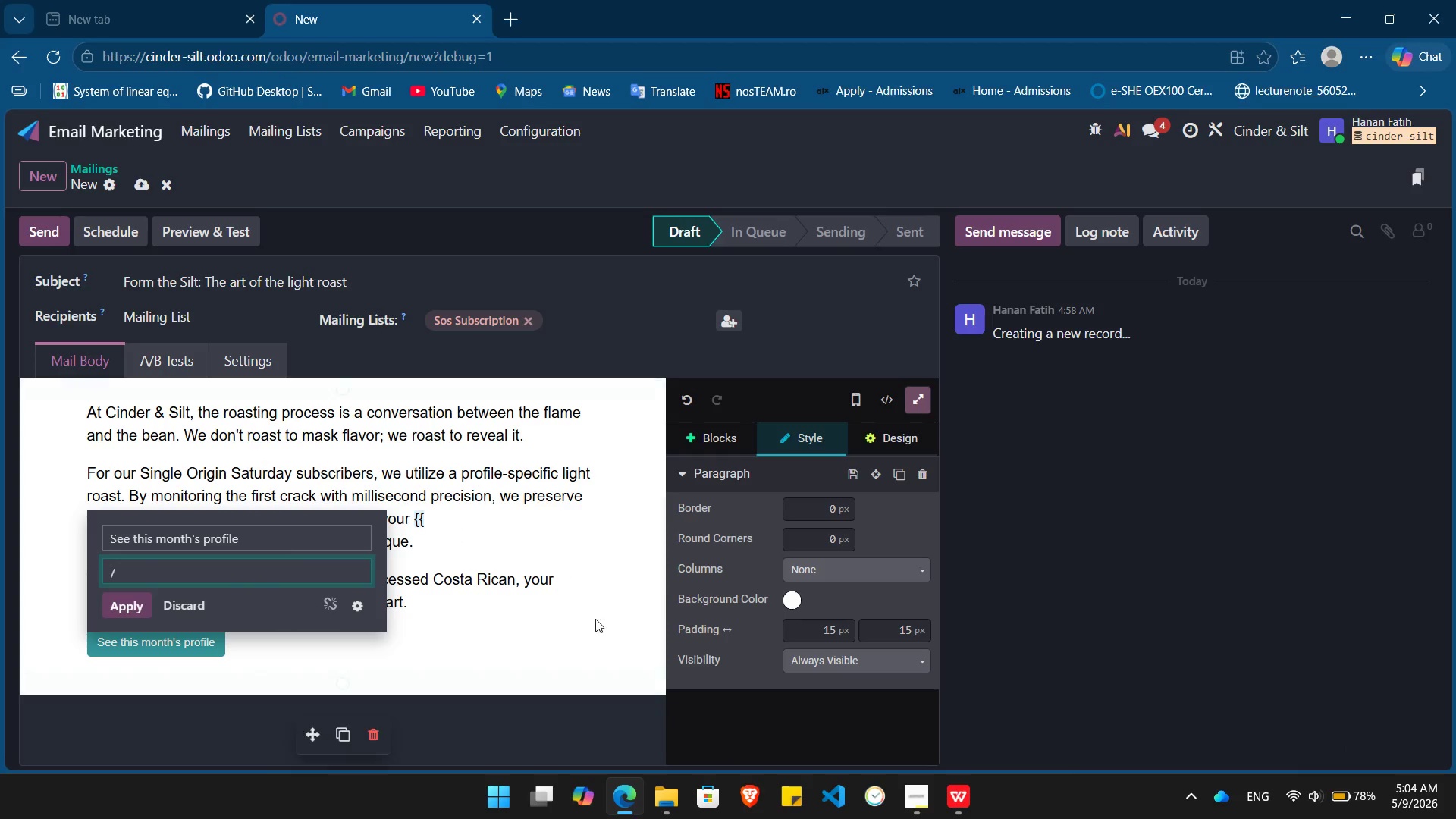 
left_click([501, 646])
 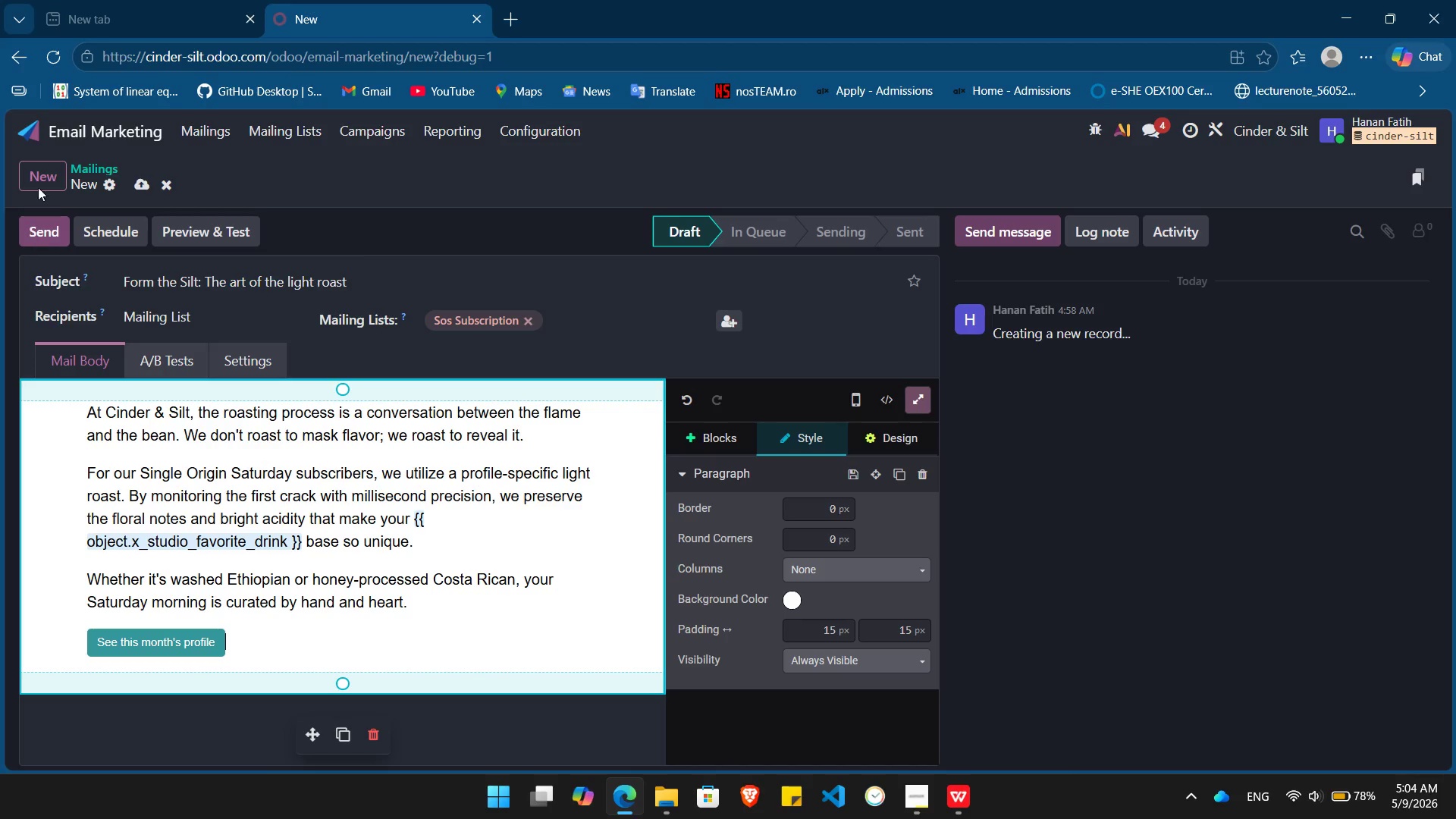 
wait(5.78)
 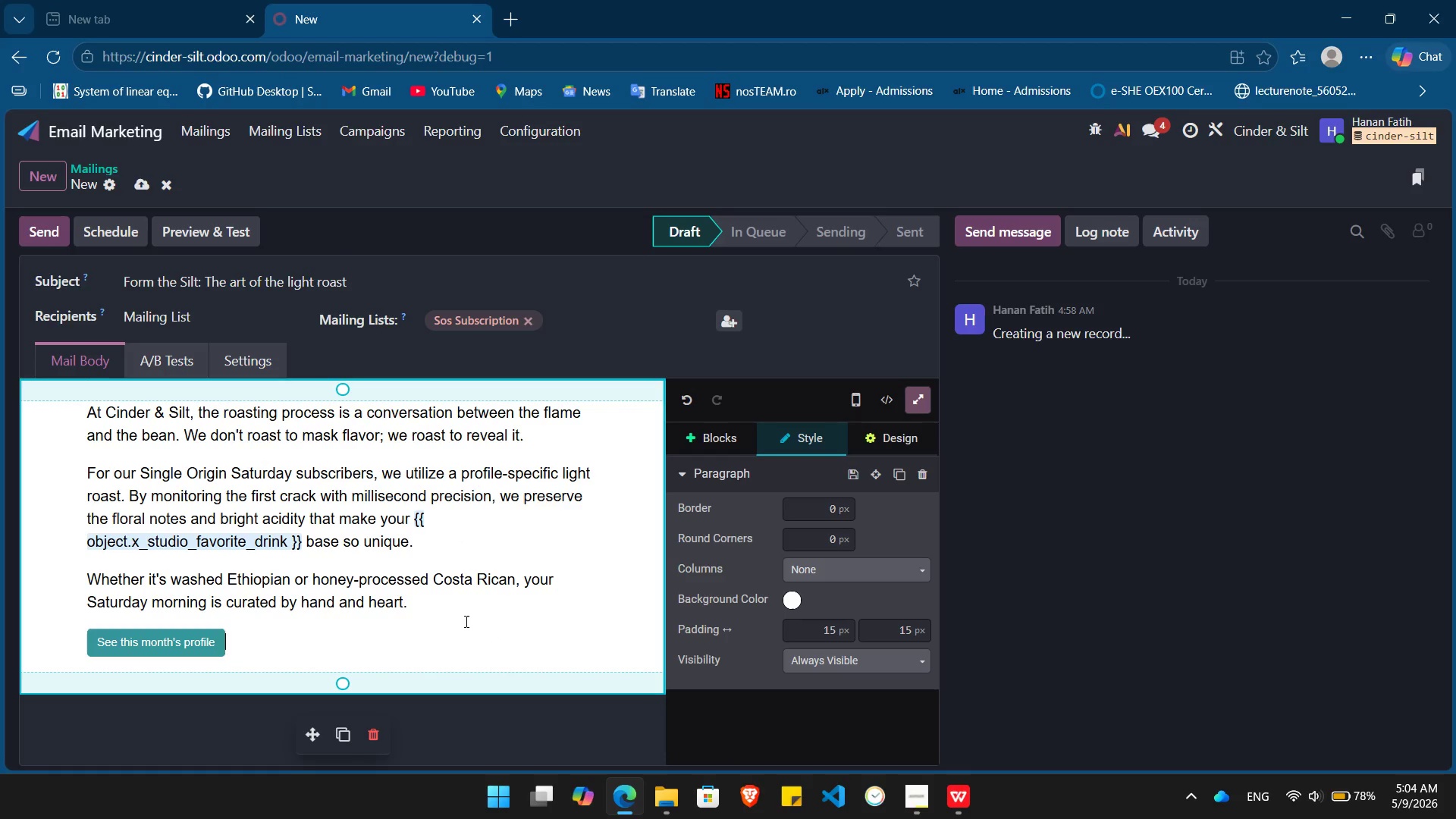 
left_click([45, 168])
 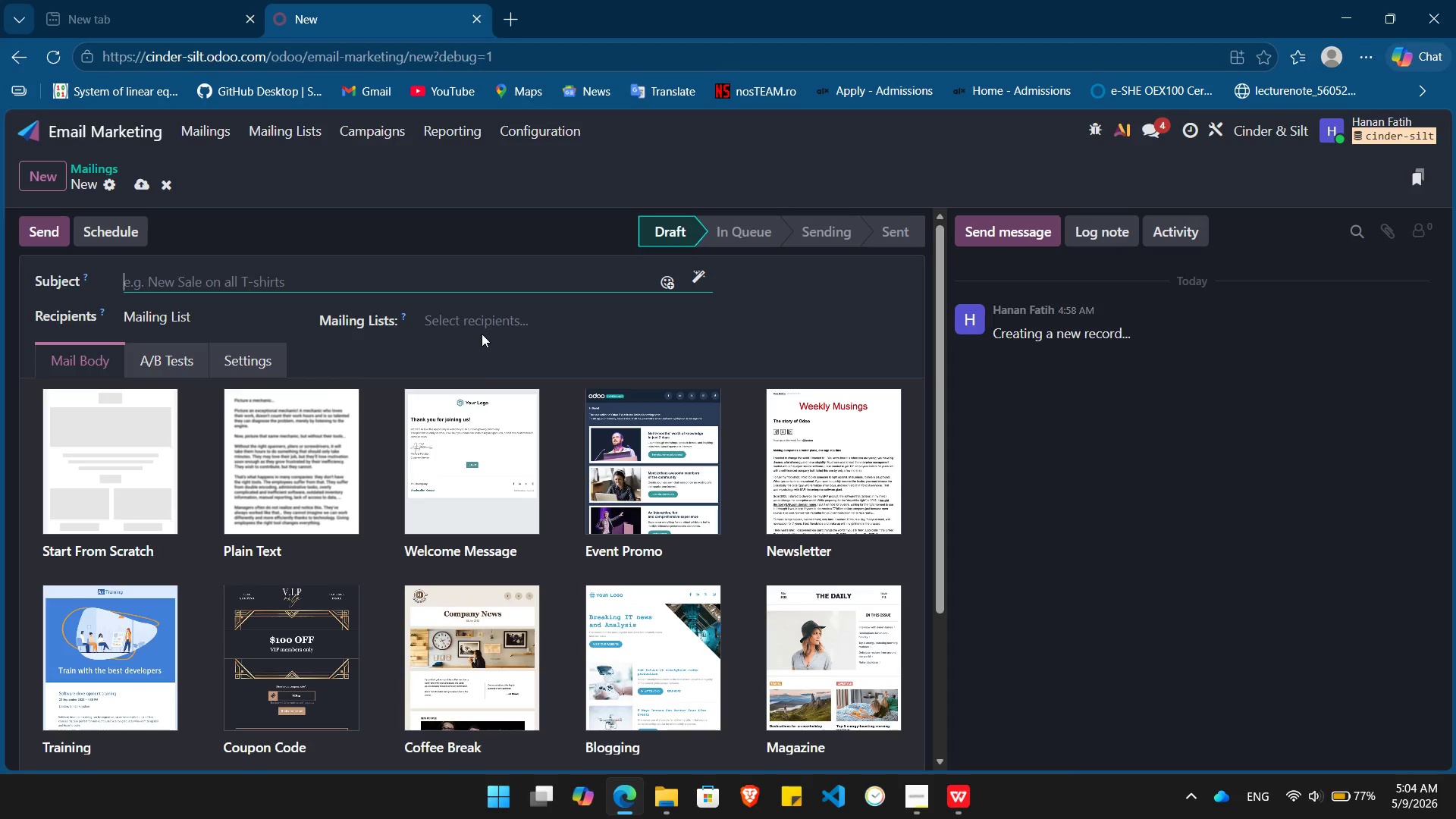 
left_click([500, 325])
 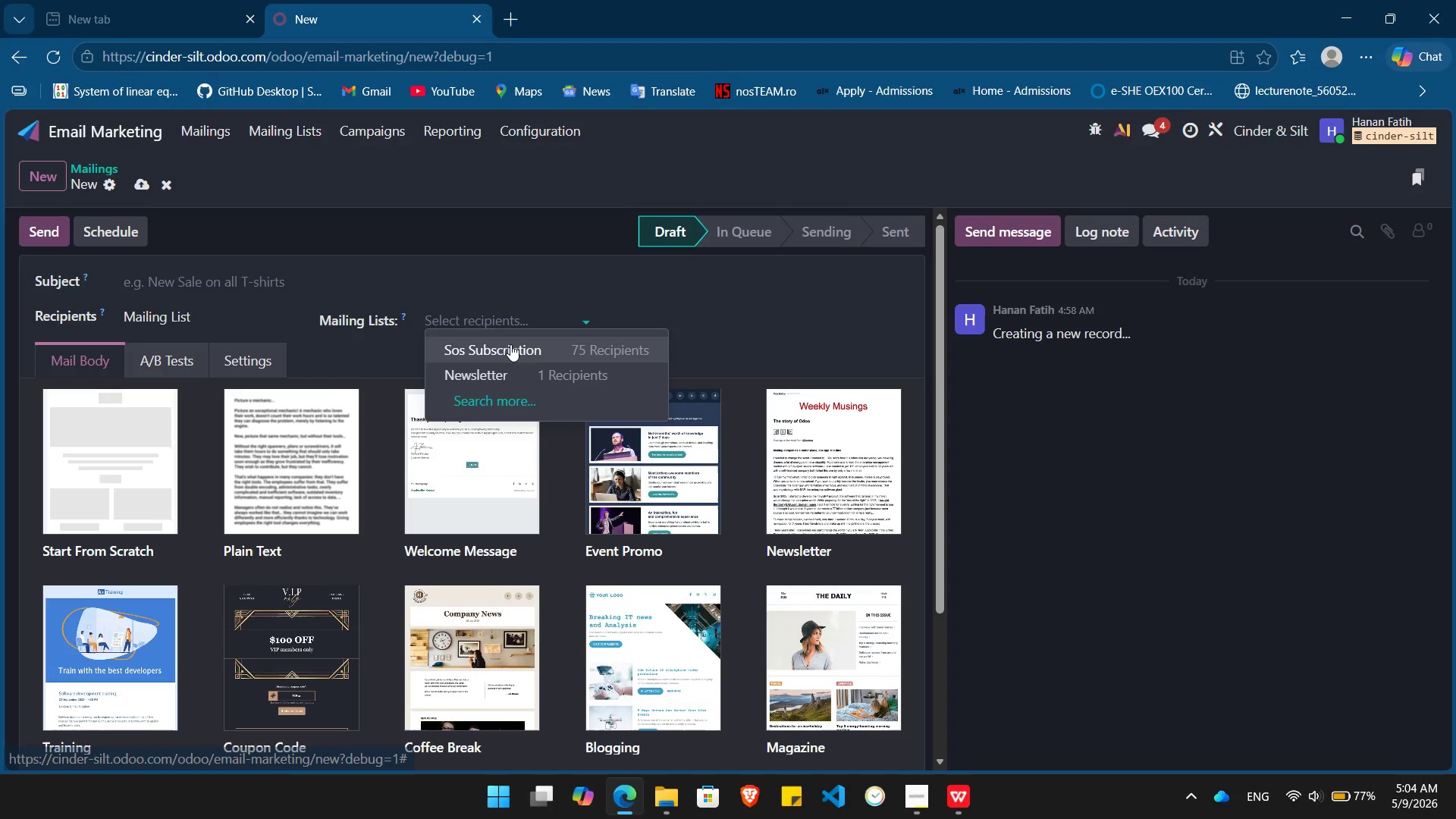 
left_click([510, 344])
 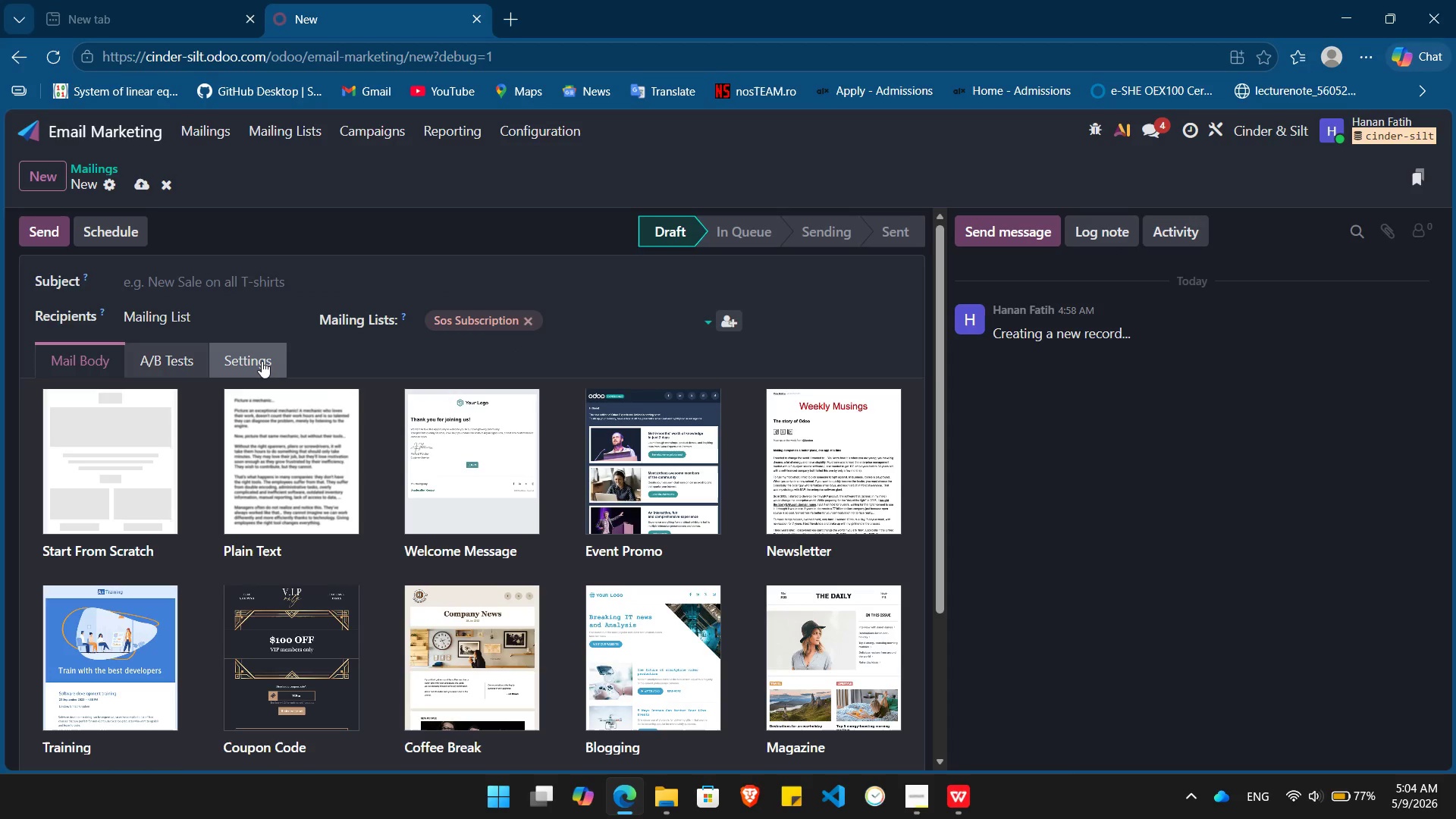 
left_click([261, 361])
 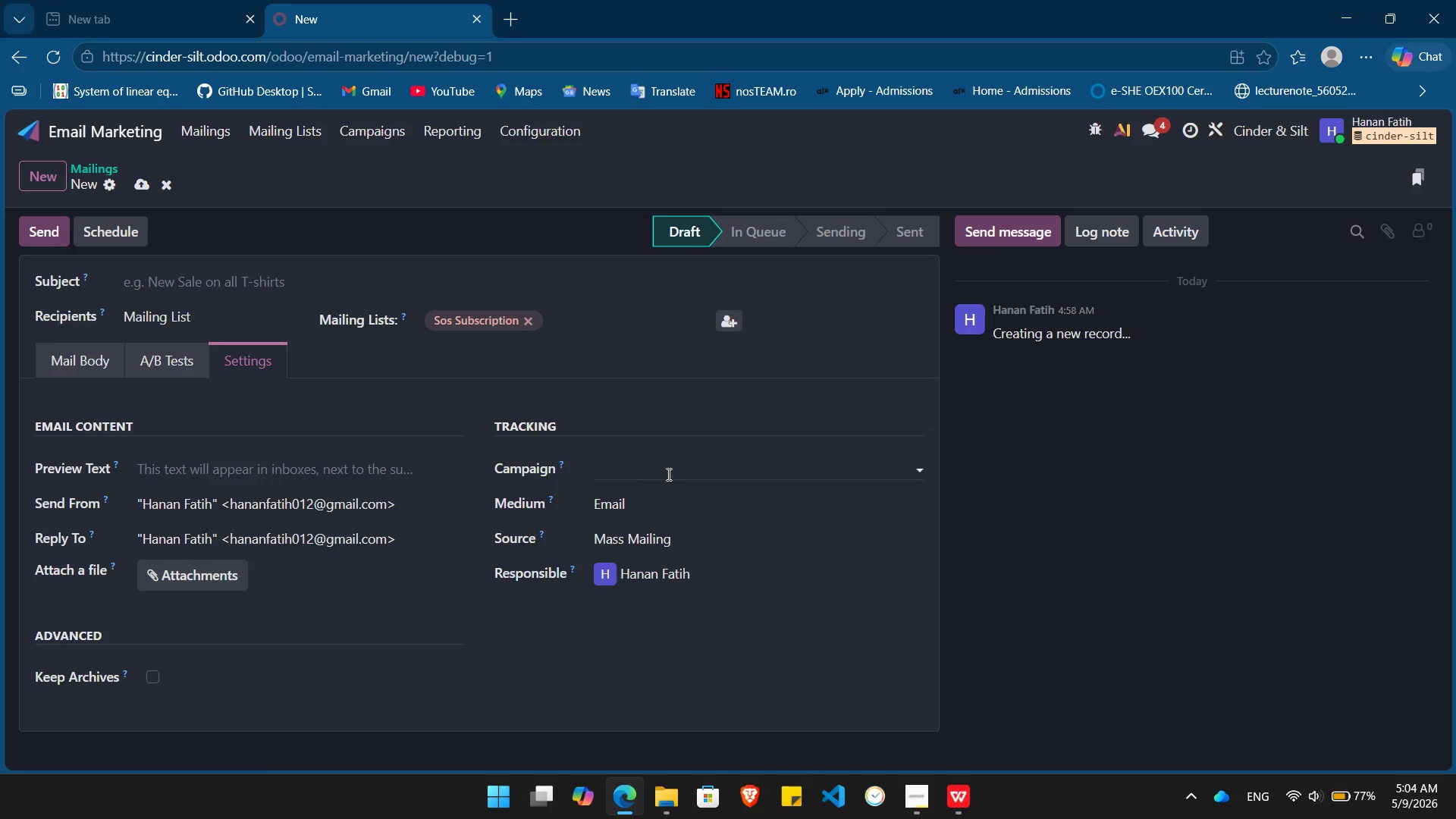 
left_click([667, 472])
 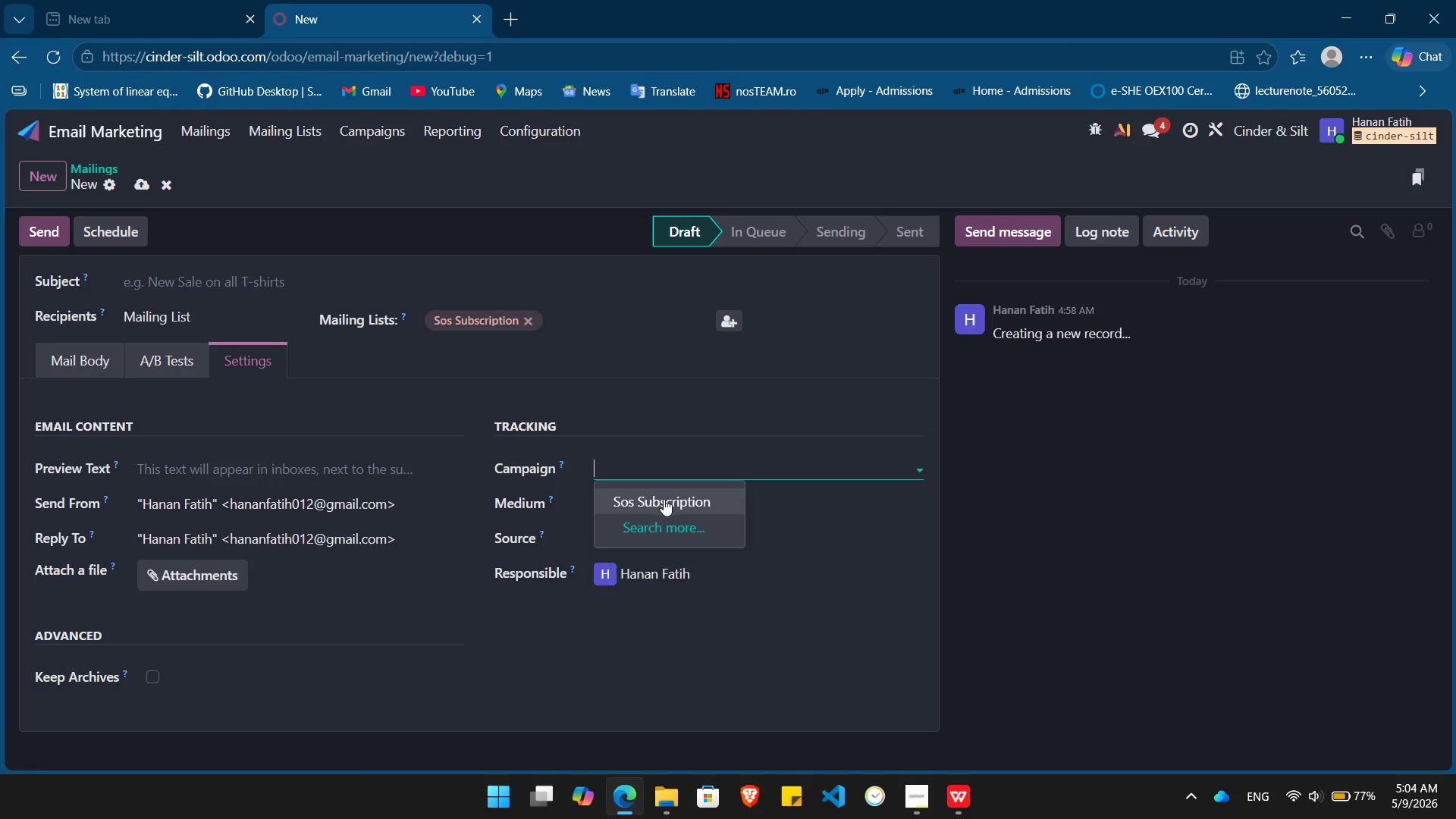 
left_click([664, 499])
 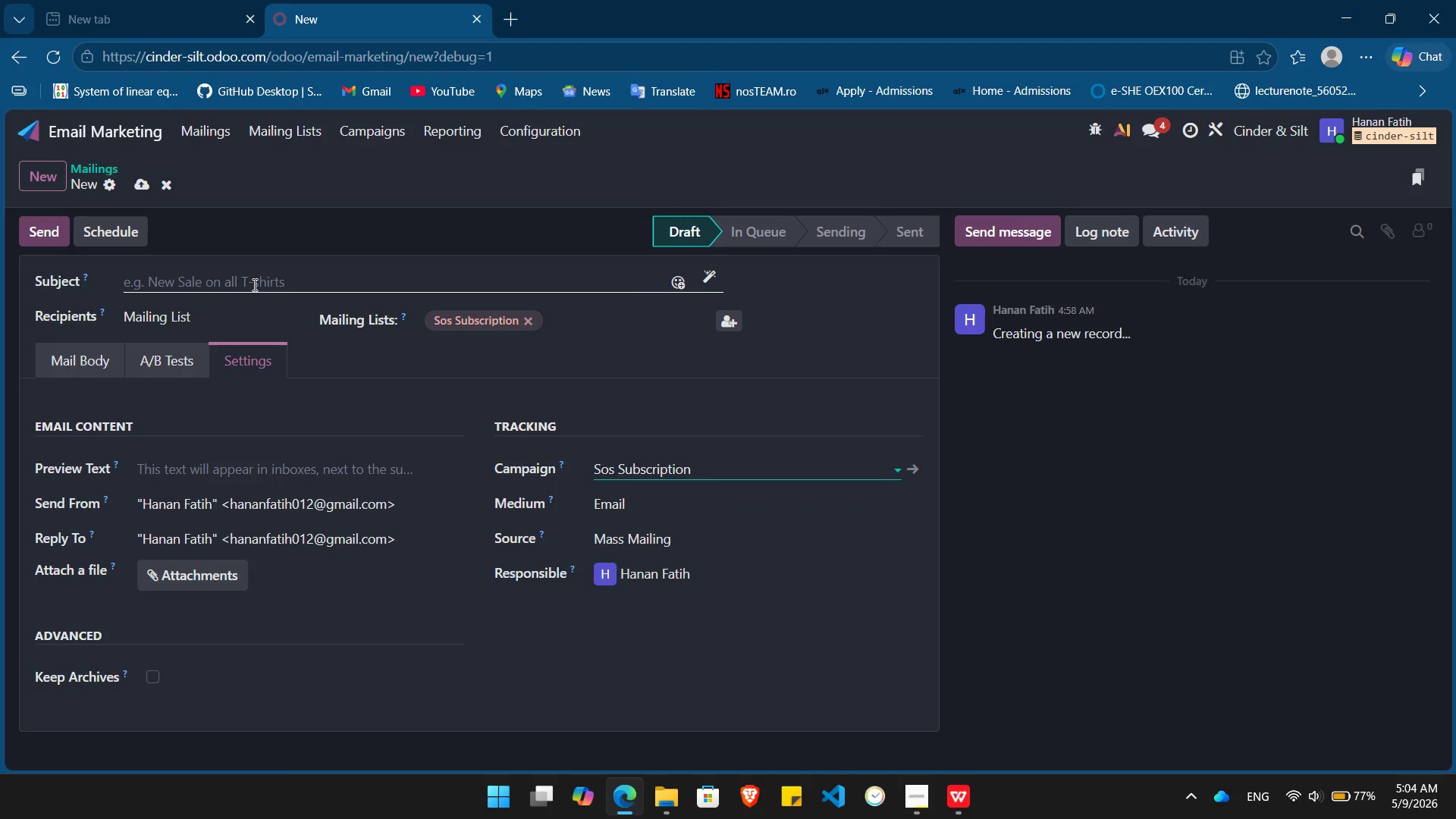 
left_click([253, 284])
 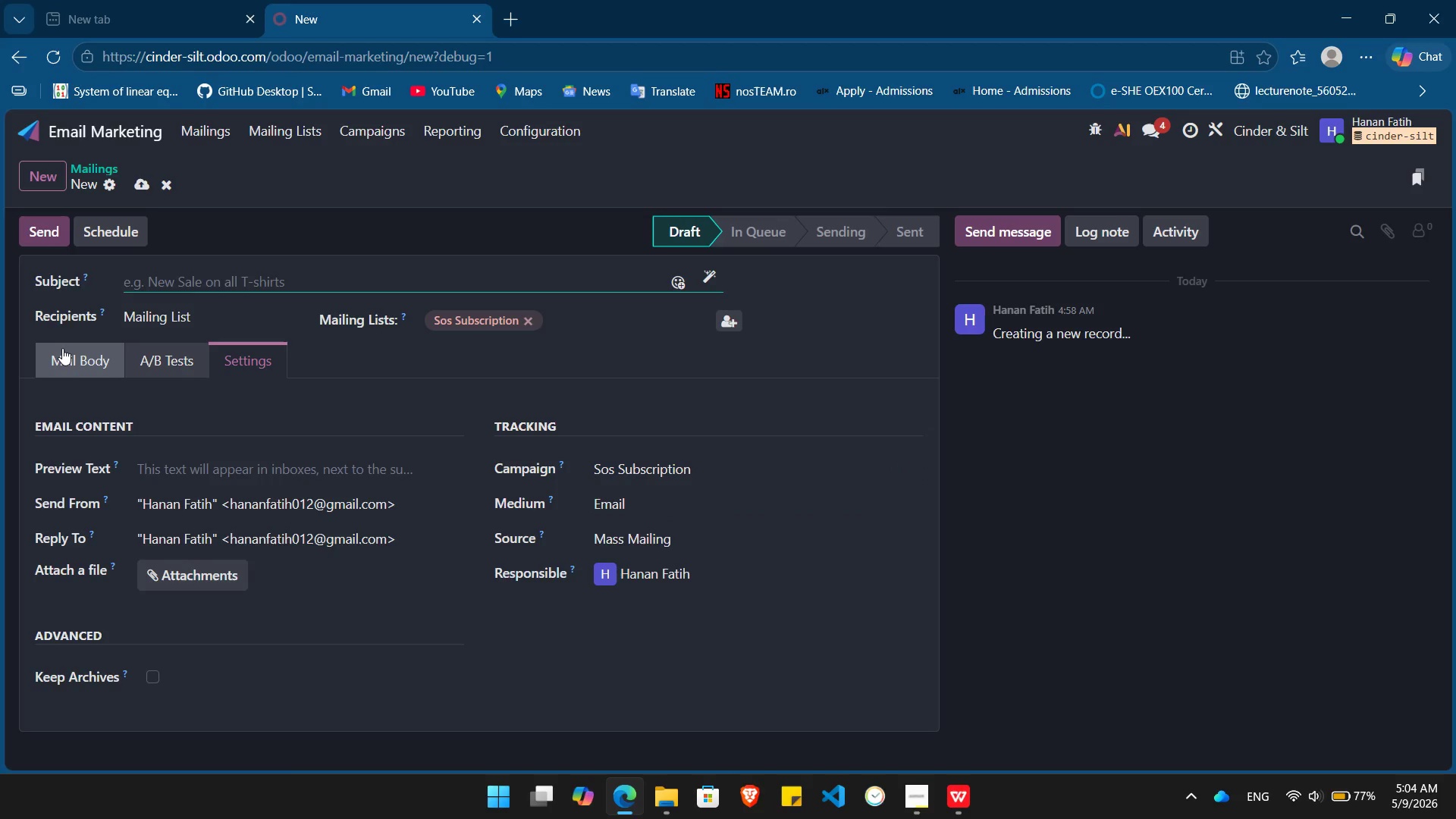 
left_click([62, 348])
 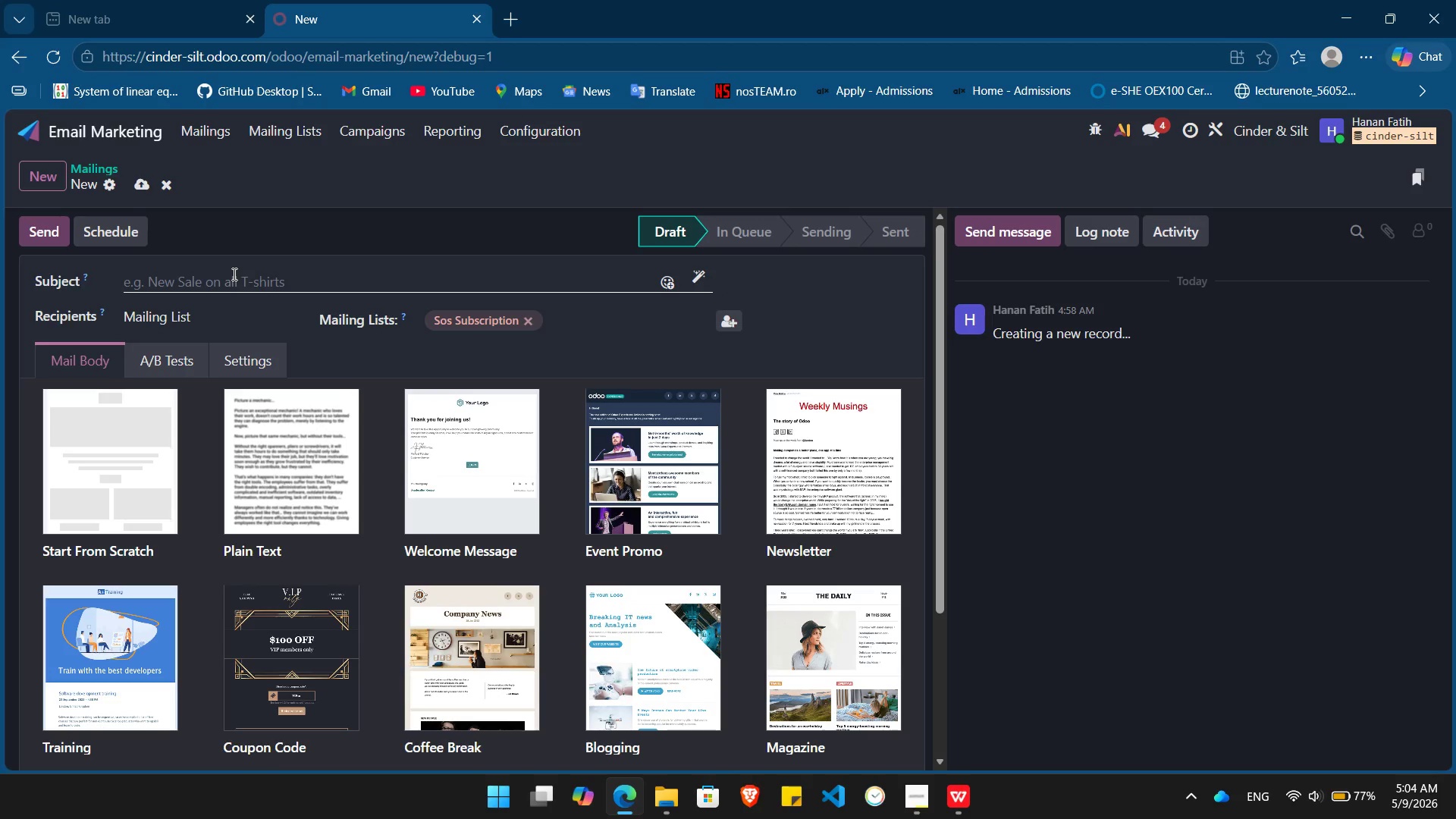 
left_click([233, 274])
 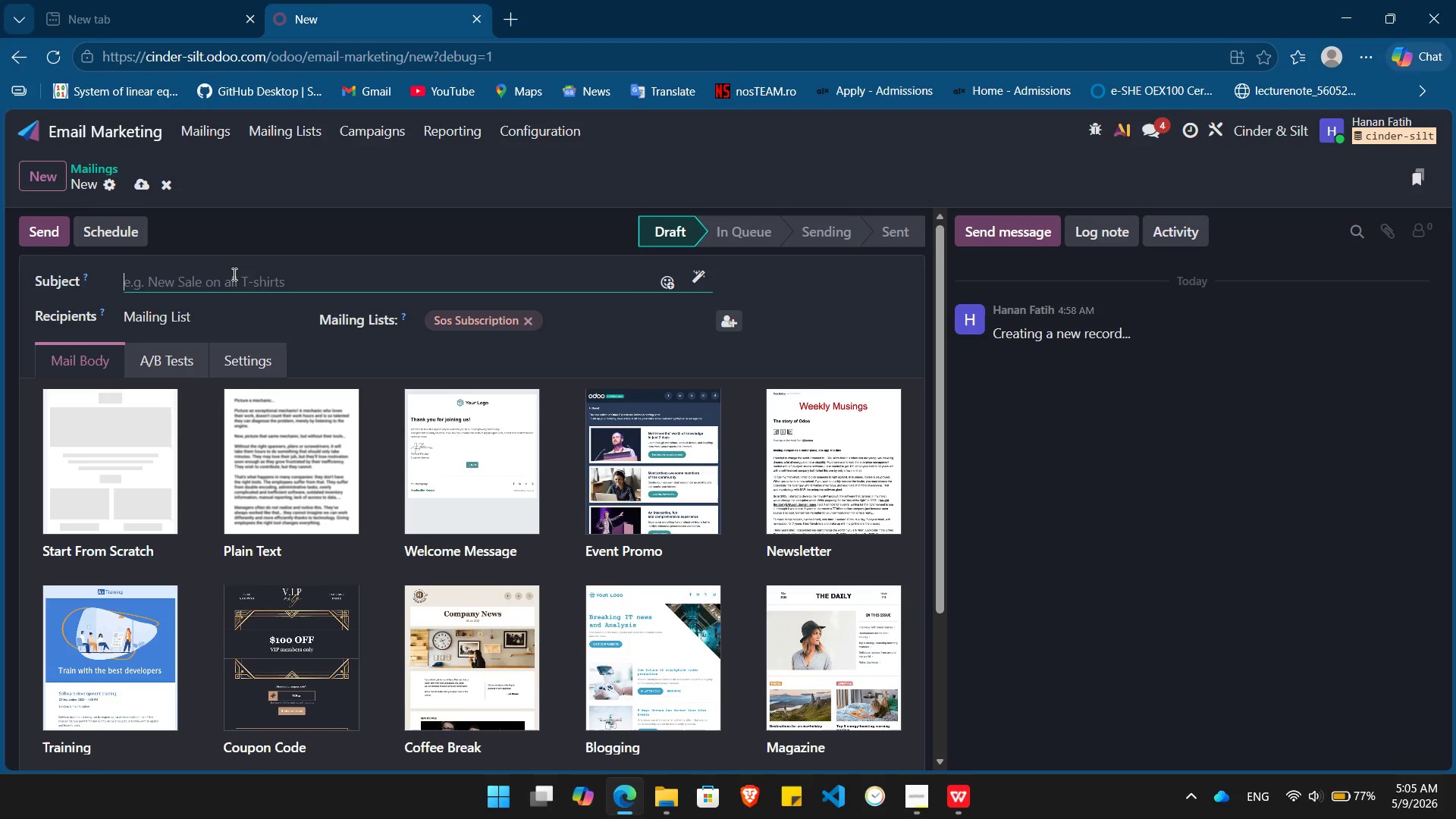 
type(Your seat at the cupping table)
 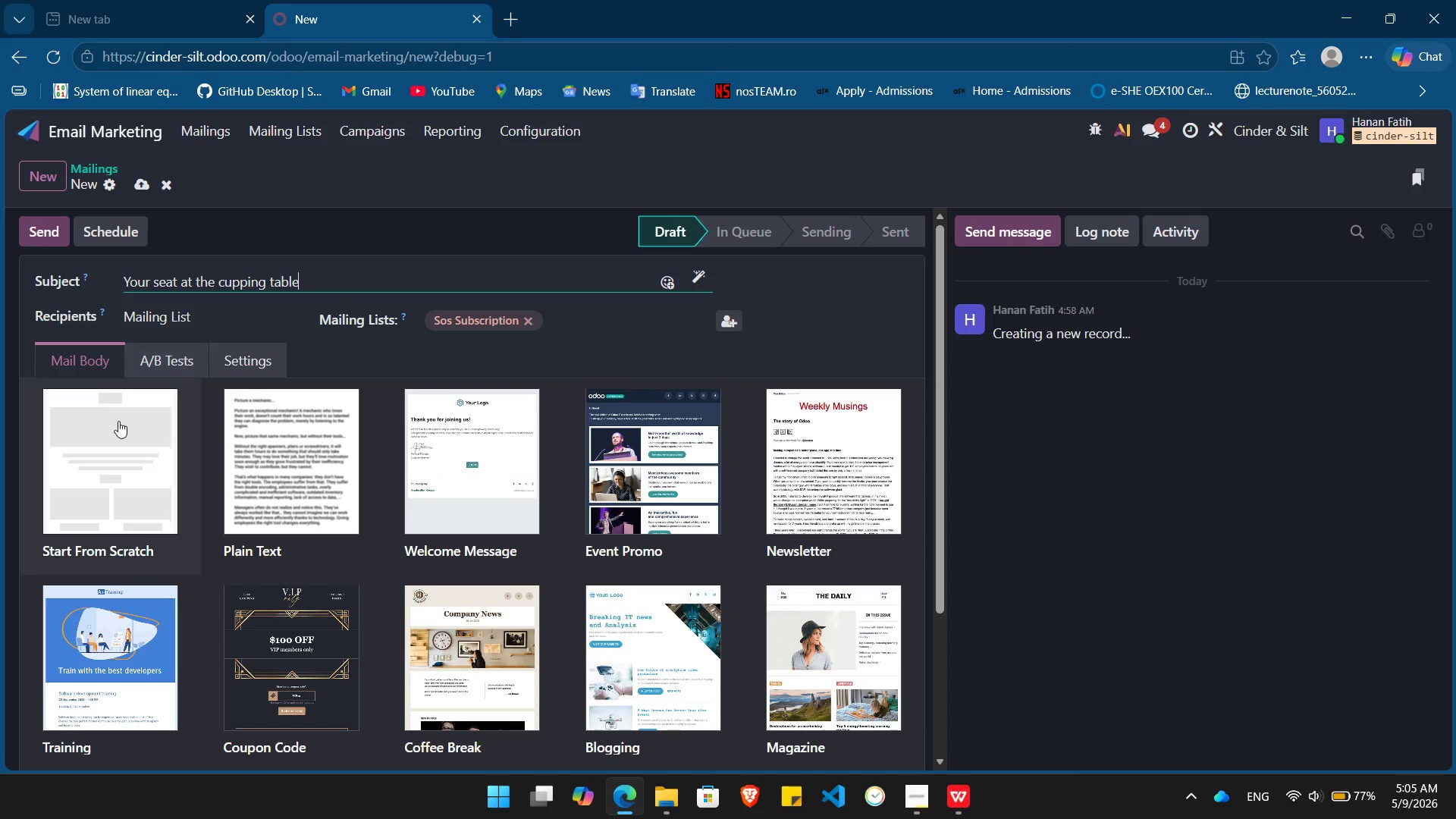 
left_click([111, 444])
 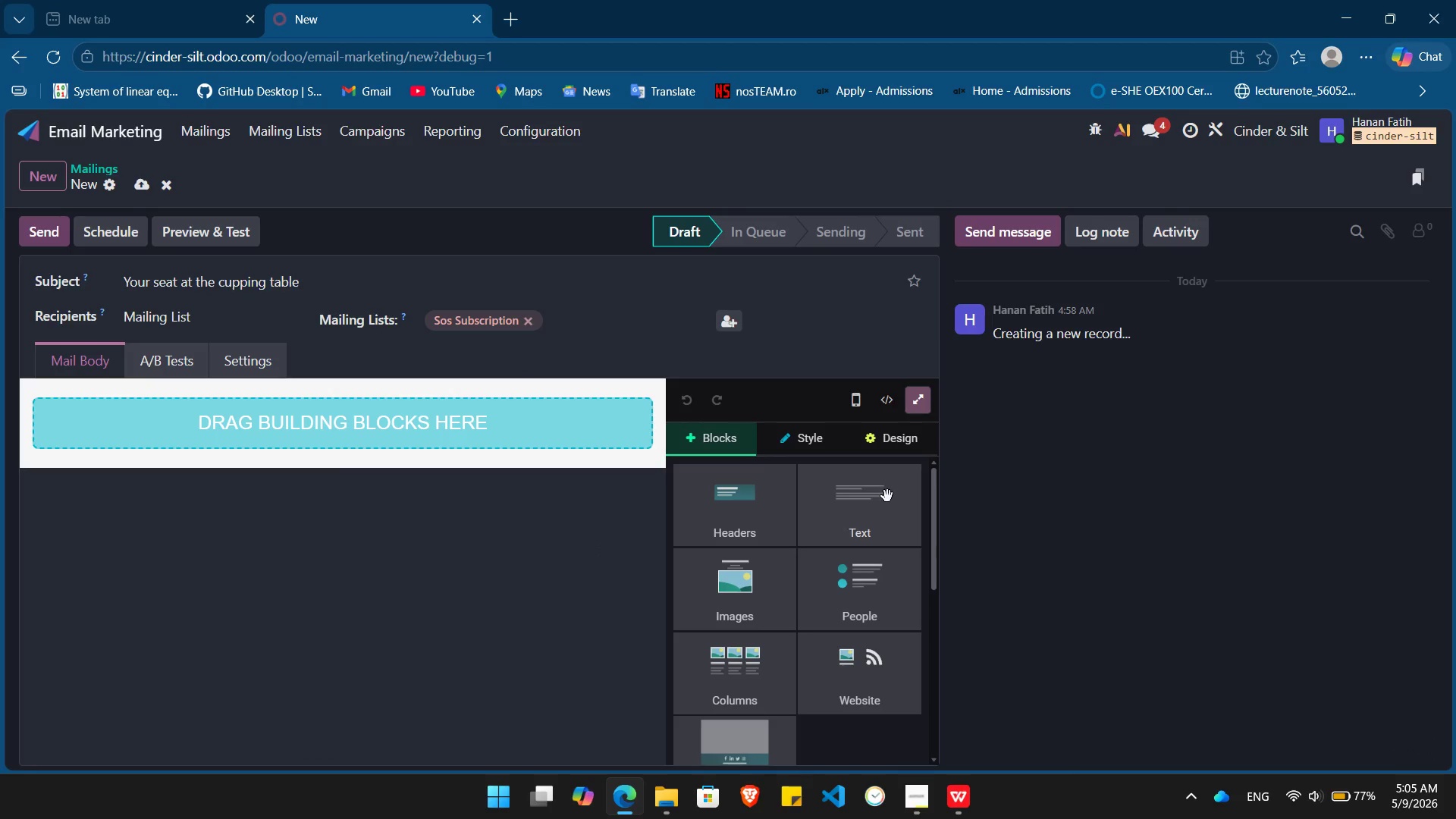 
left_click_drag(start_coordinate=[876, 519], to_coordinate=[344, 403])
 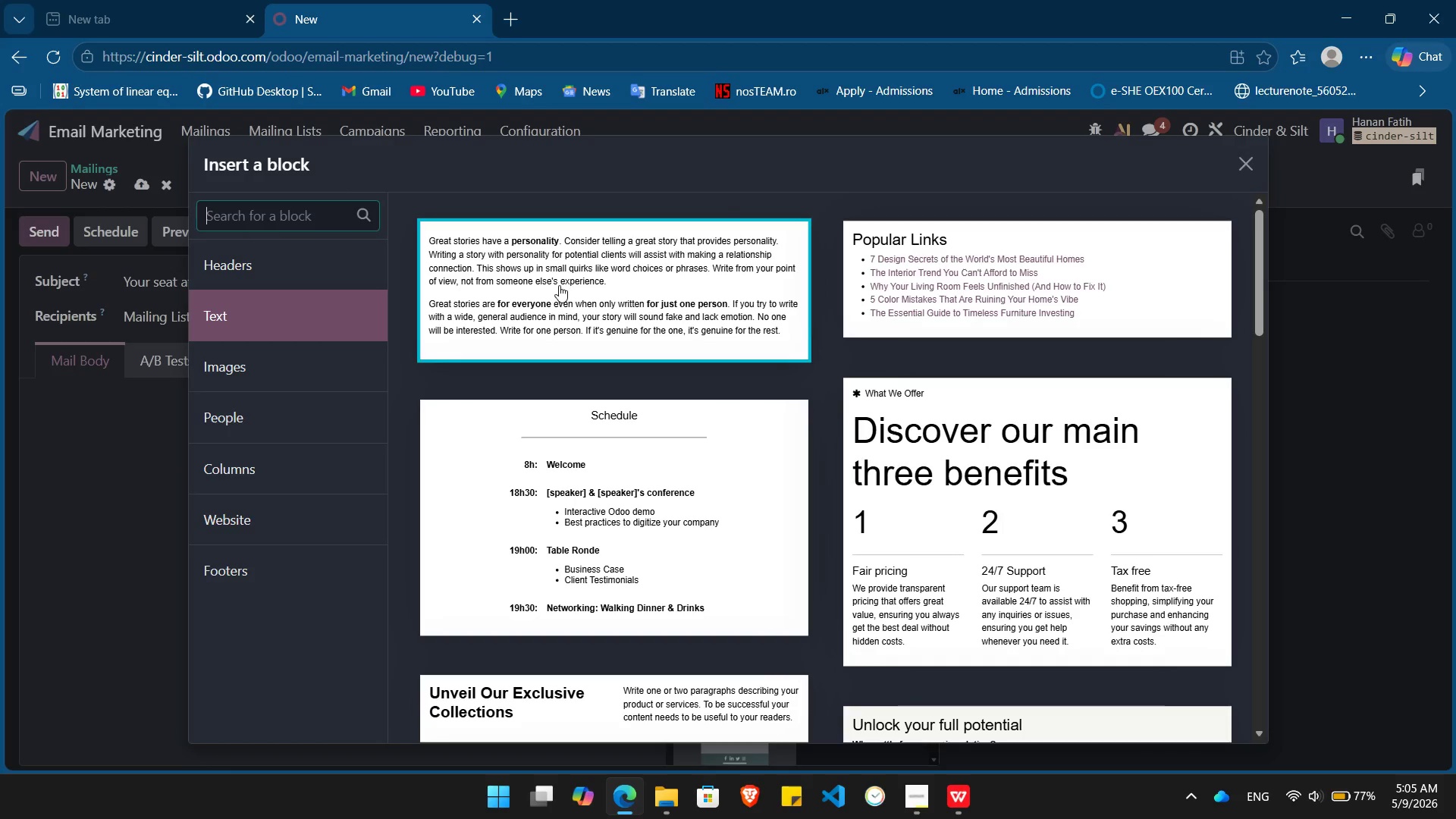 
left_click([559, 285])
 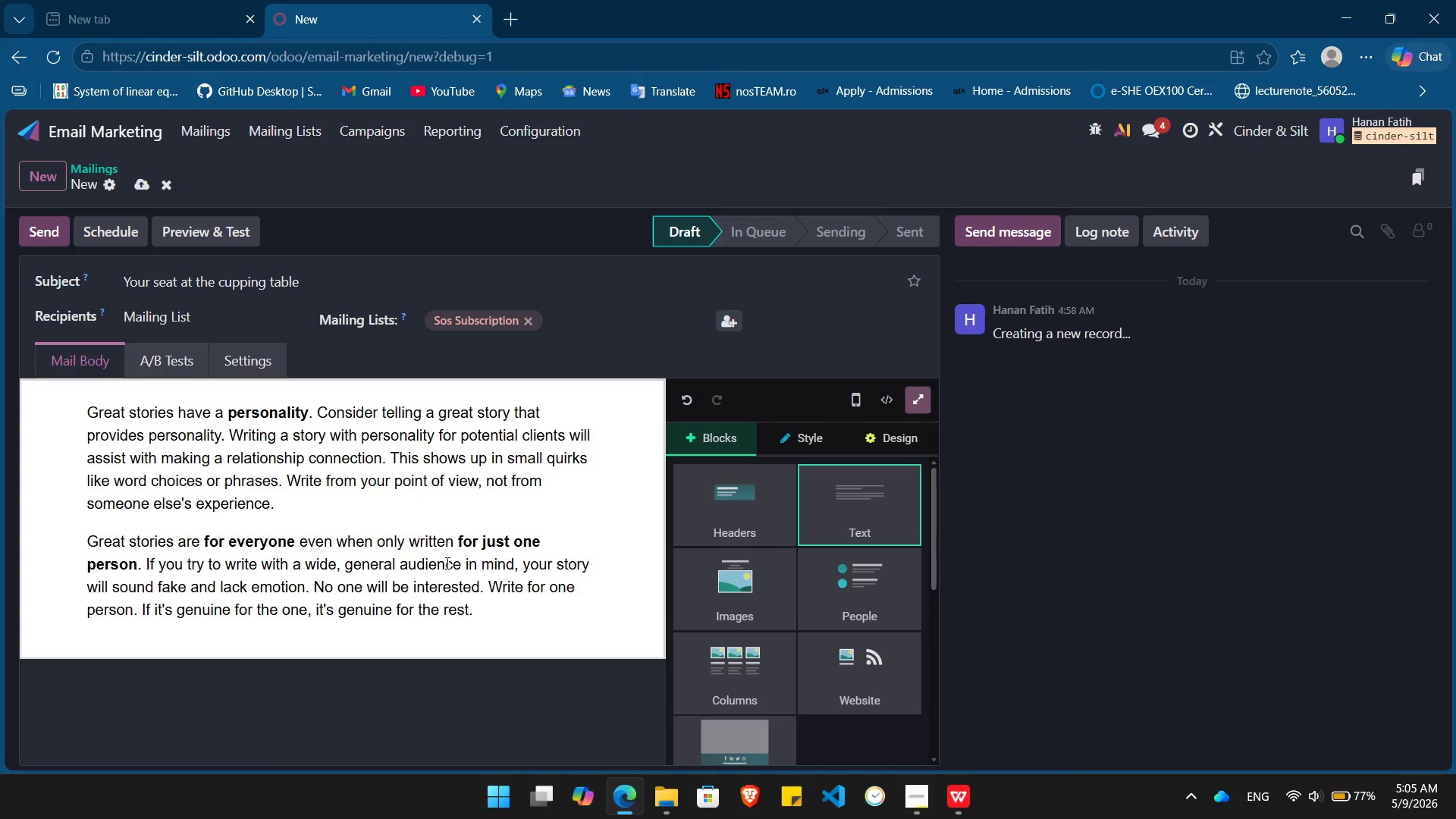 
left_click([446, 563])
 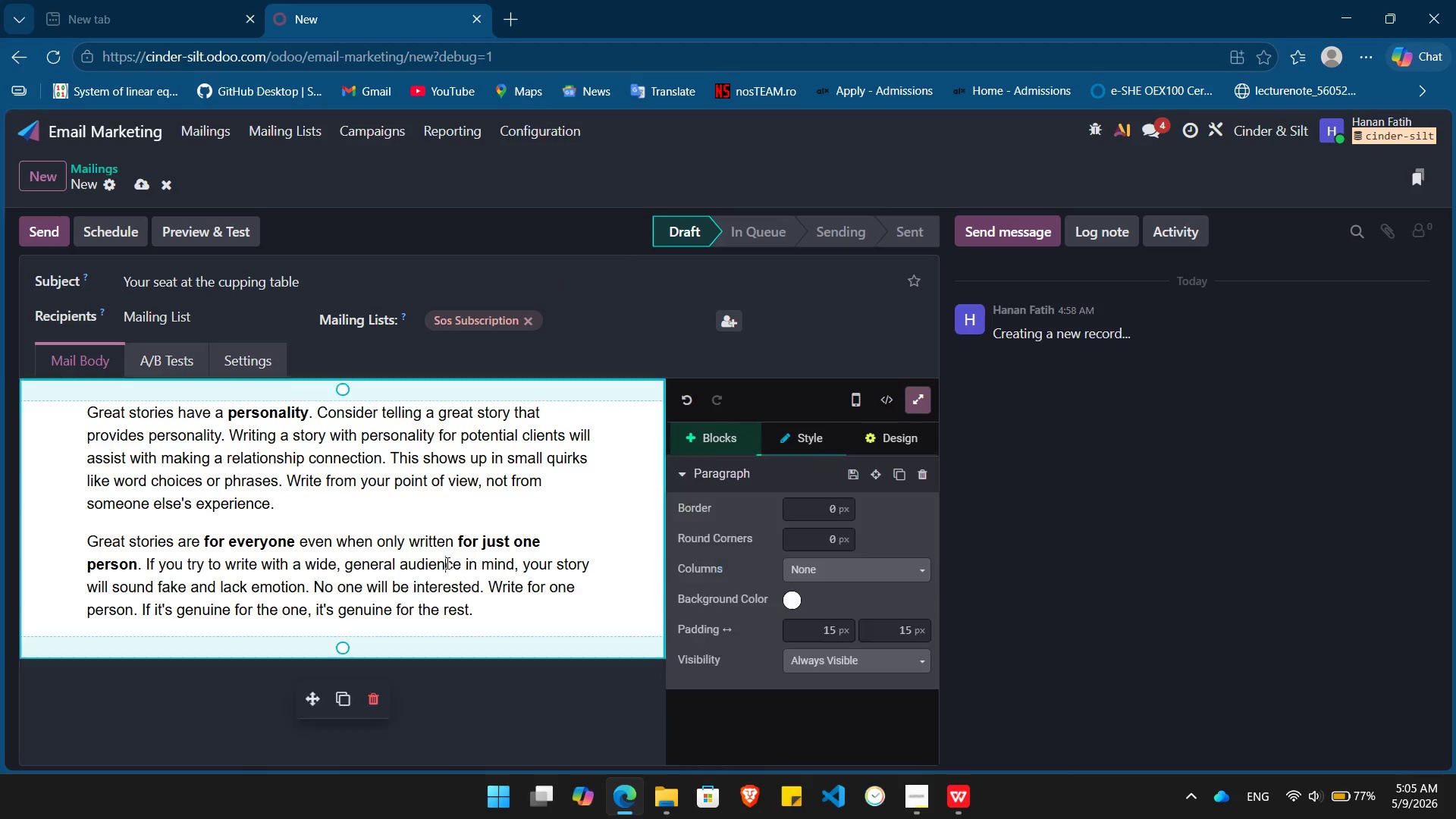 
key(Control+A)
 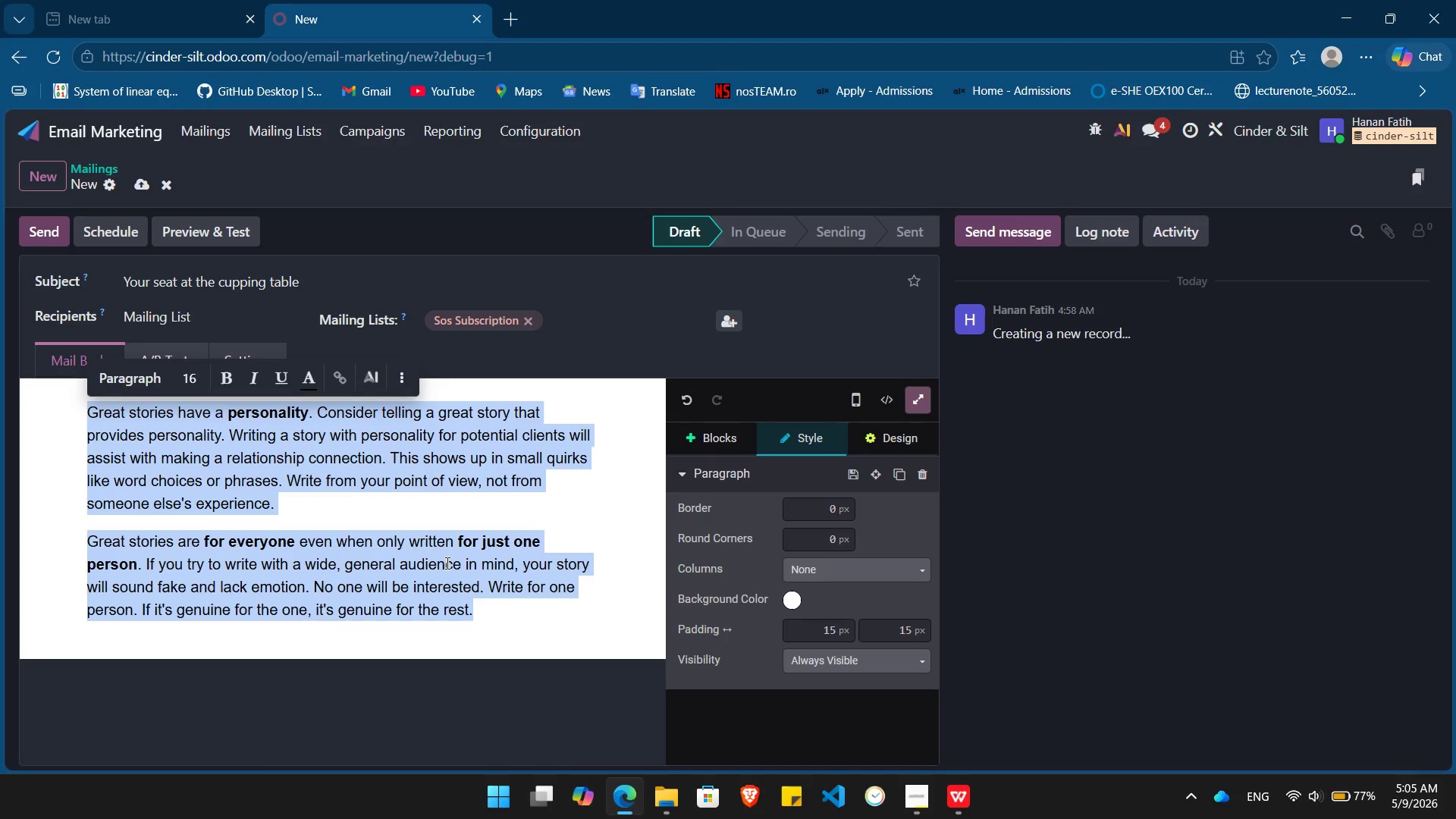 
key(Backspace)
 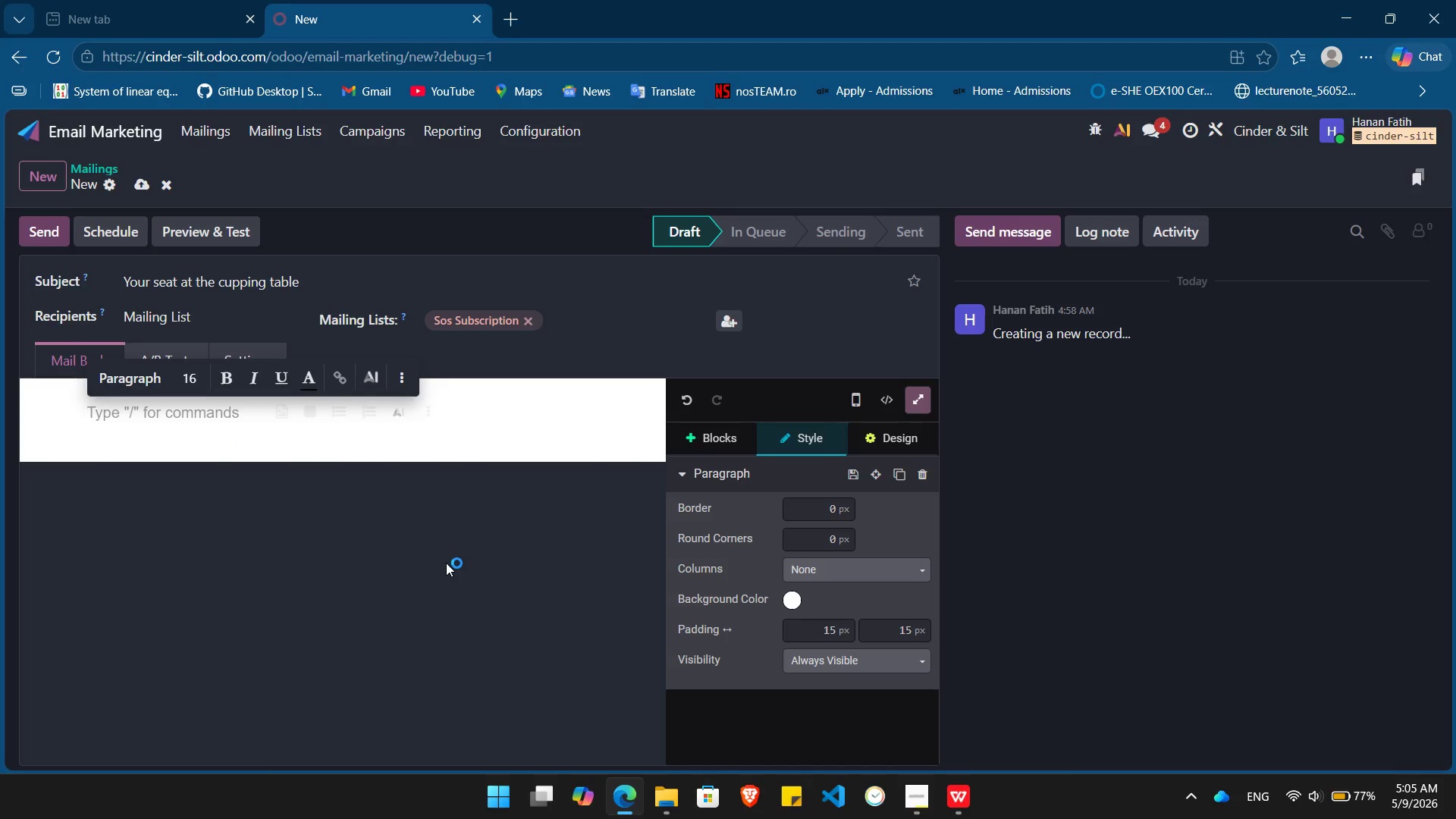 
wait(7.95)
 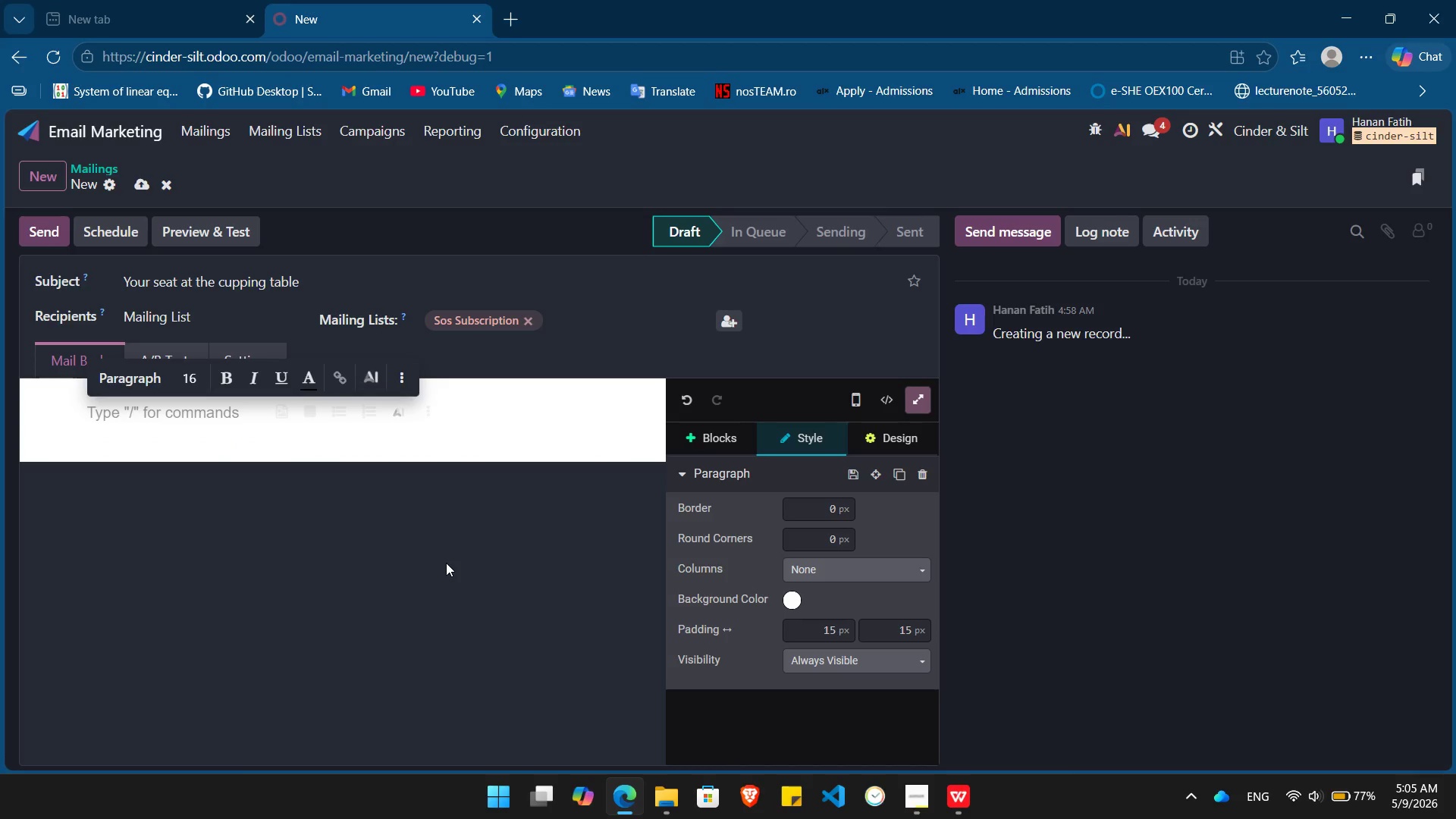 
type(Quality over quantity isn't just mantra; it's our constraint. To maintain the integrity os ur small-batch t)
key(Backspace)
type(roasting, sin)
key(Backspace)
key(Backspace)
key(Backspace)
 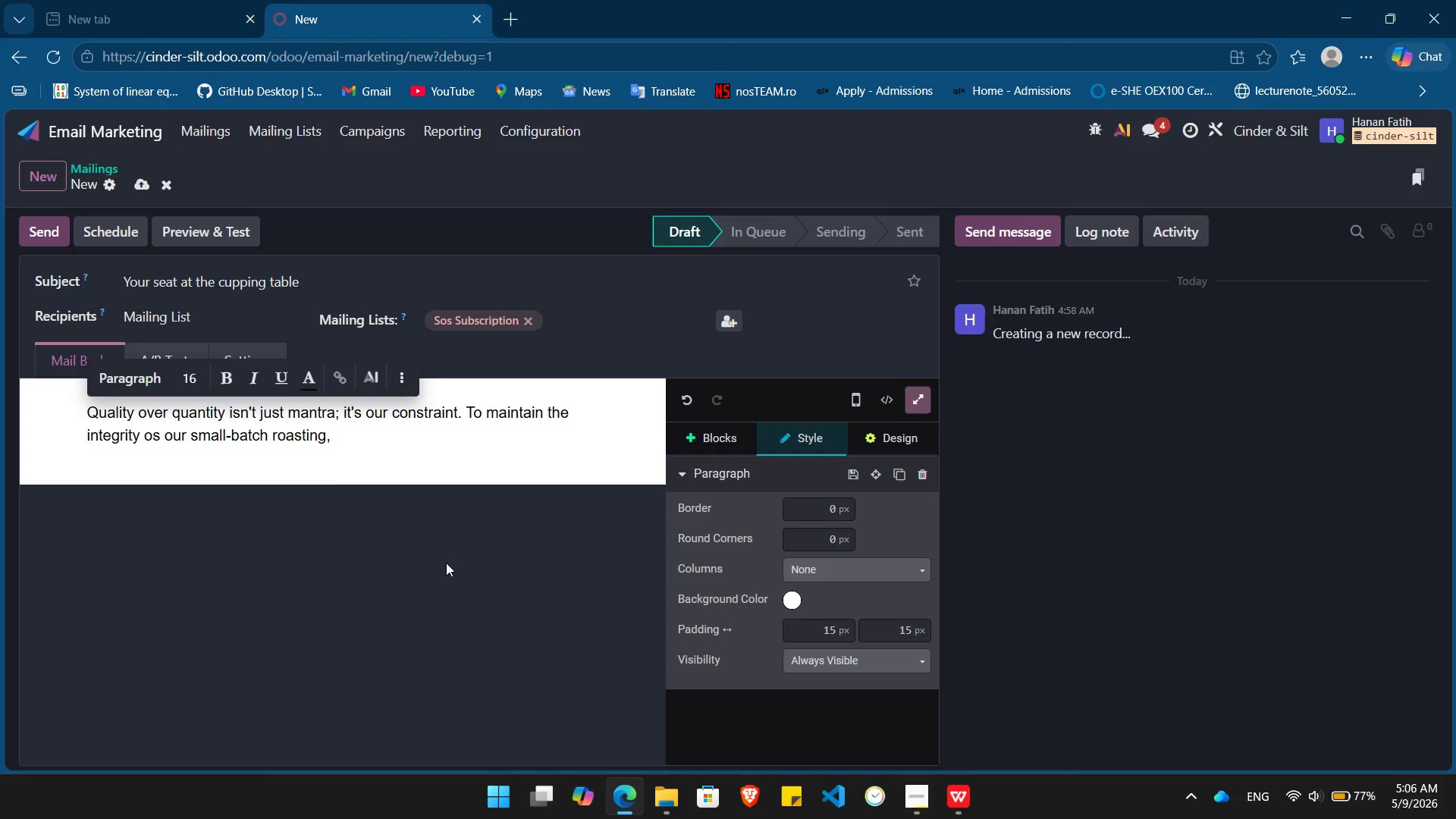 
key(Control+B)
 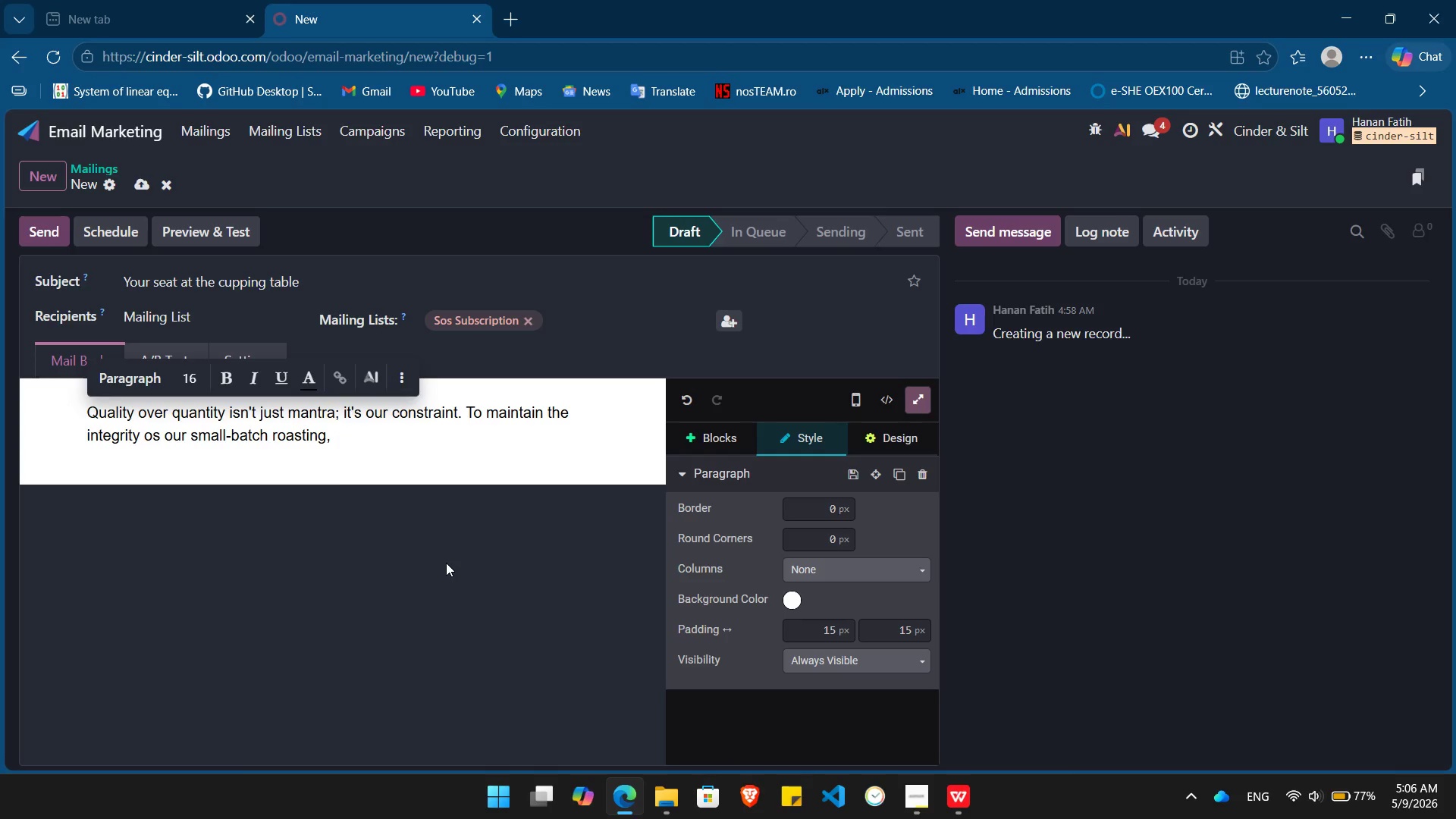 
type(Single-Origin Saturay )
 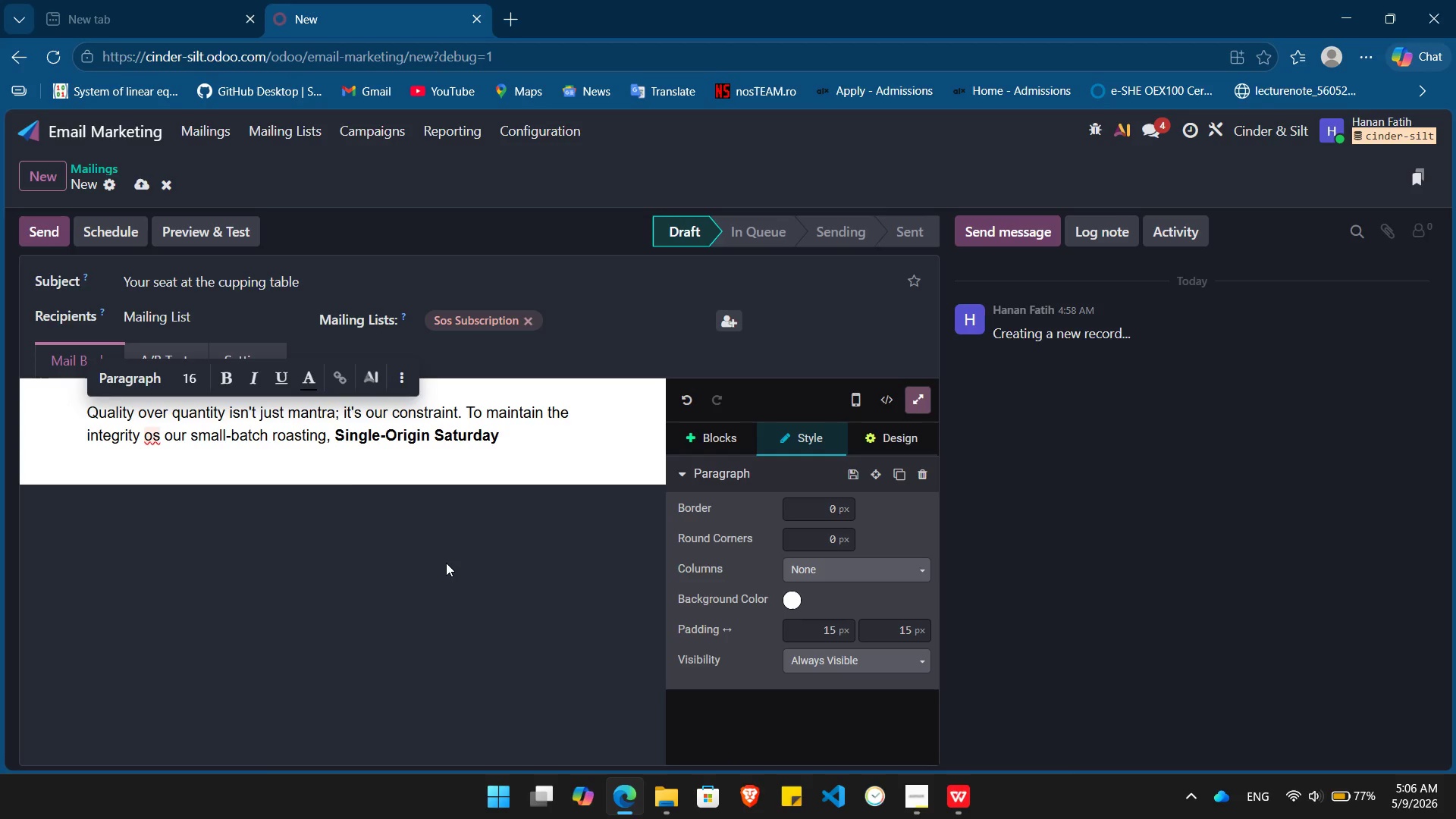 
 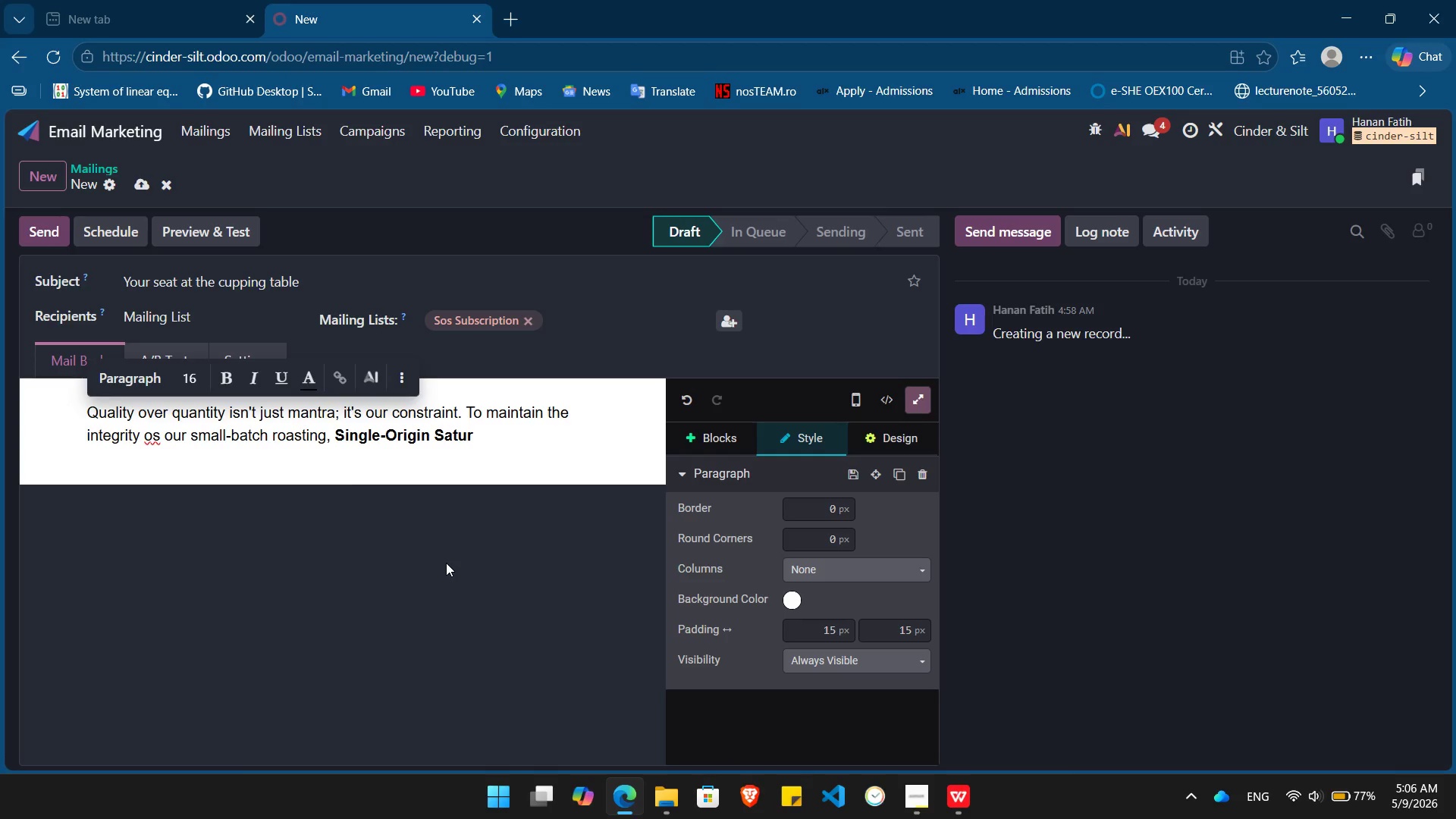 
hold_key(key=D, duration=0.38)
 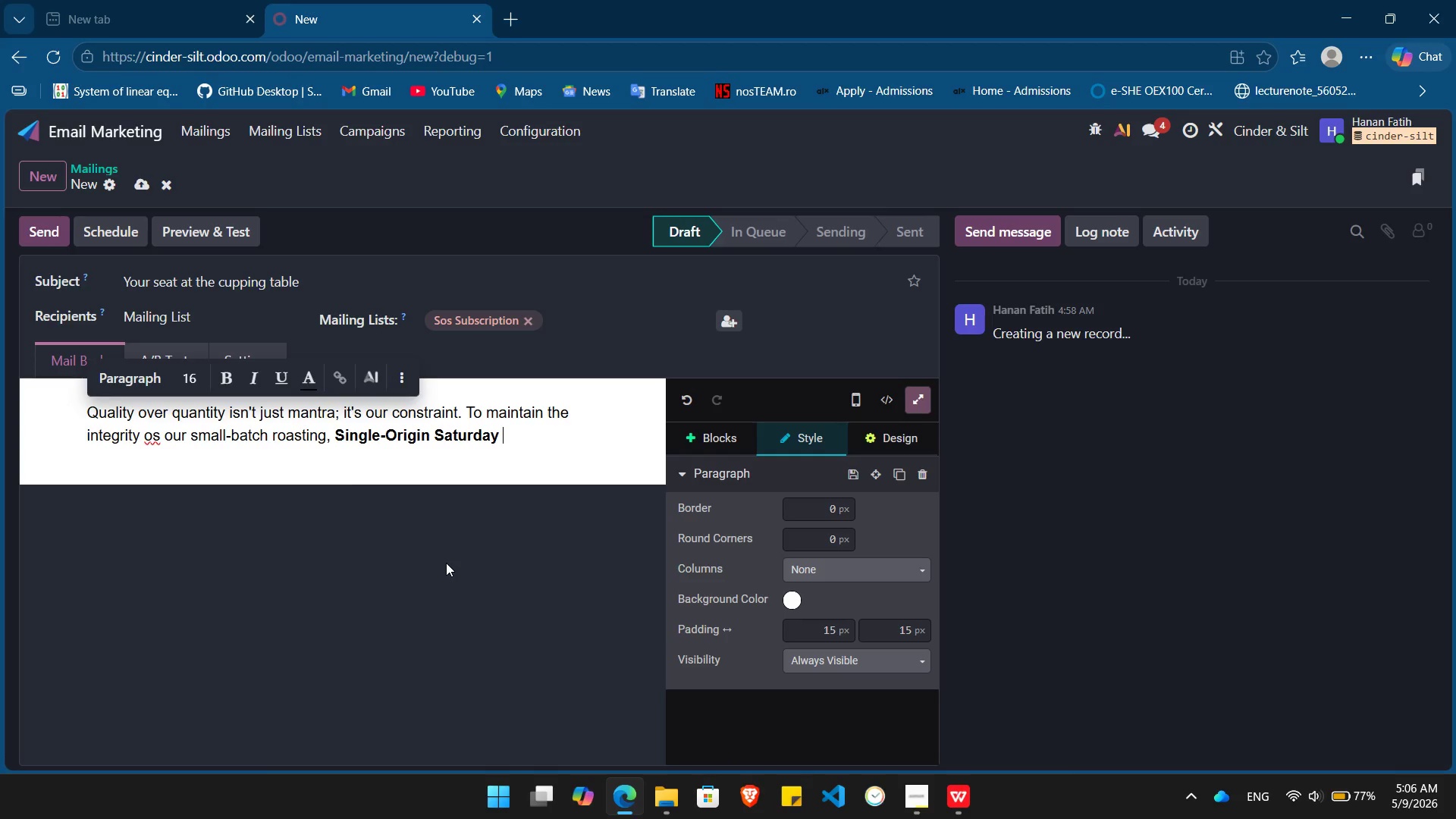 
key(Control+ControlLeft)
 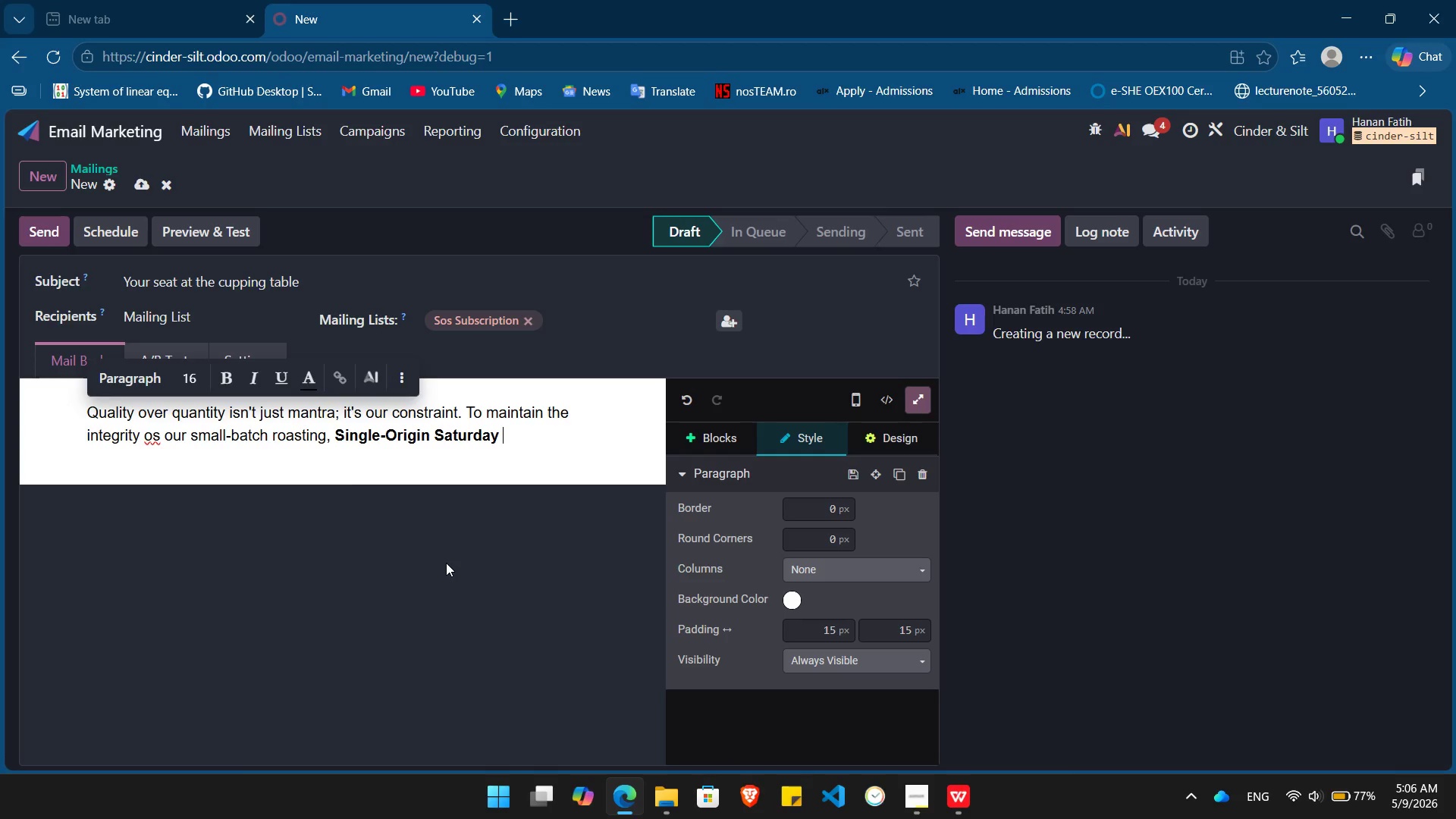 
key(Control+B)
 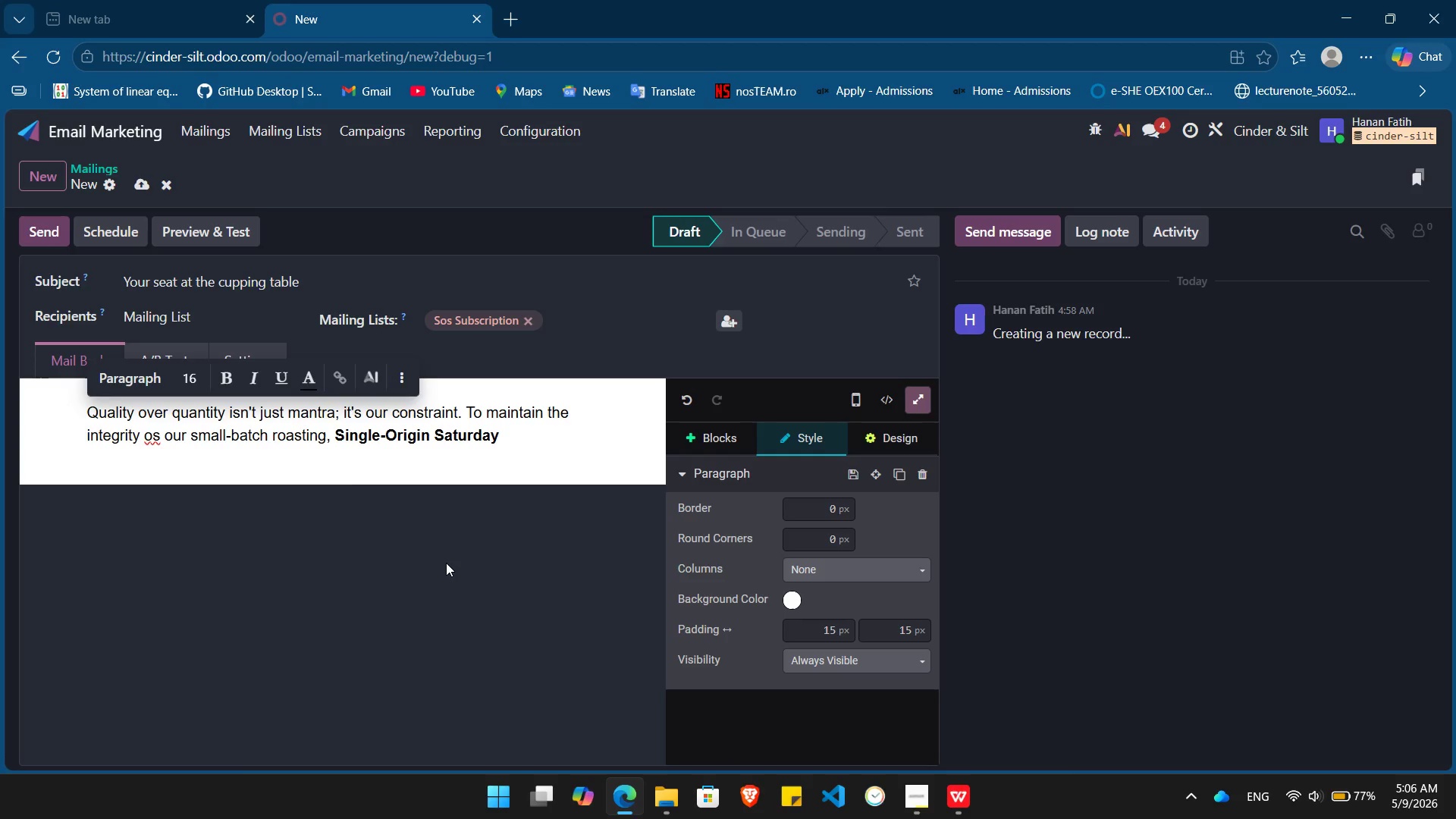 
type(is limted to 100)
 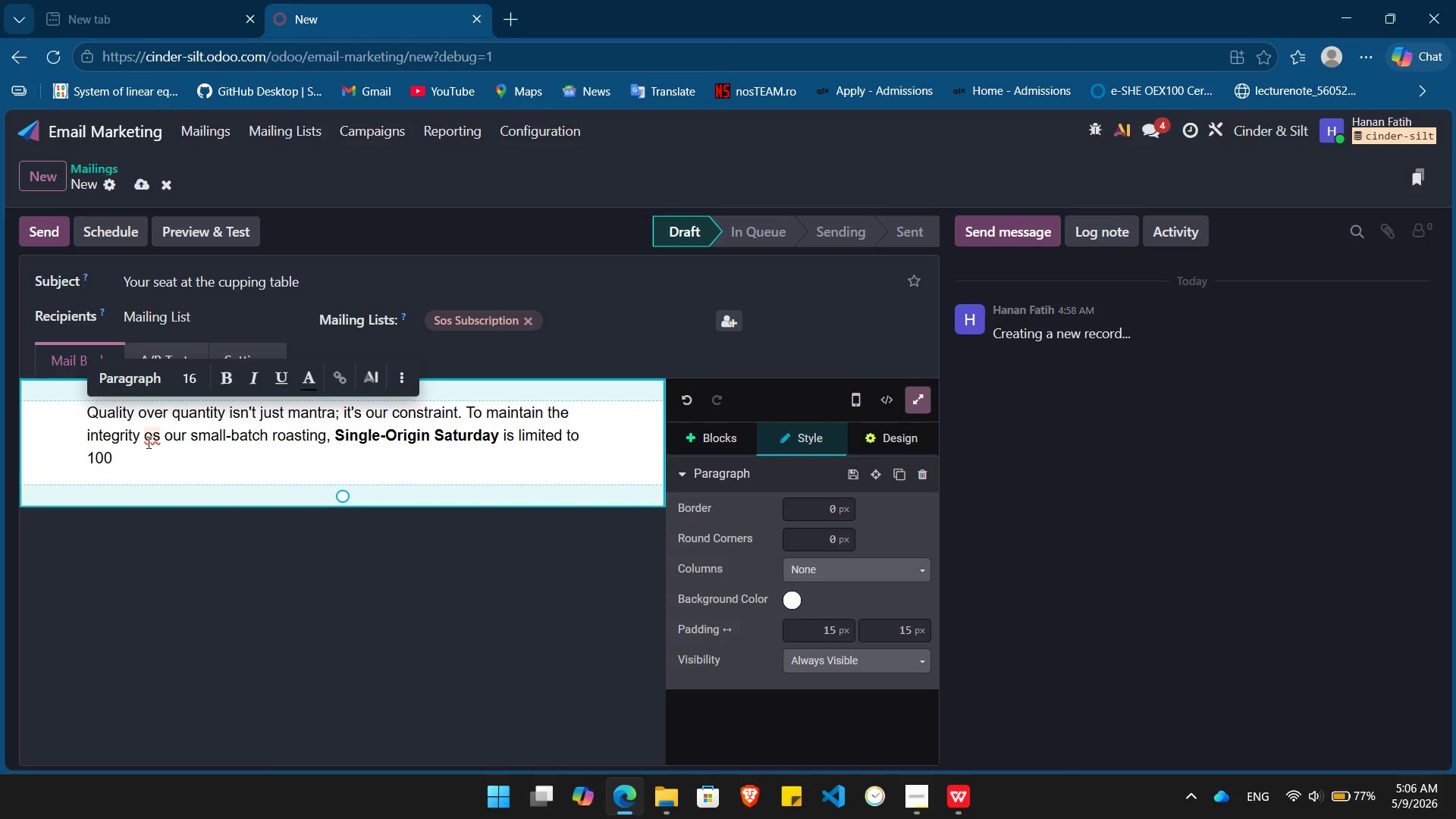 
left_click([152, 441])
 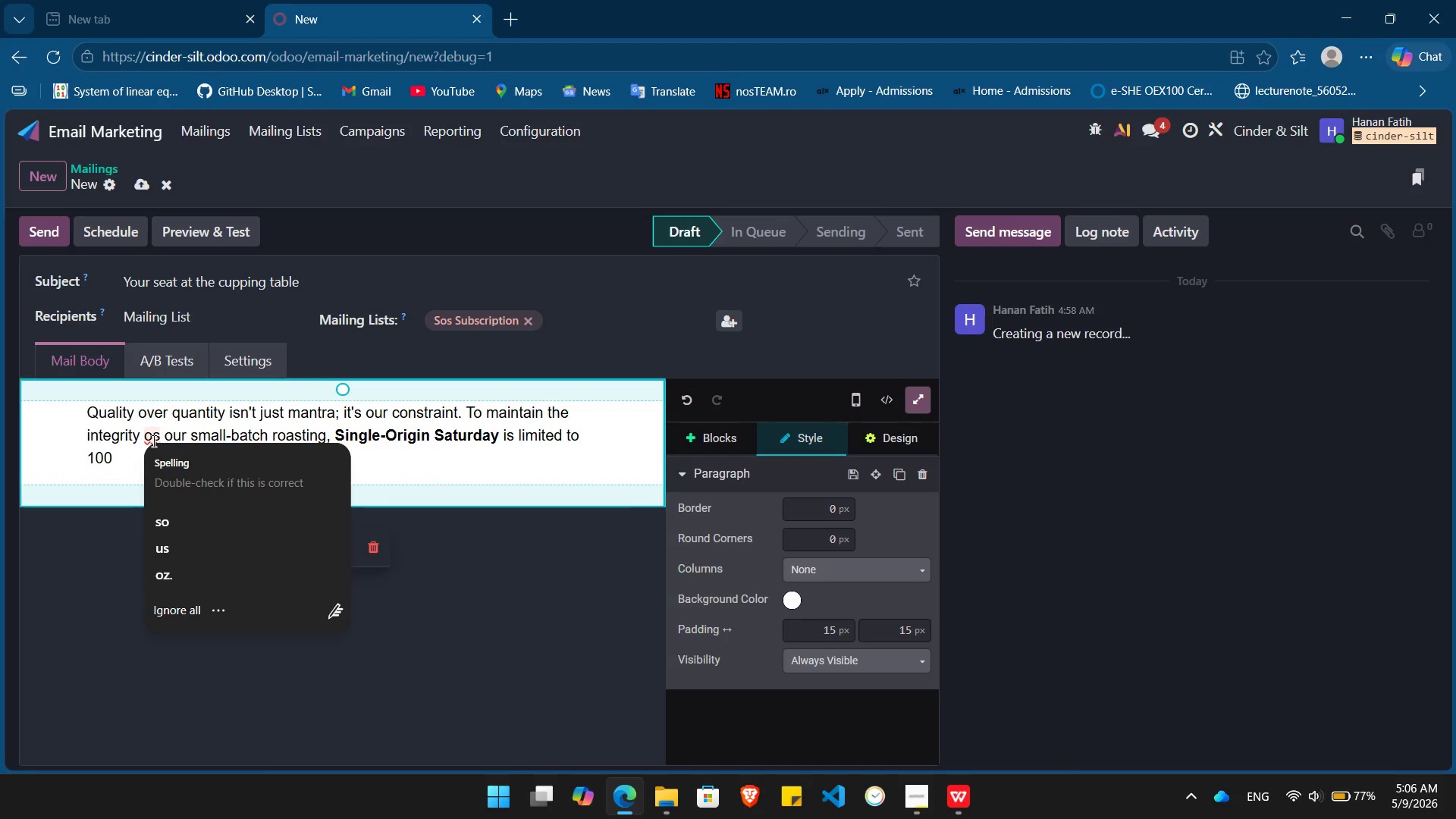 
key(Backspace)
 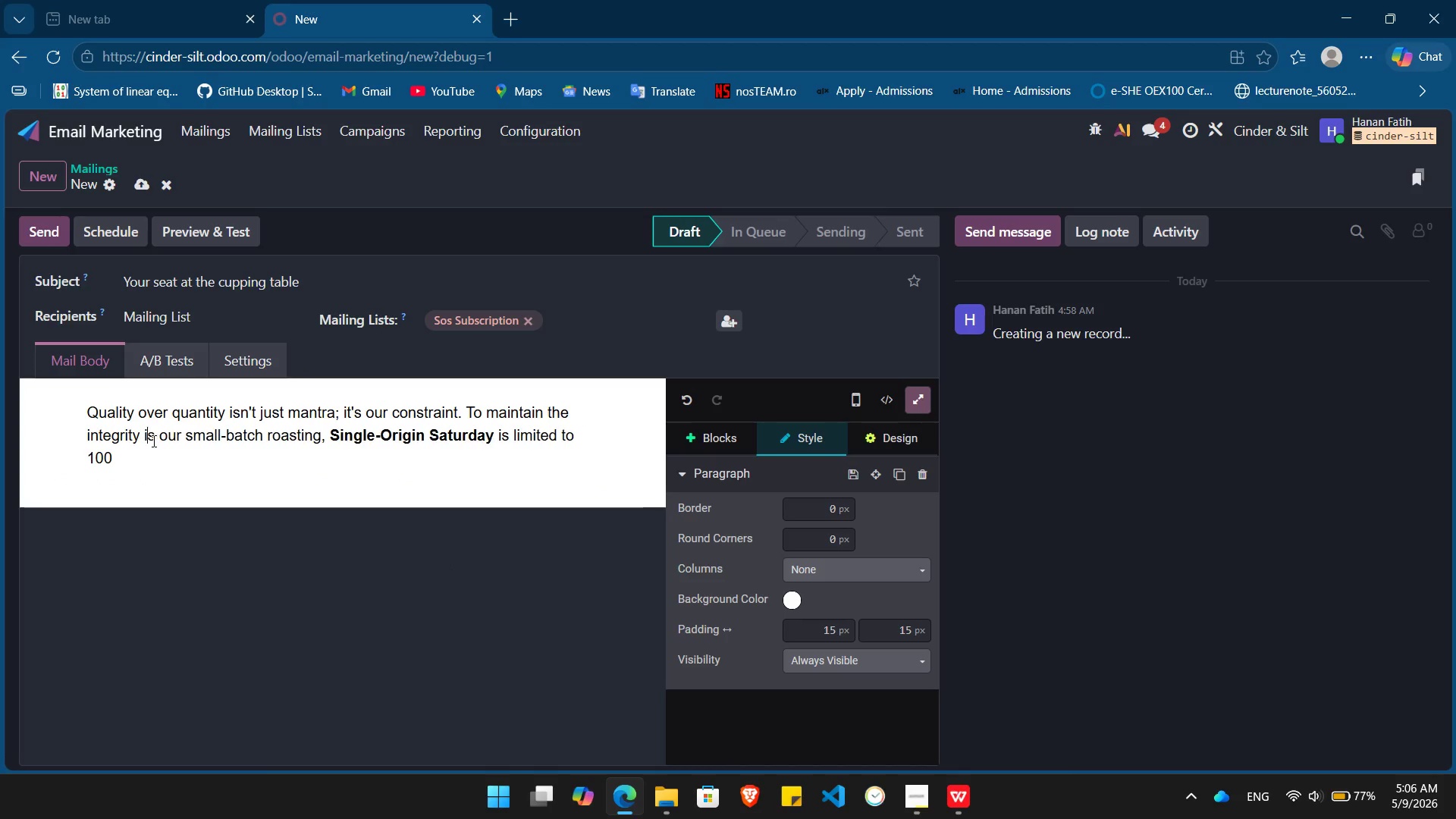 
key(I)
 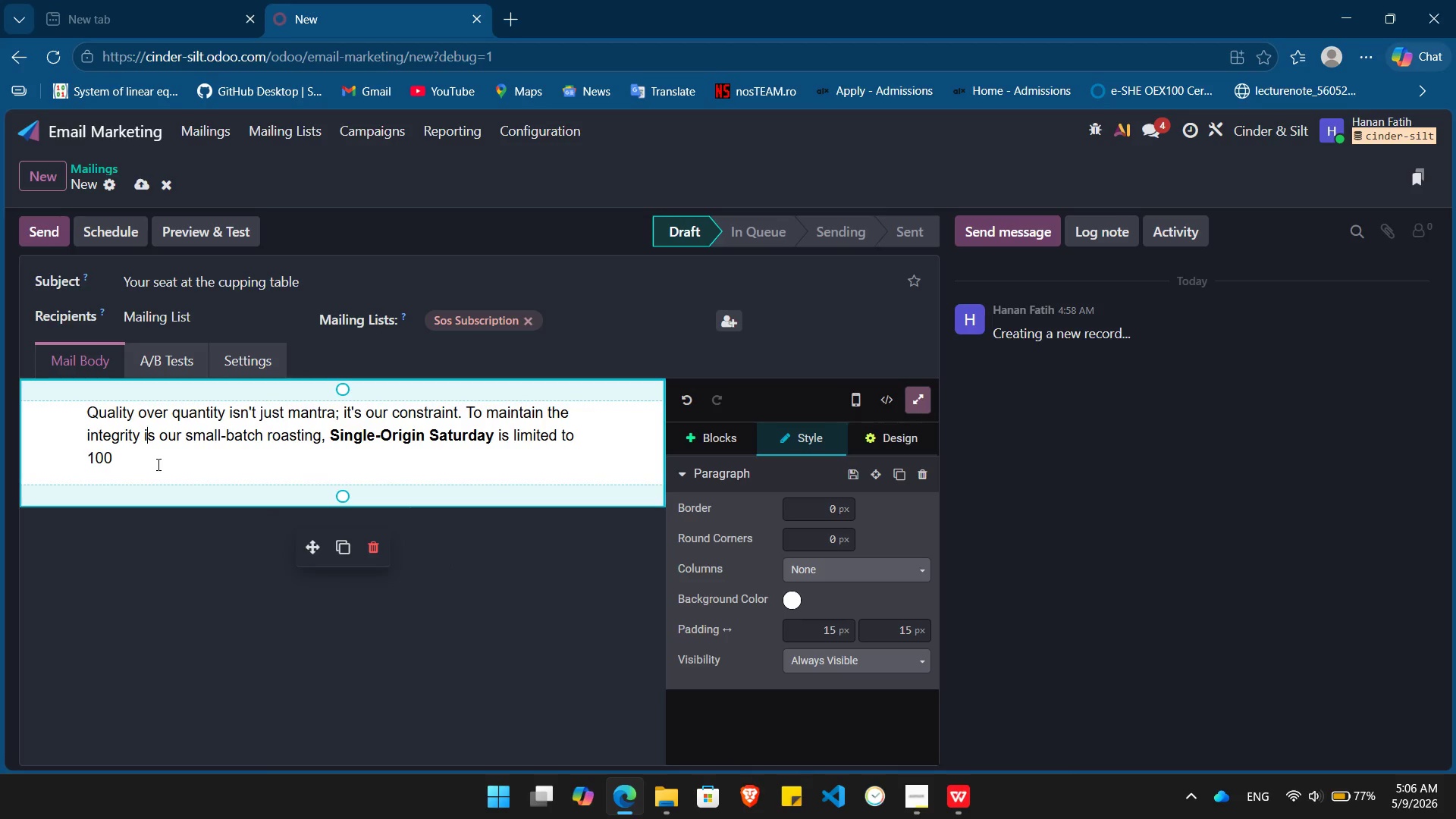 
left_click([157, 463])
 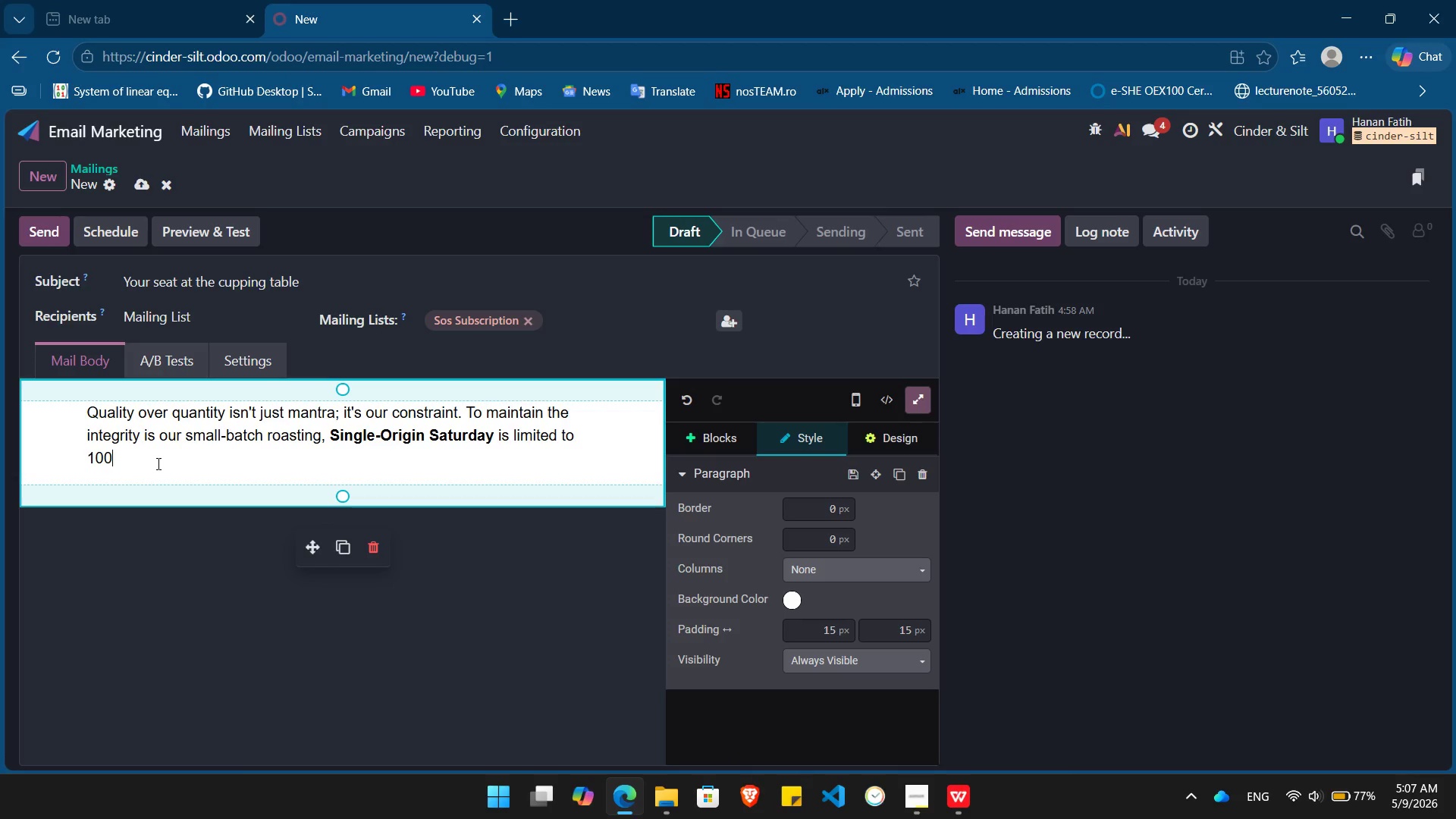 
type( loo)
key(Backspace)
type(al membrs.)
 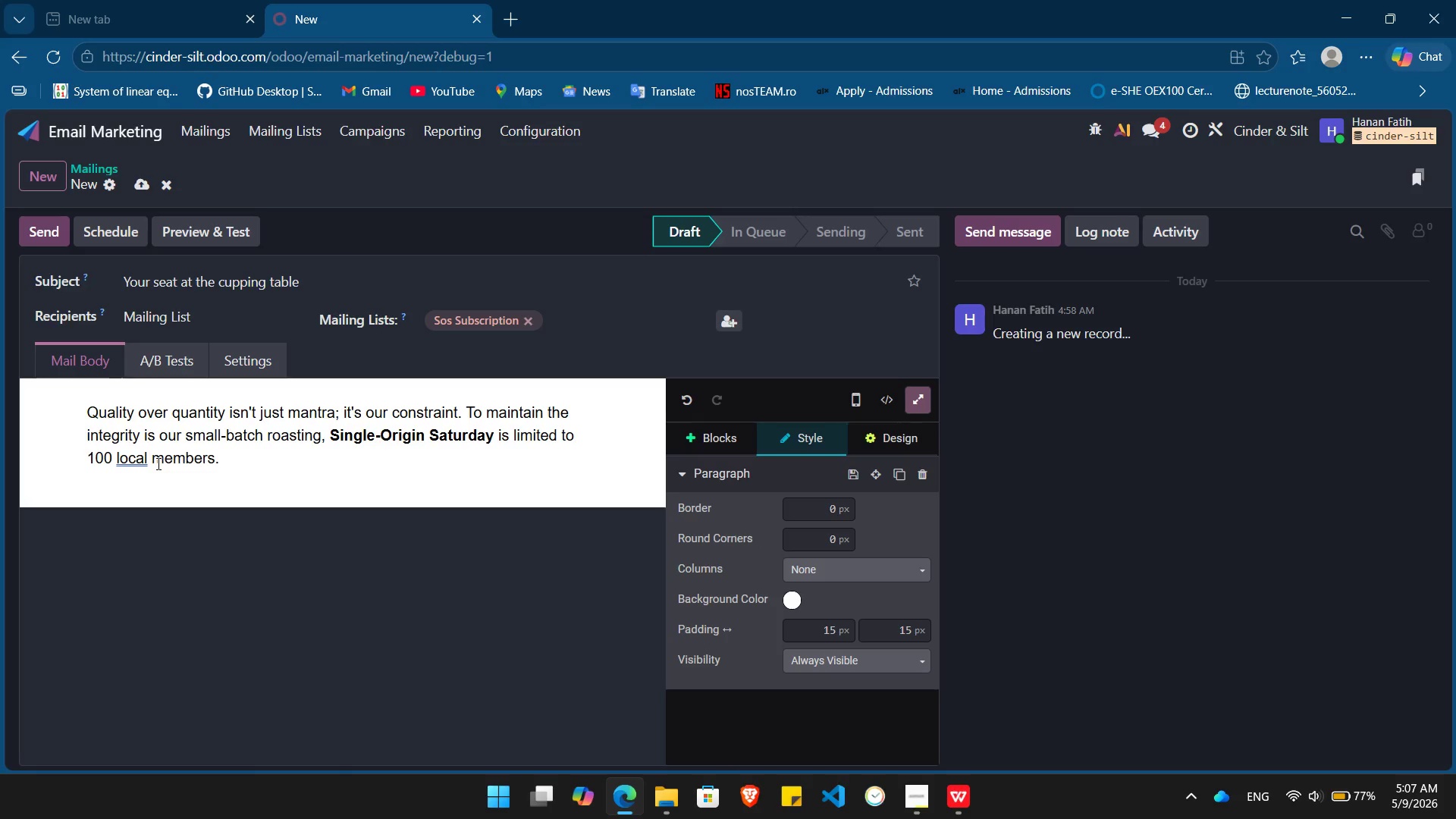 
hold_key(key=C, duration=0.31)
 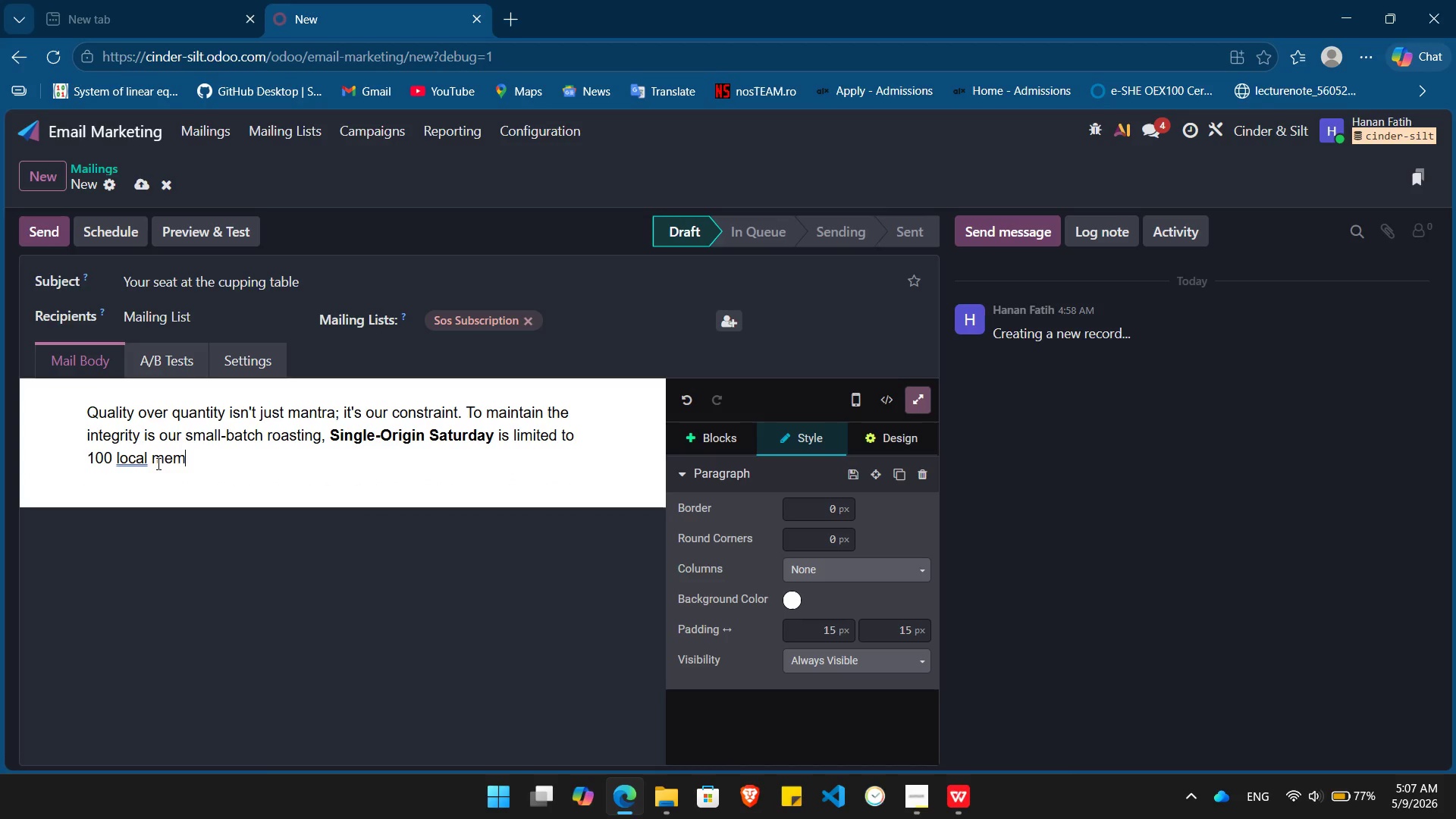 
key(Enter)
 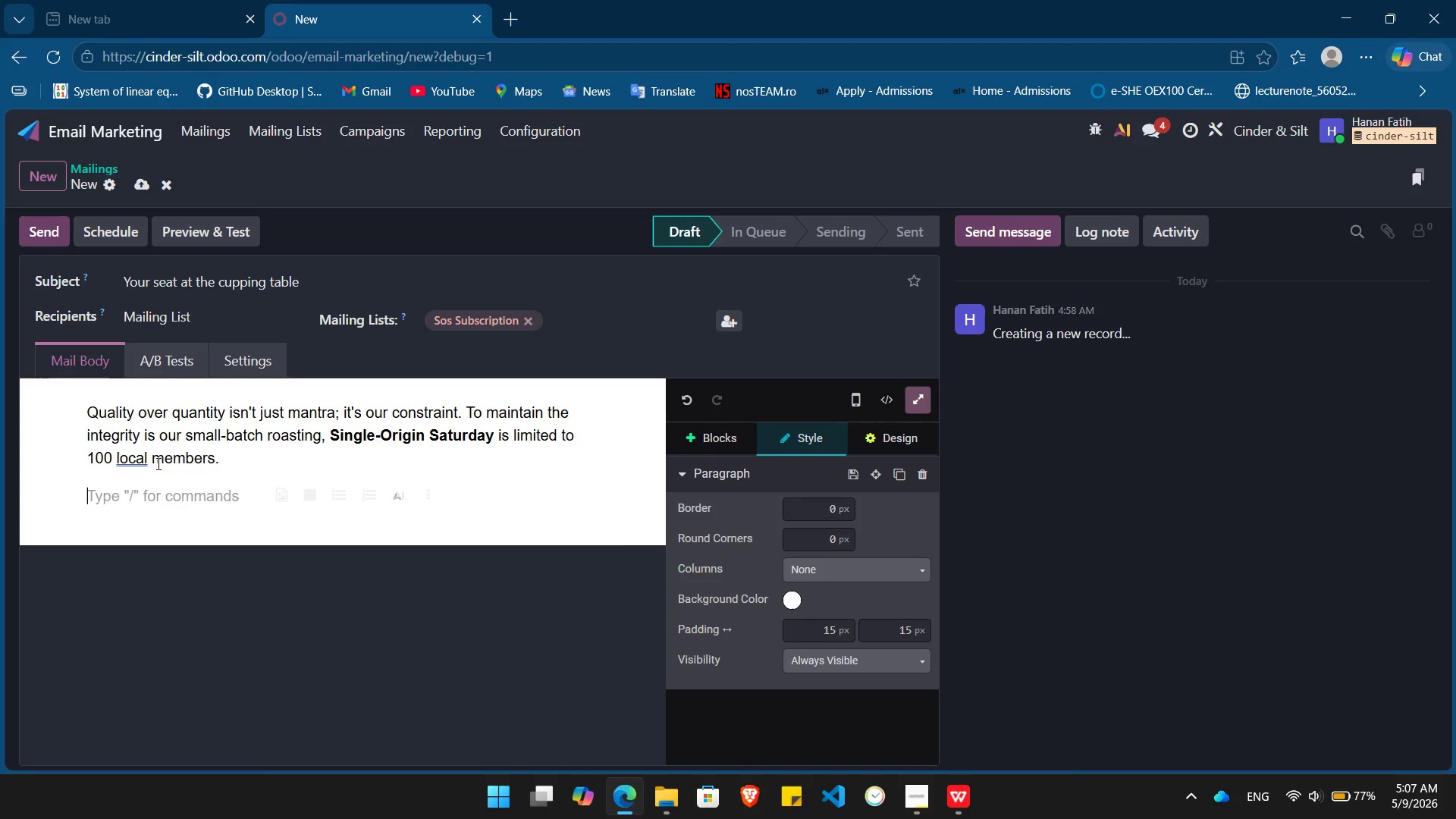 
type(As a regular Cinder&)
key(Backspace)
type( &S)
key(Backspace)
type( Silt, we want to ensure you have first right of refusal)
 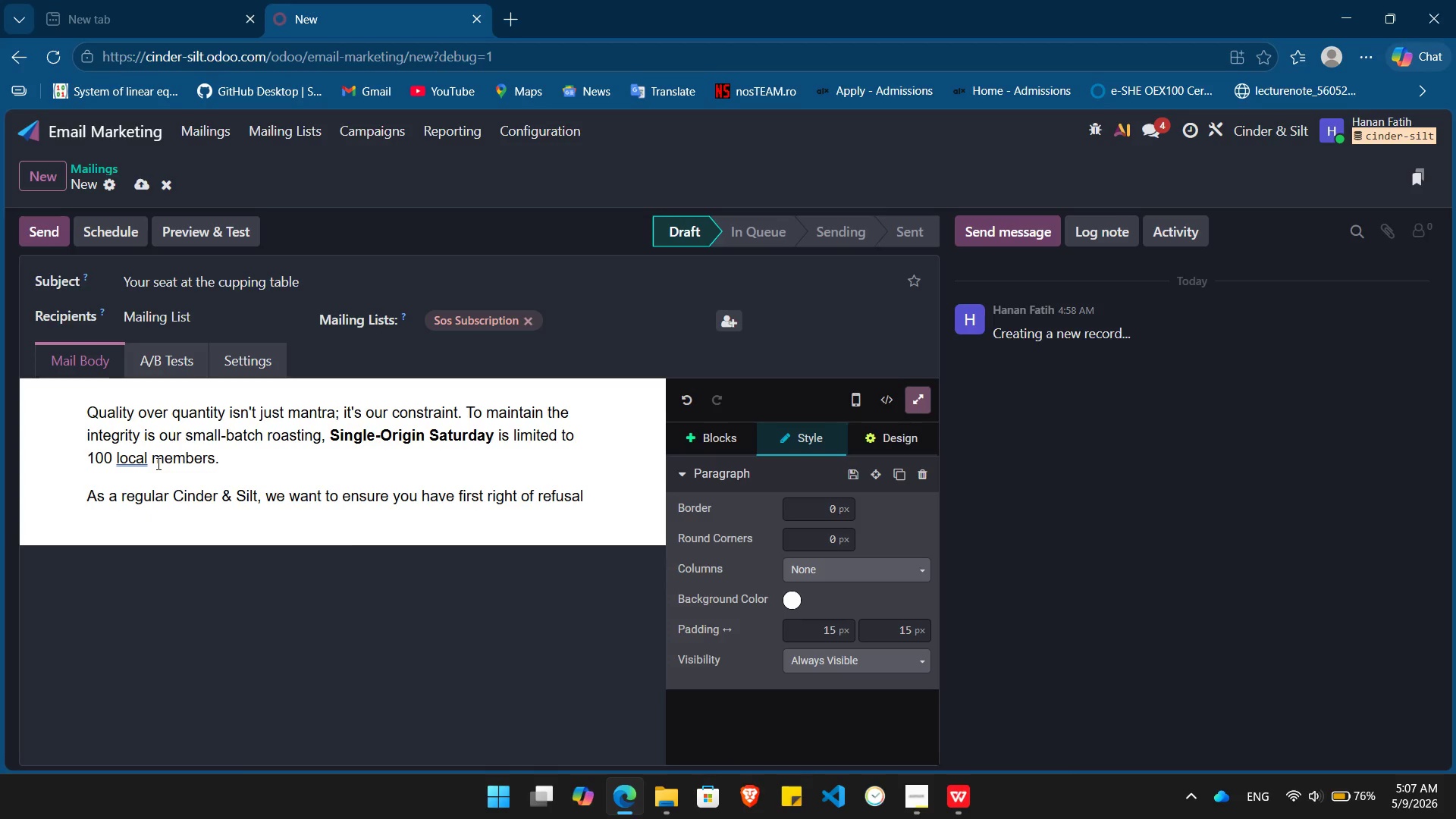 
type(. Join the ritual today and recieve)
key(Backspace)
key(Backspace)
key(Backspace)
key(Backspace)
type(eive )
 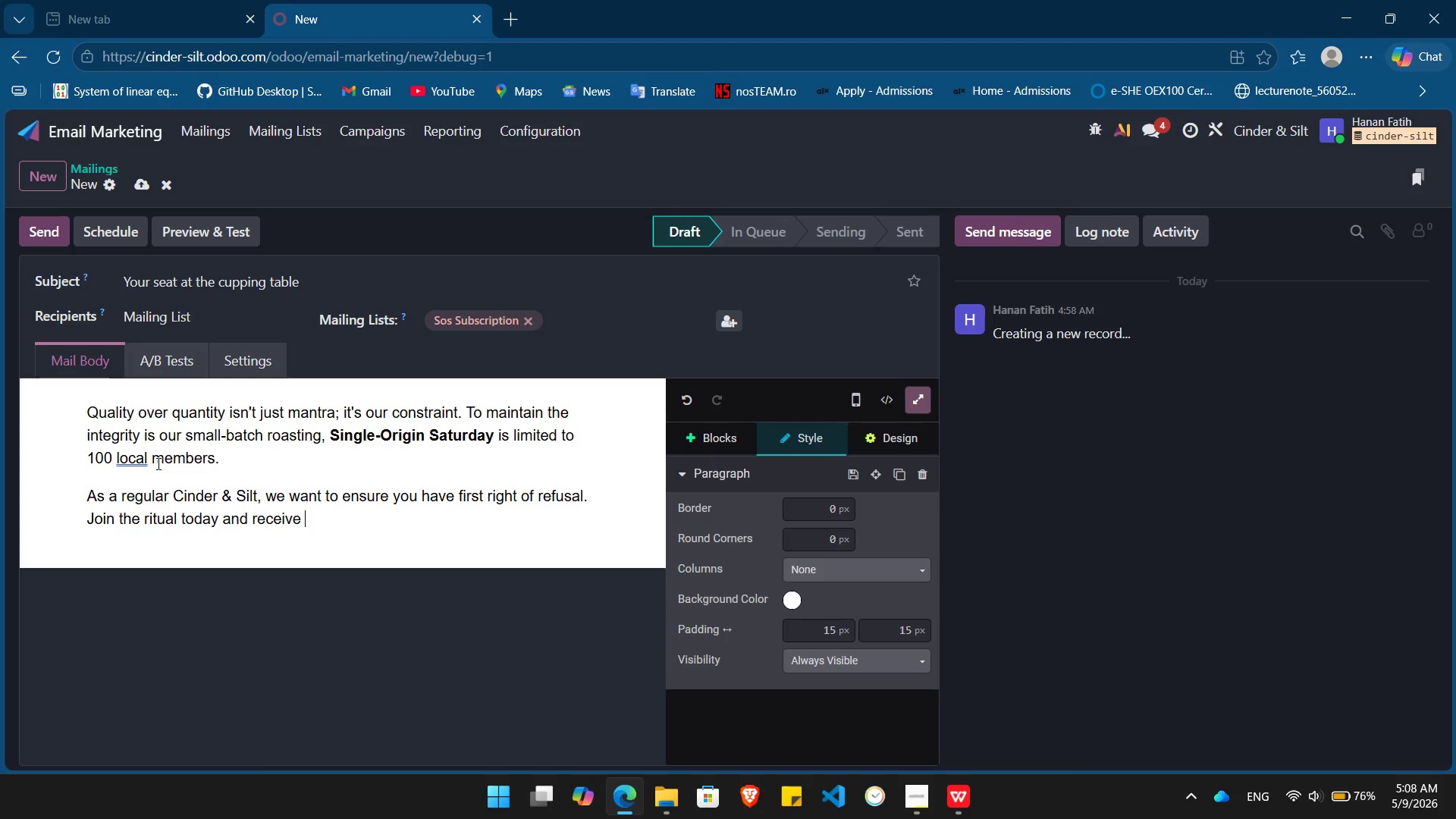 
wait(14.53)
 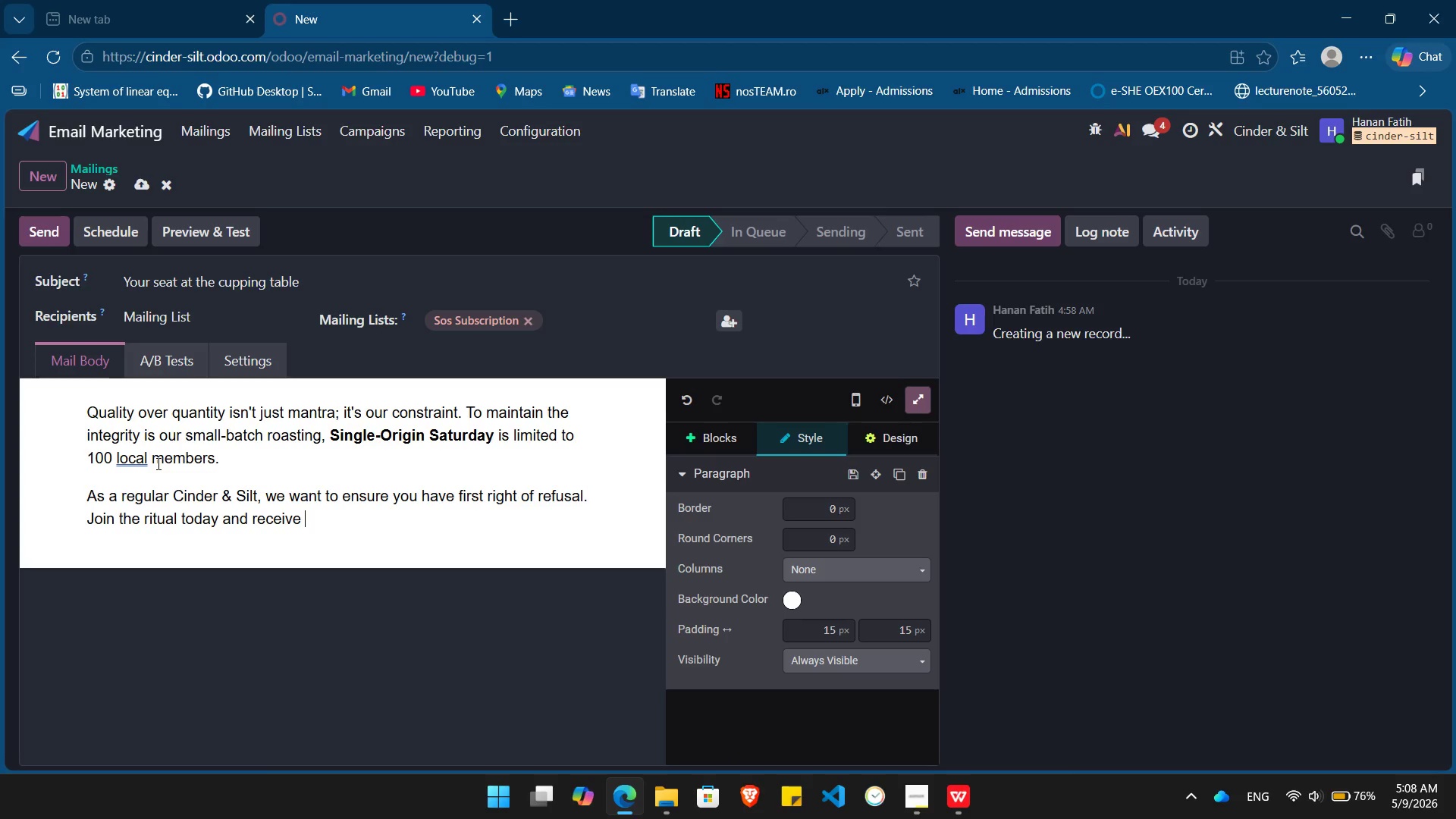 
type(a complimentary cupping spoon with yur first delivery to /)
 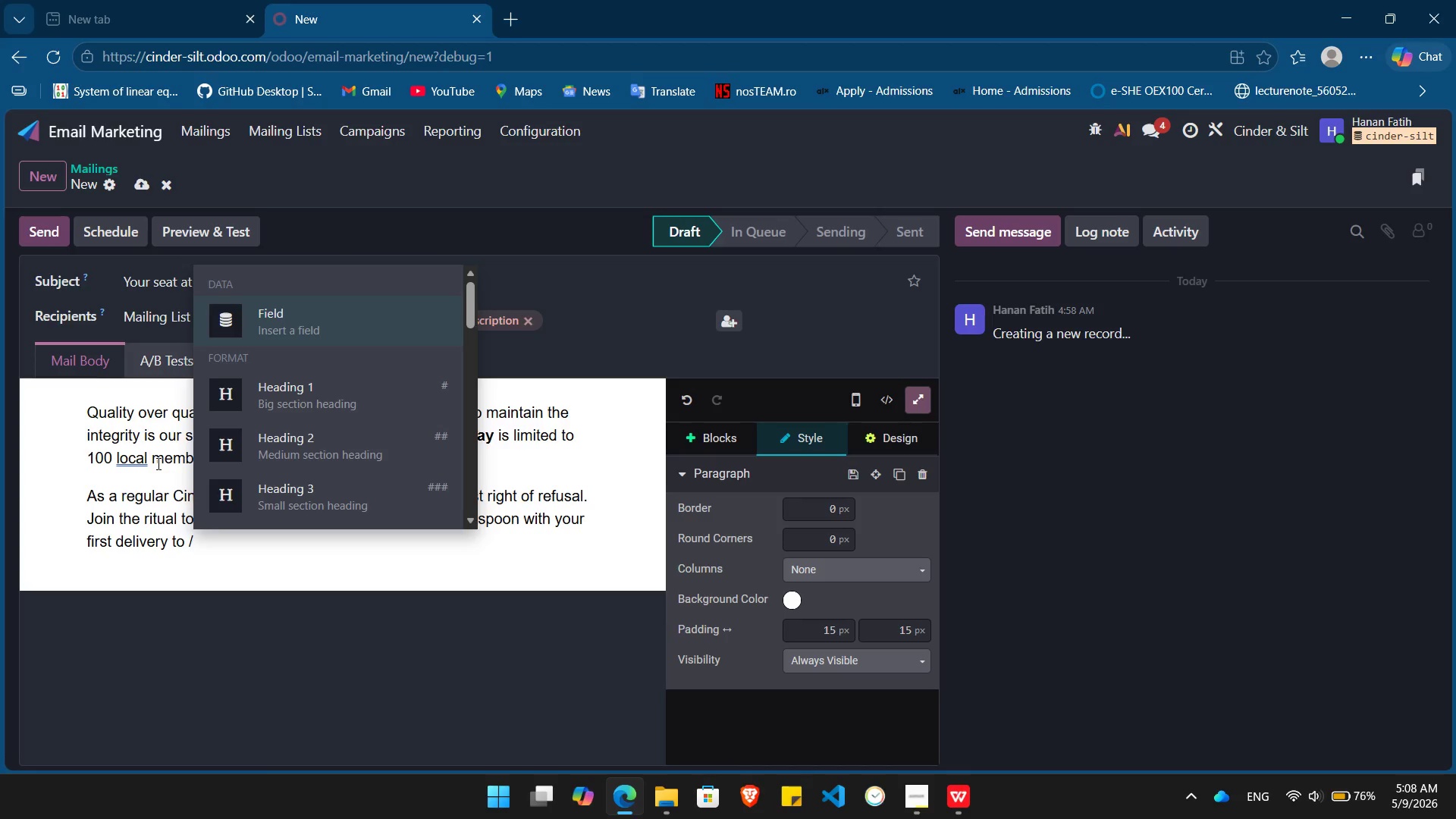 
key(Enter)
 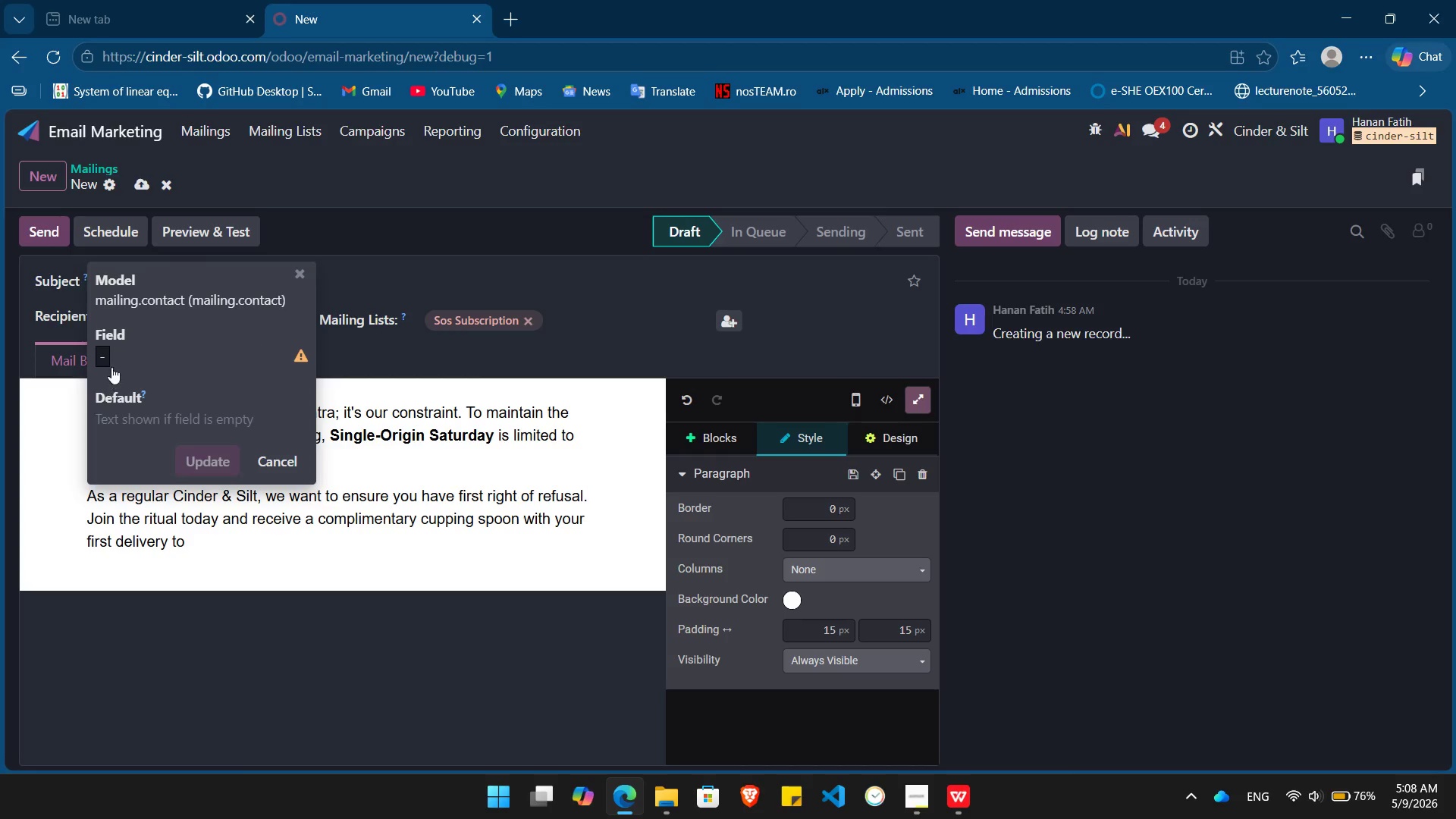 
left_click([112, 364])
 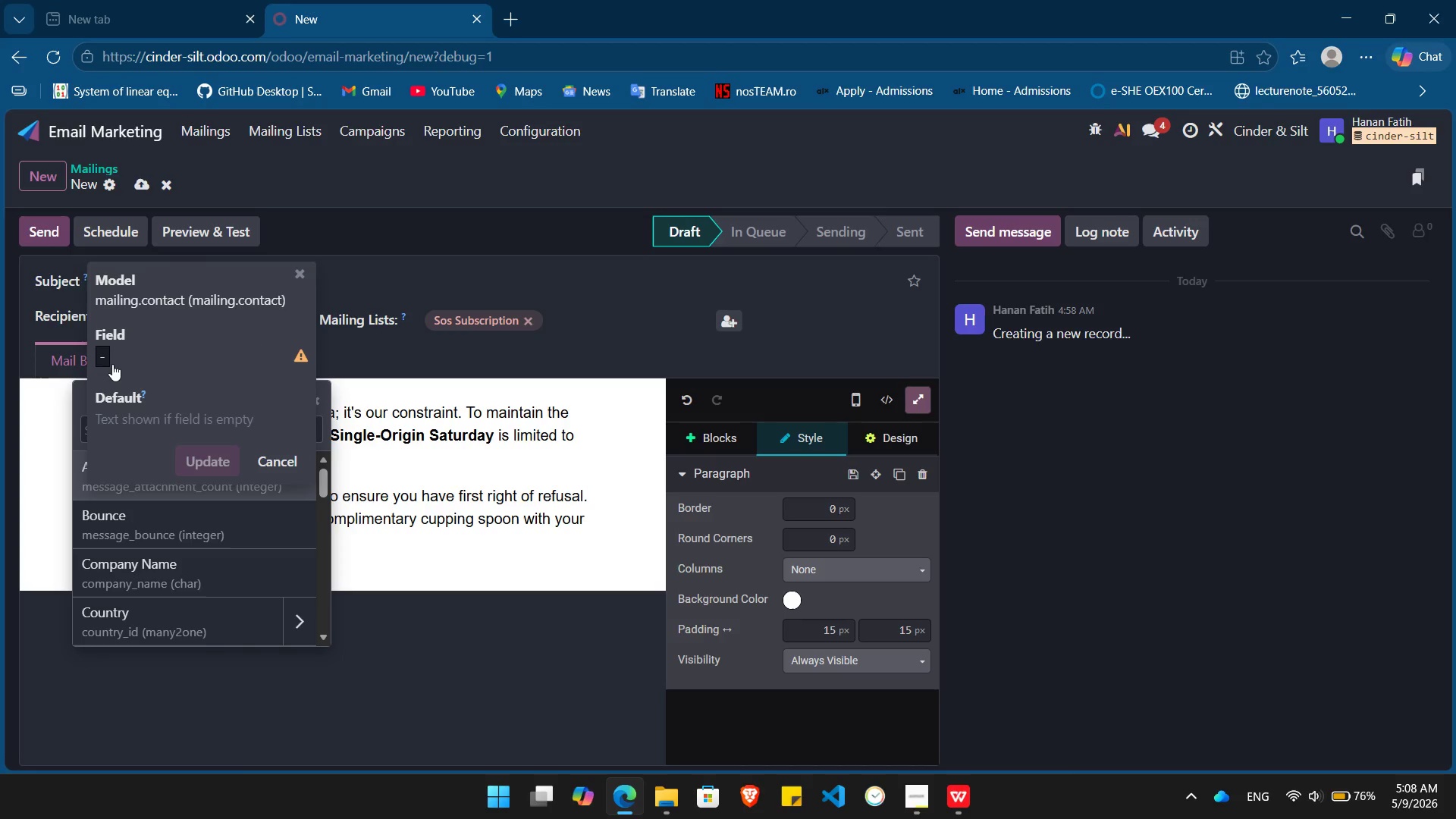 
wait(5.33)
 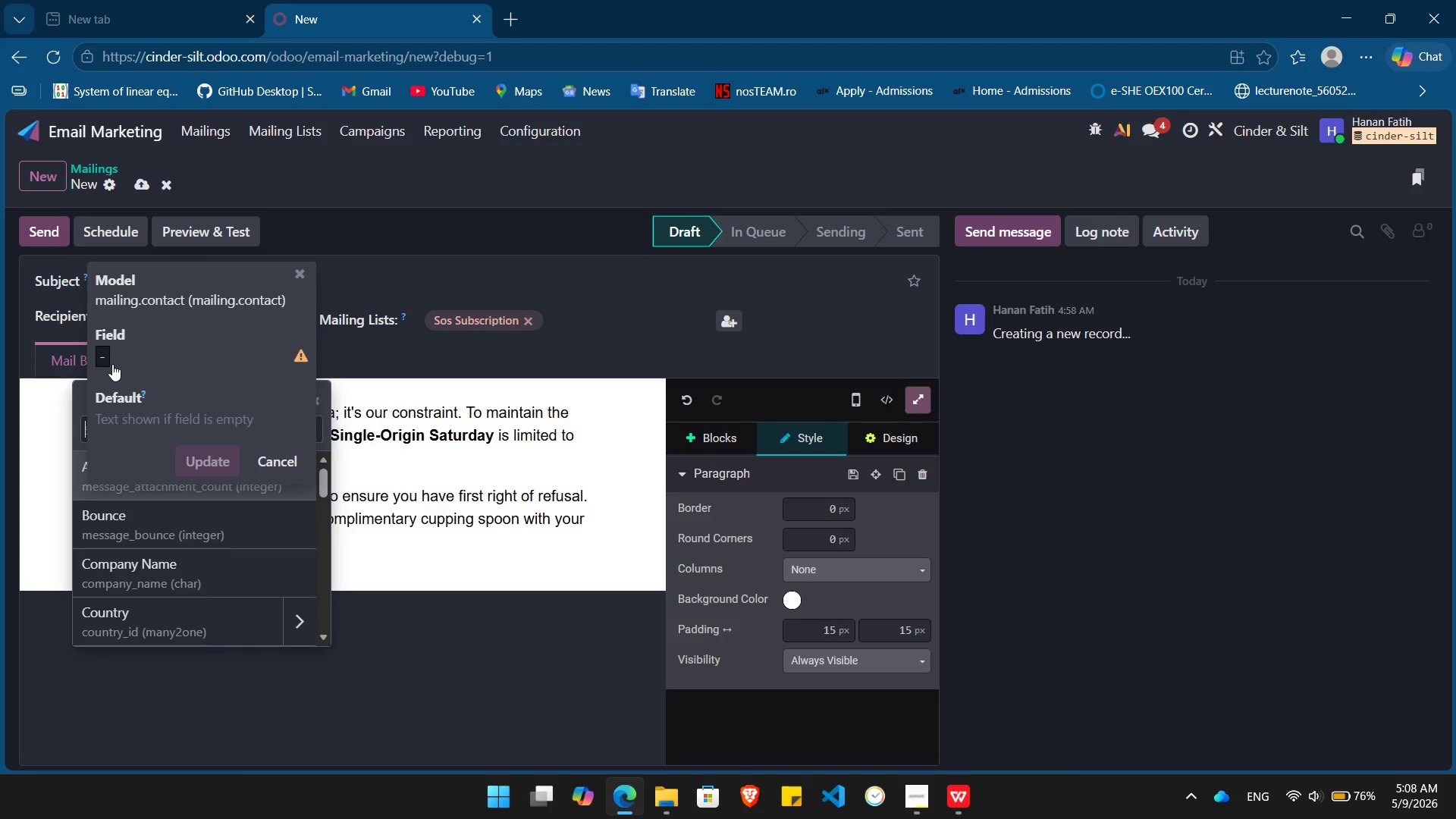 
type(local)
 